 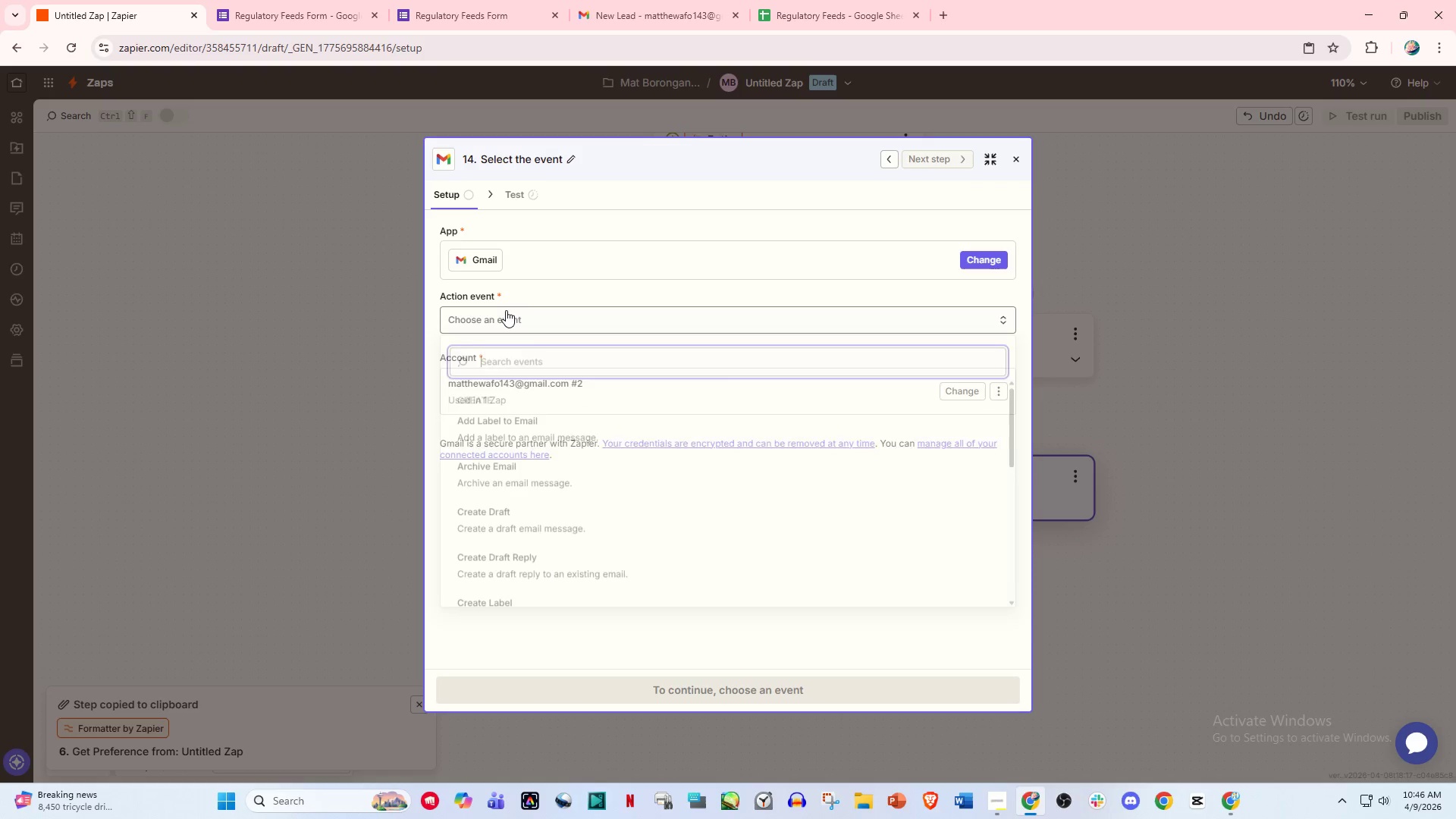 
type(send)
 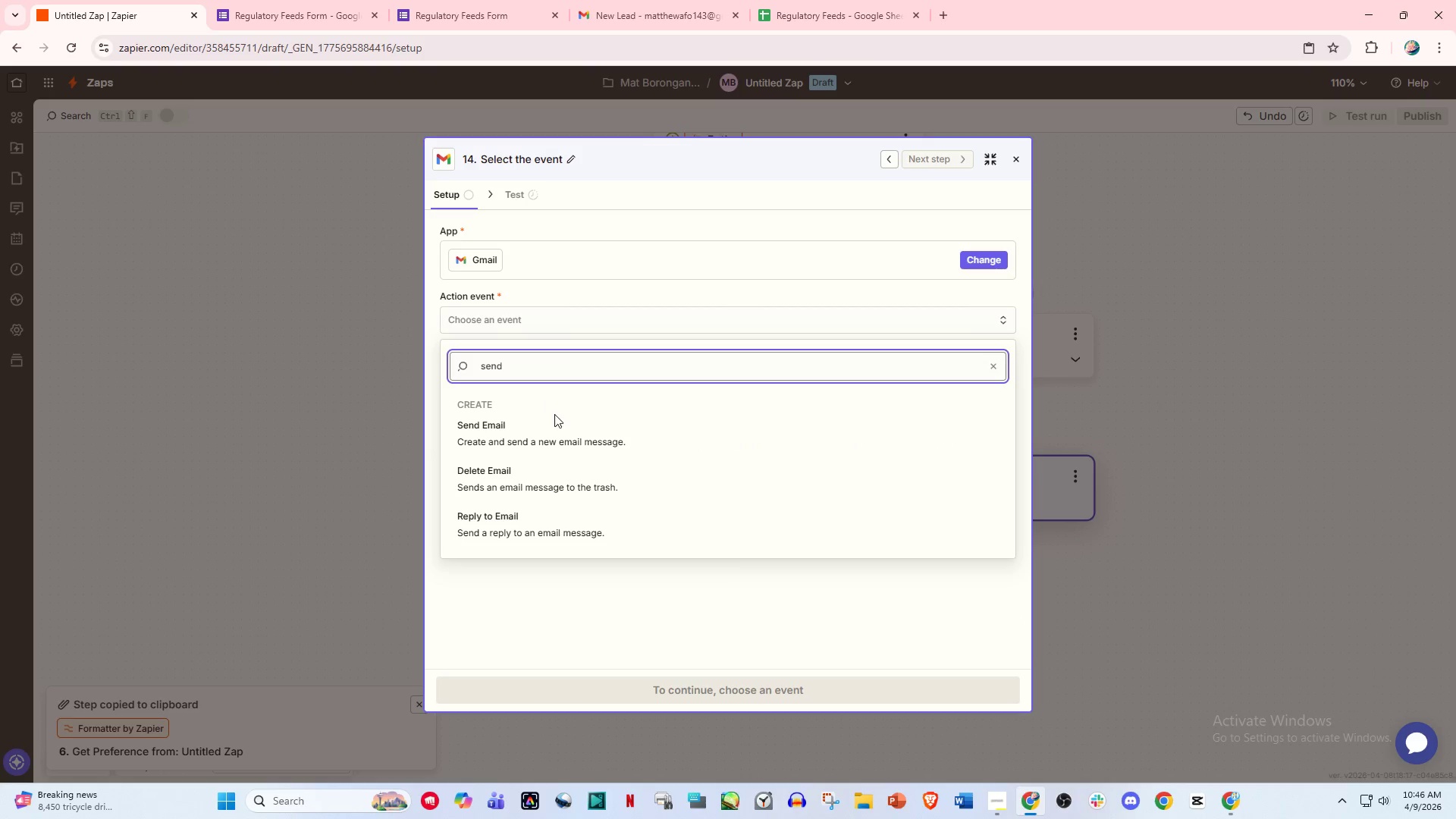 
left_click([554, 425])
 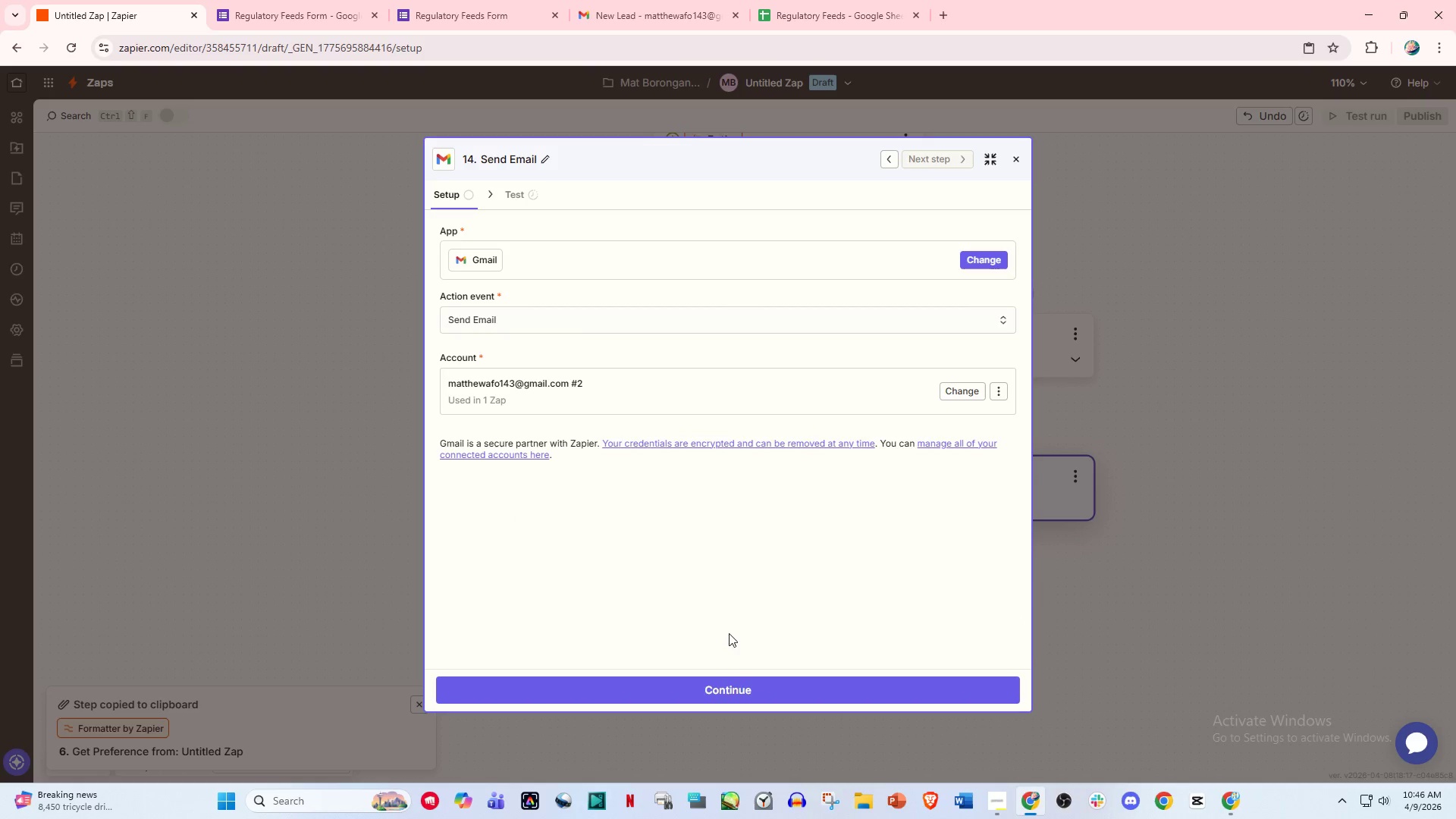 
left_click([726, 687])
 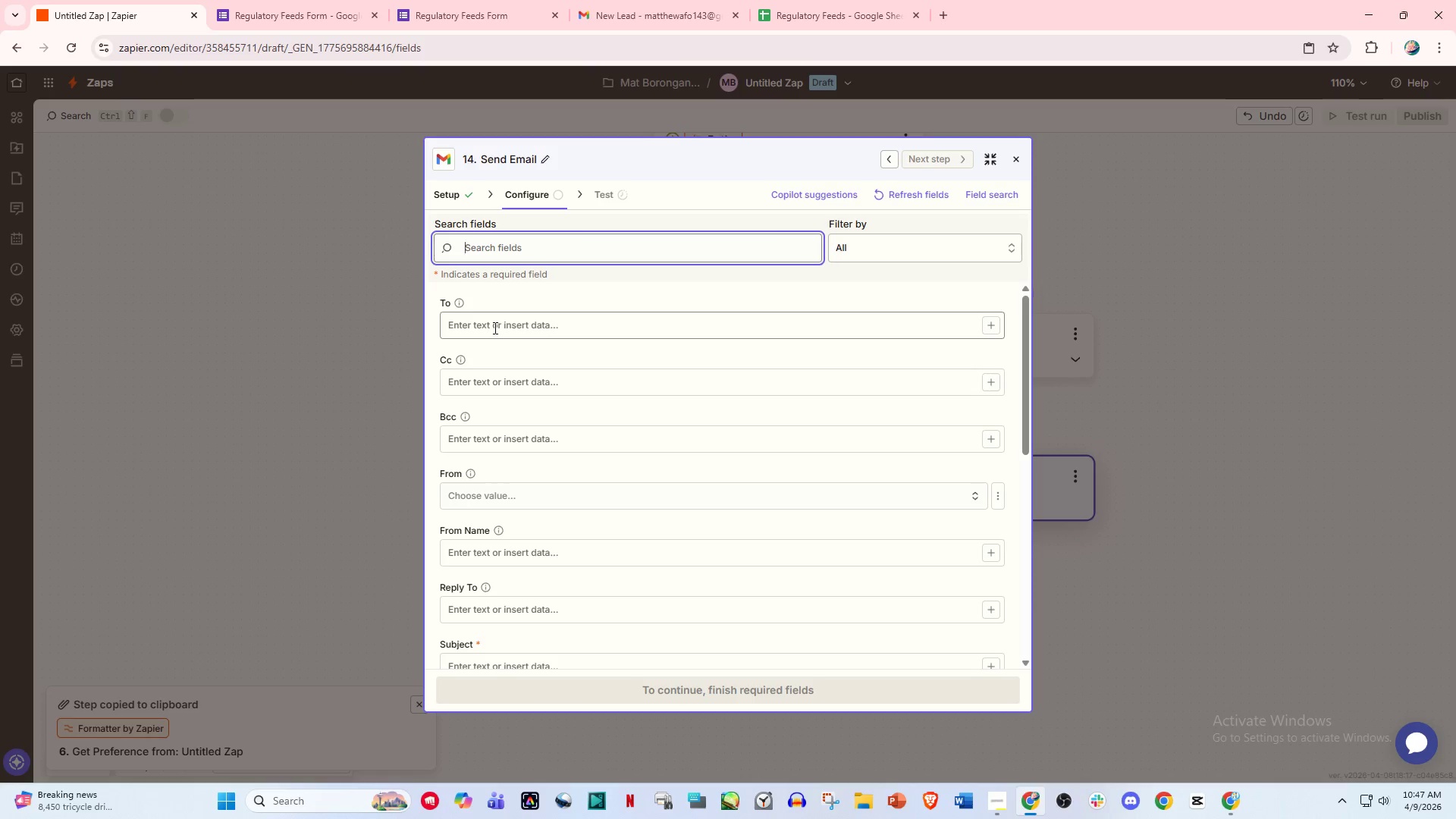 
wait(11.86)
 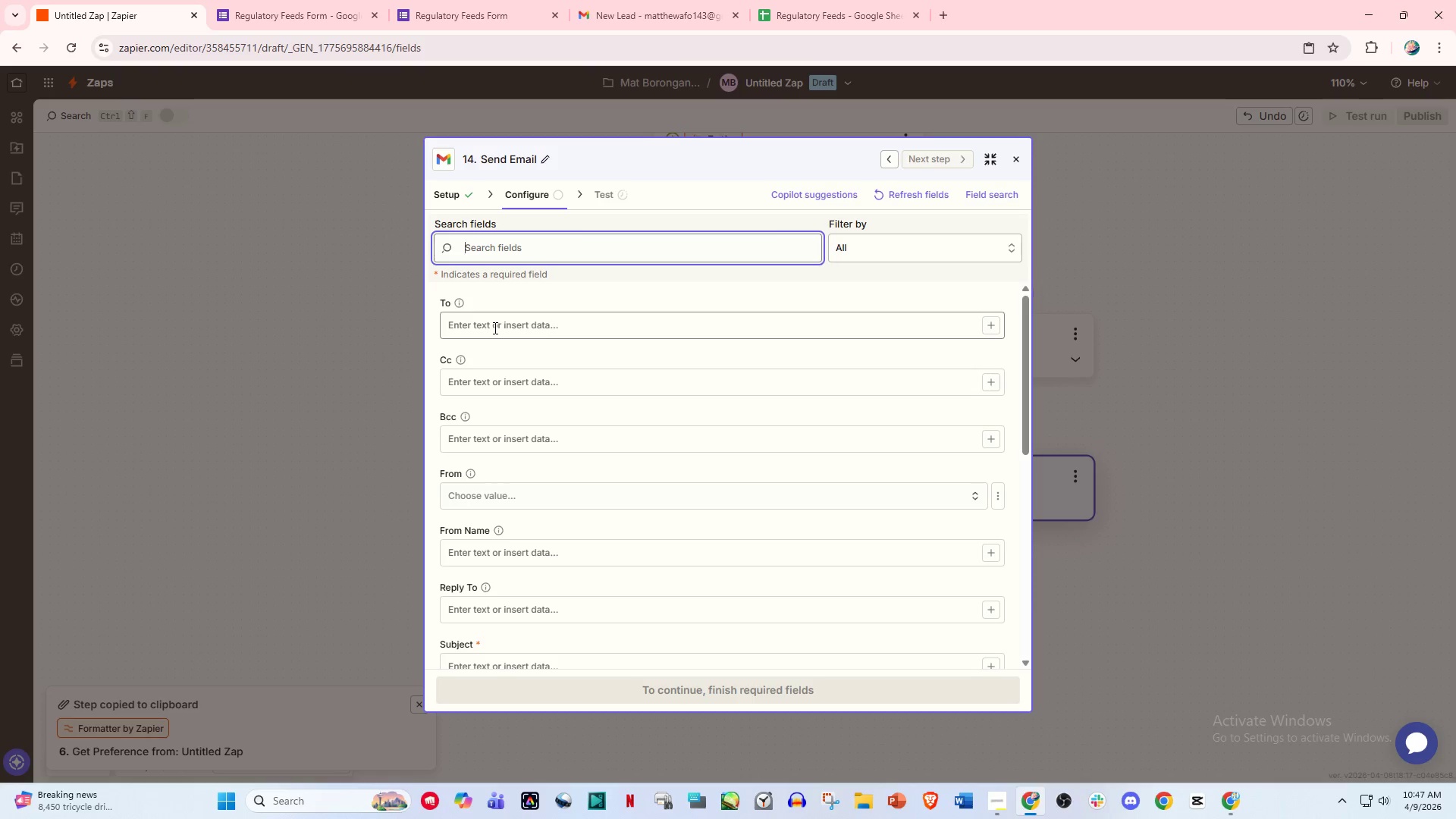 
left_click([482, 325])
 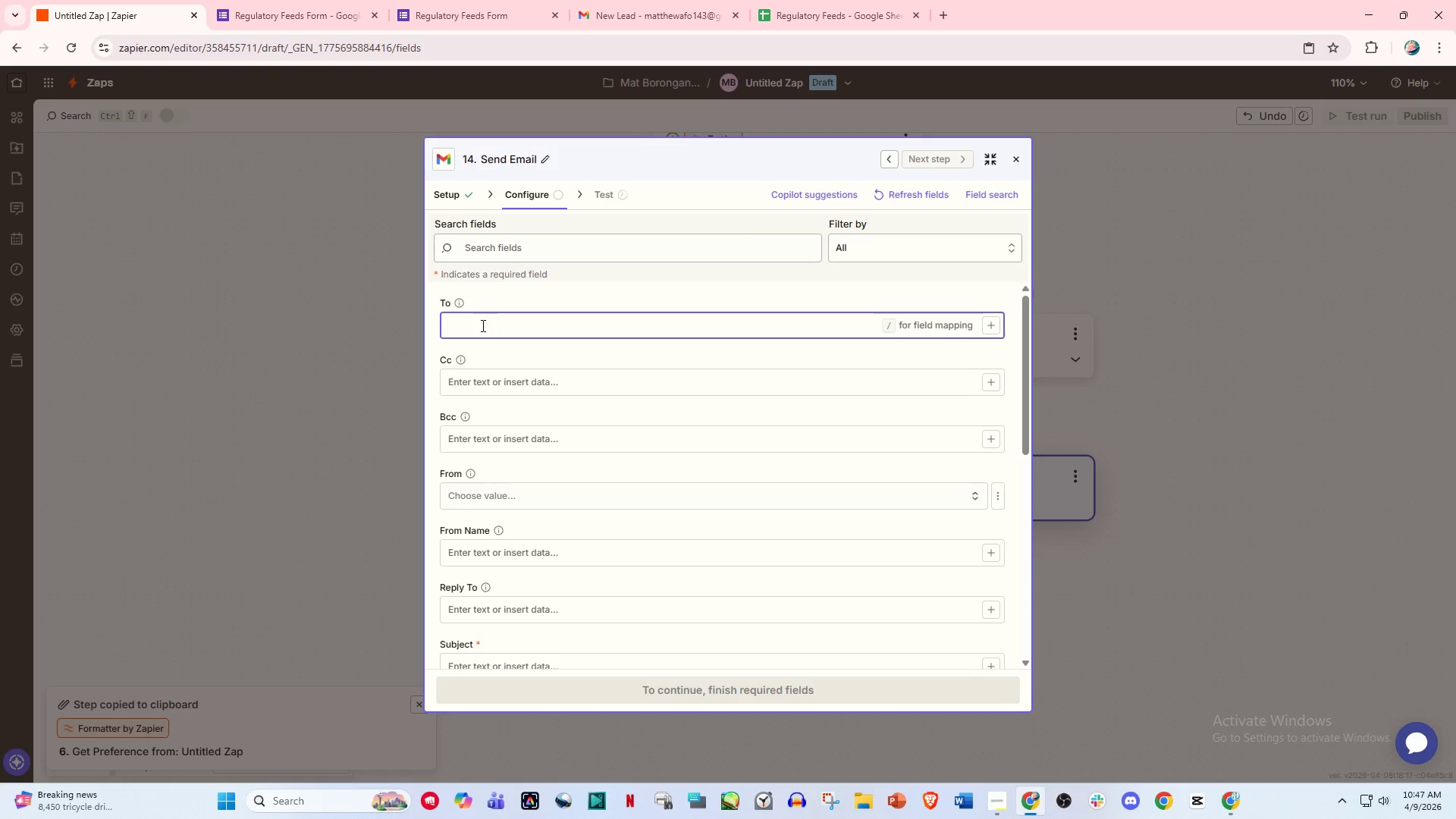 
key(Slash)
 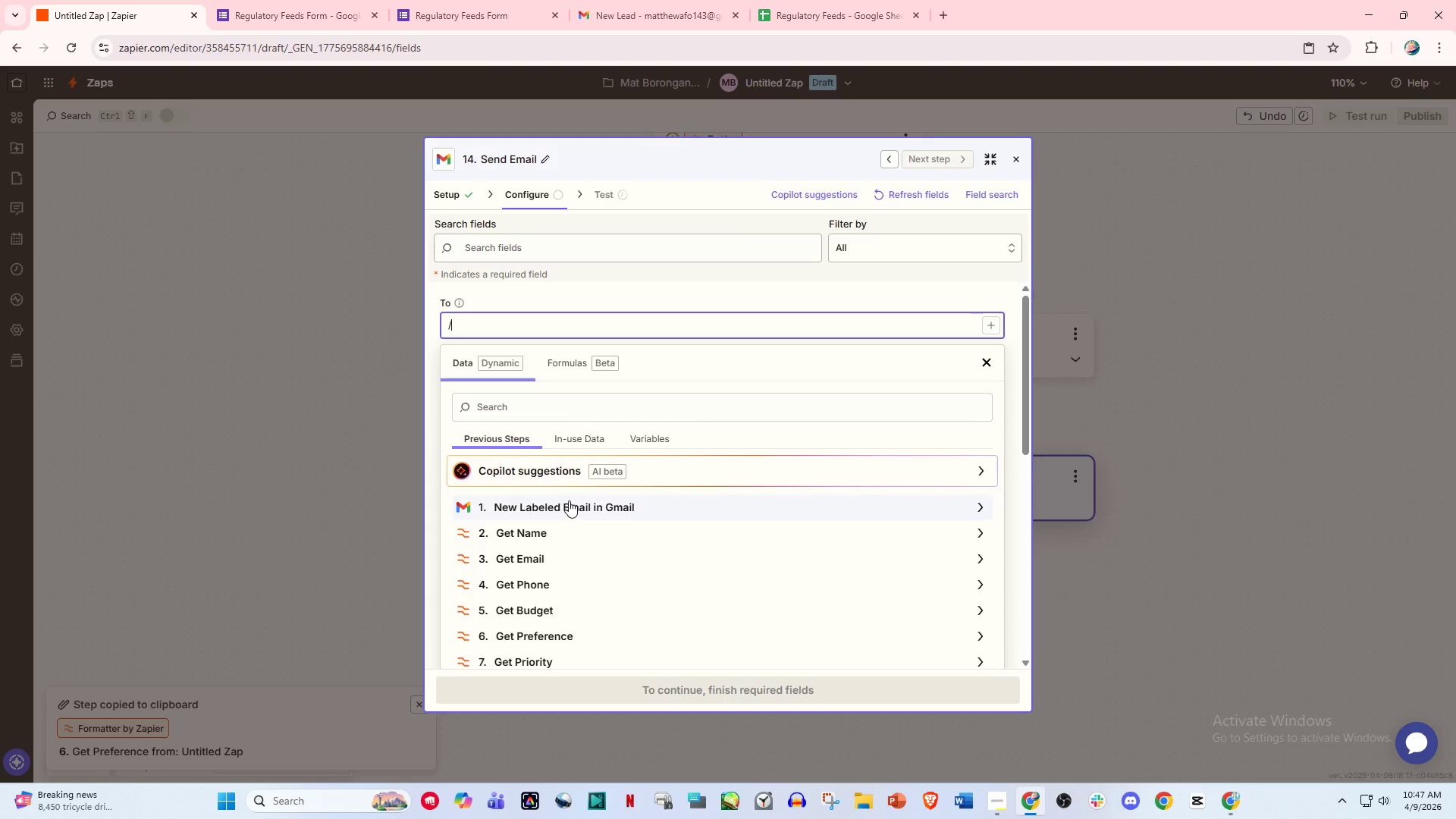 
left_click([569, 500])
 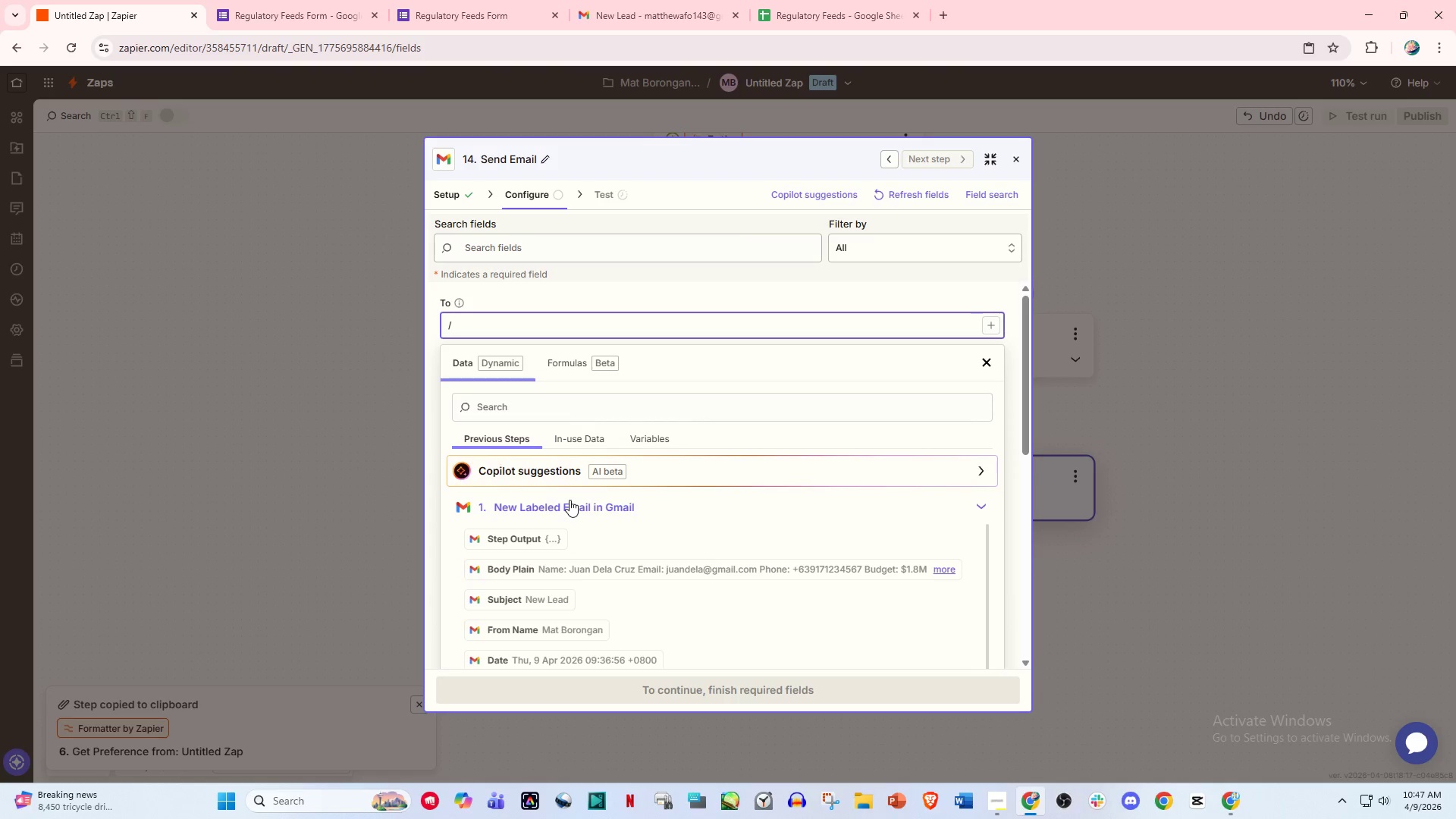 
left_click([570, 500])
 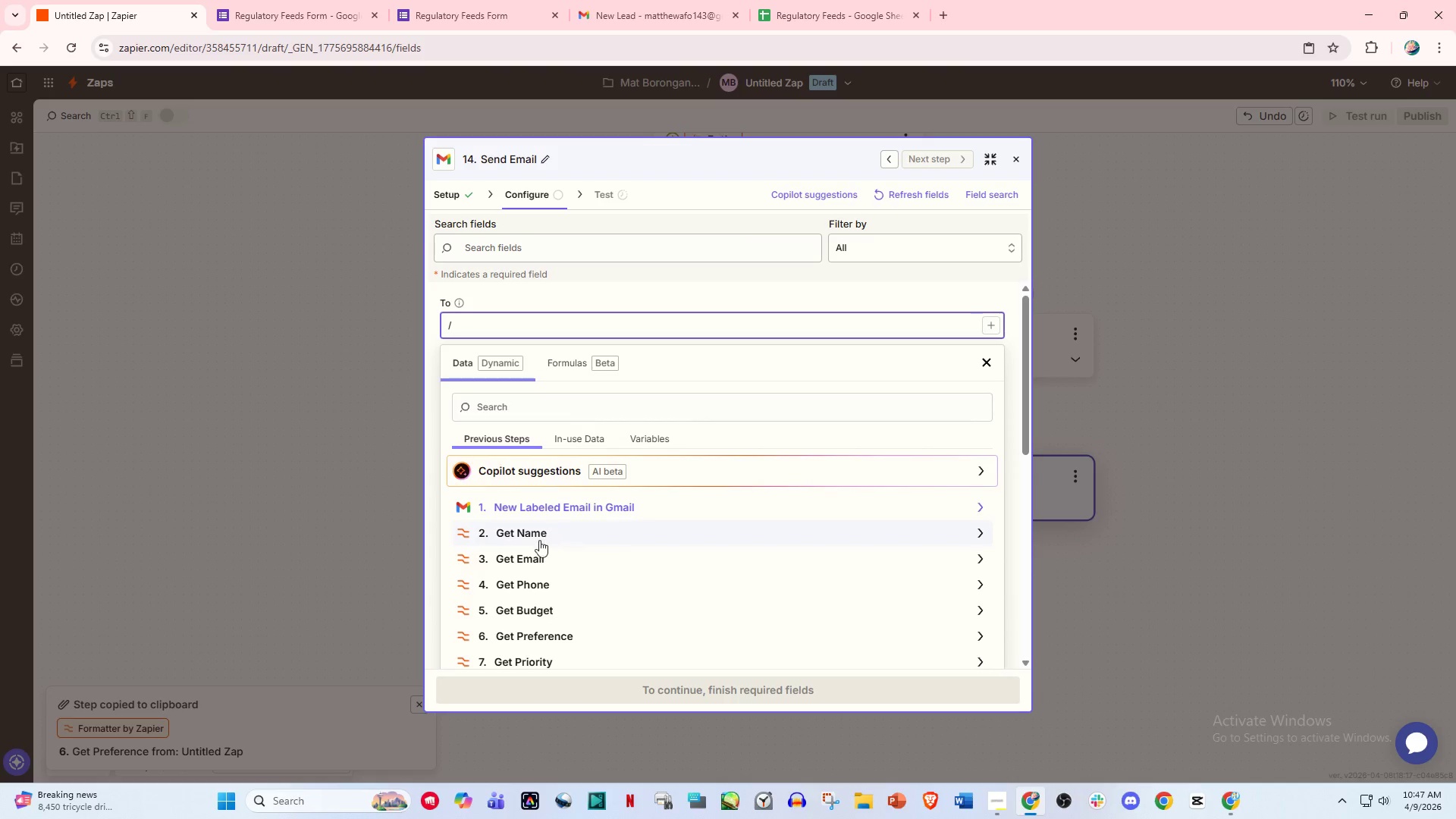 
left_click([529, 549])
 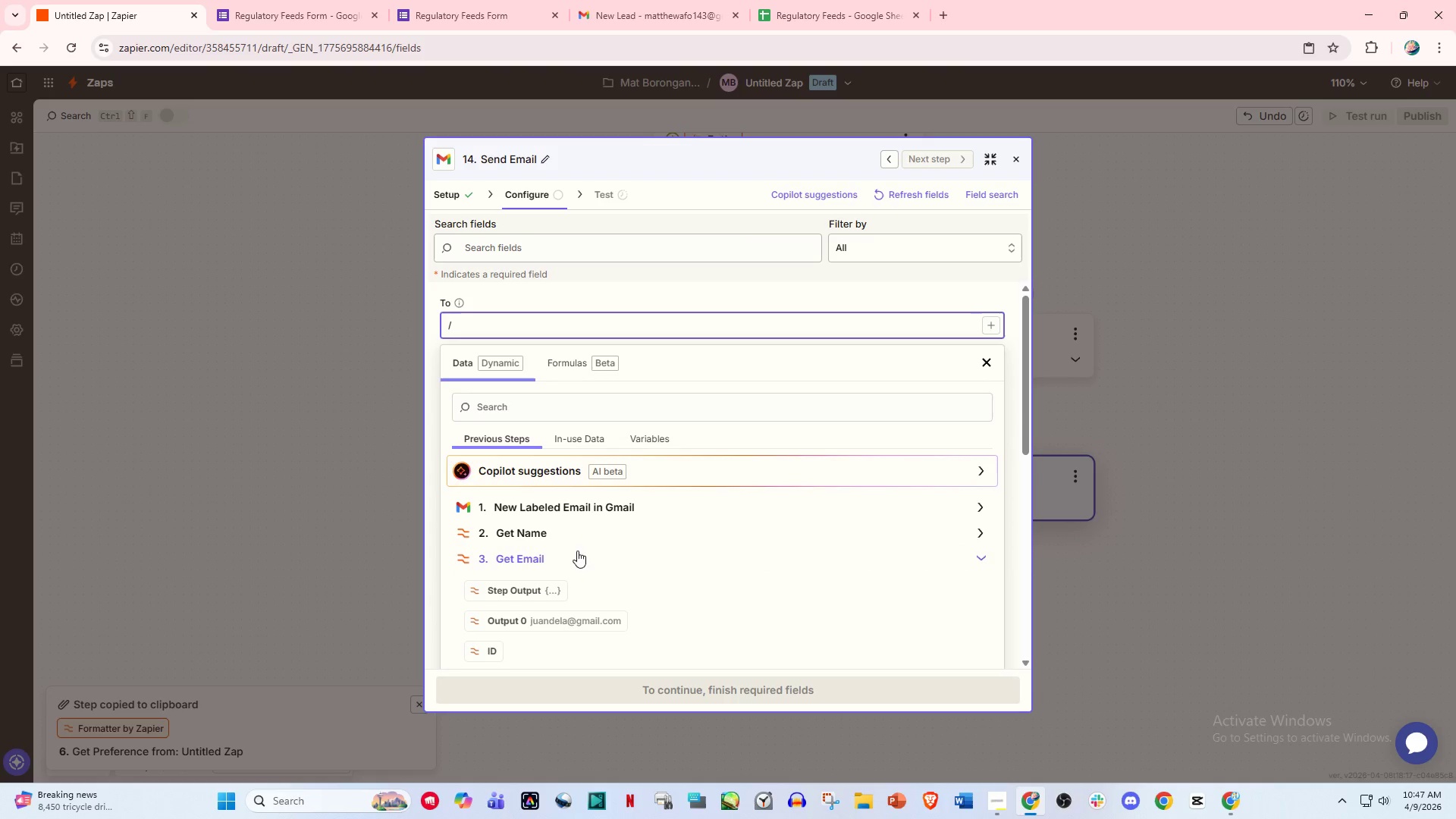 
scroll: coordinate [584, 551], scroll_direction: down, amount: 1.0
 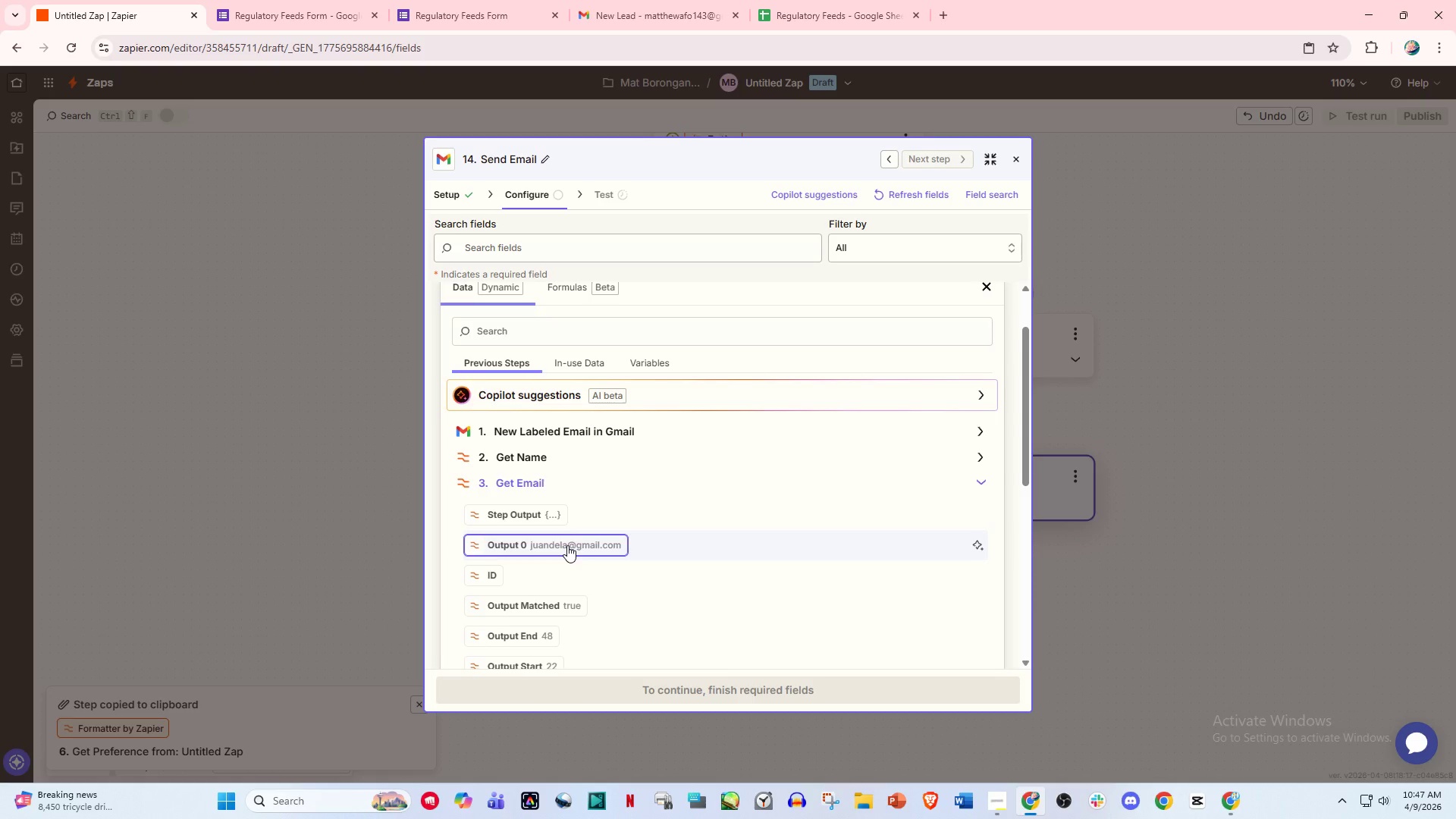 
left_click([567, 545])
 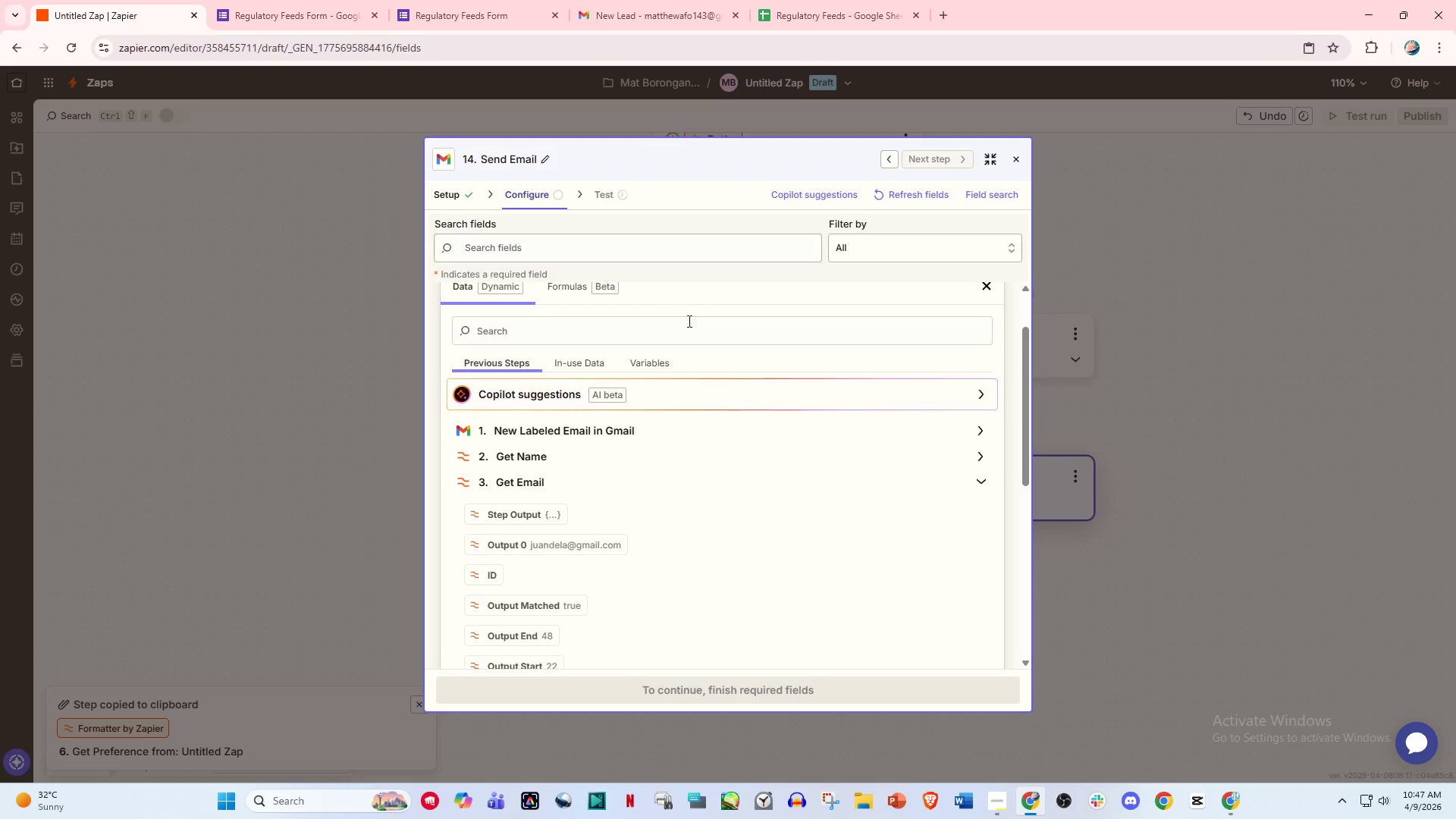 
left_click([709, 278])
 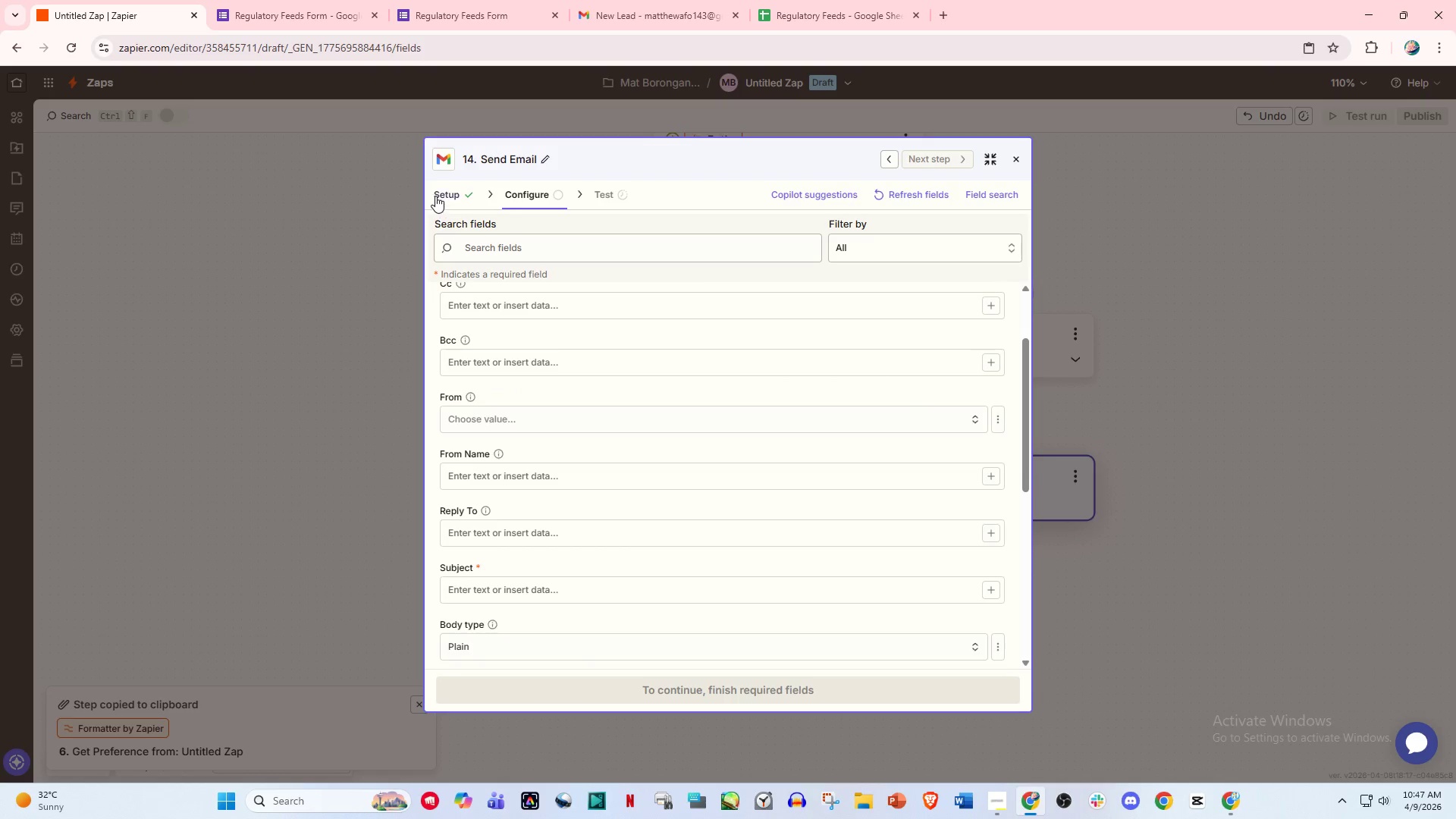 
left_click([451, 193])
 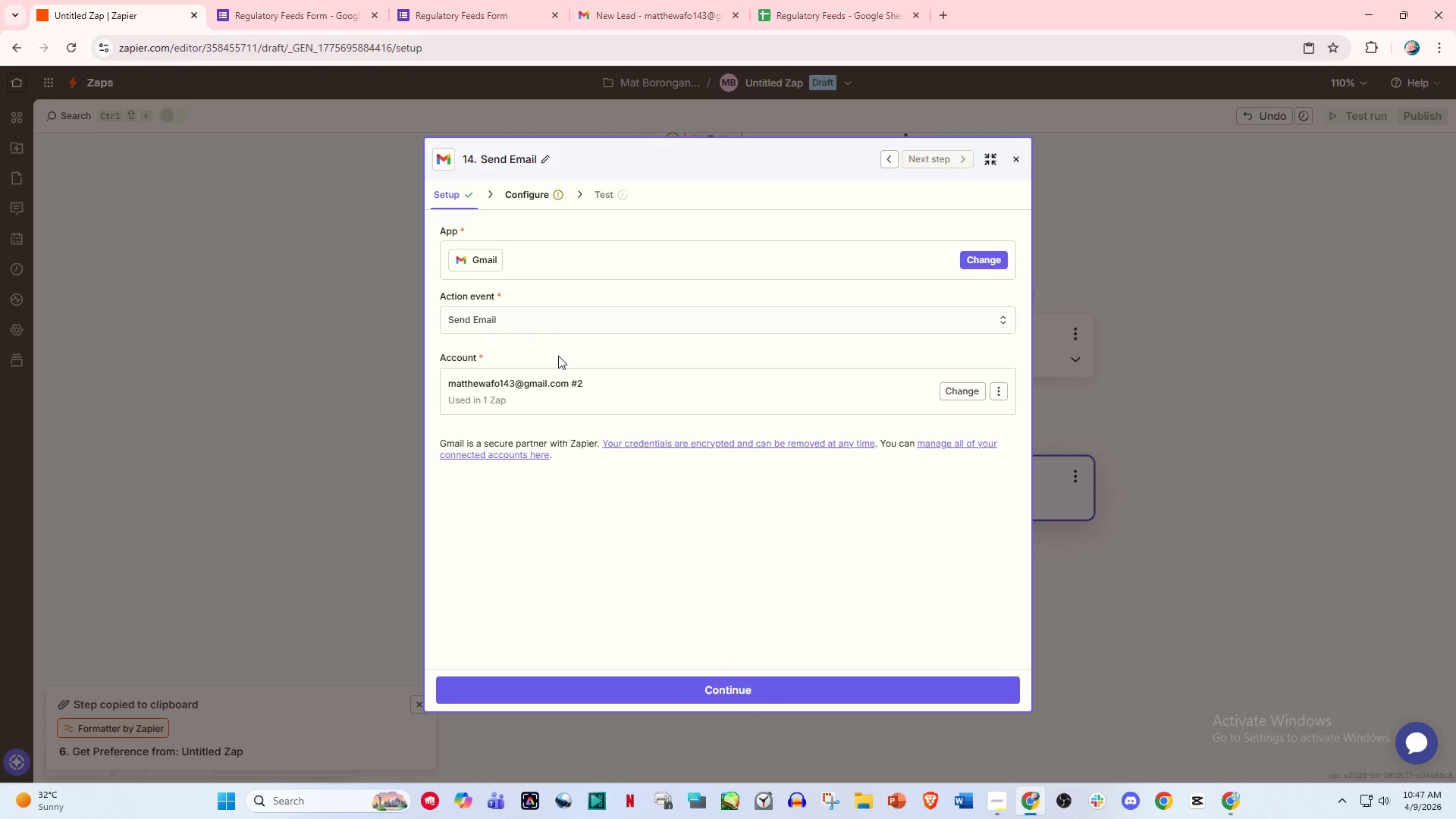 
left_click([526, 196])
 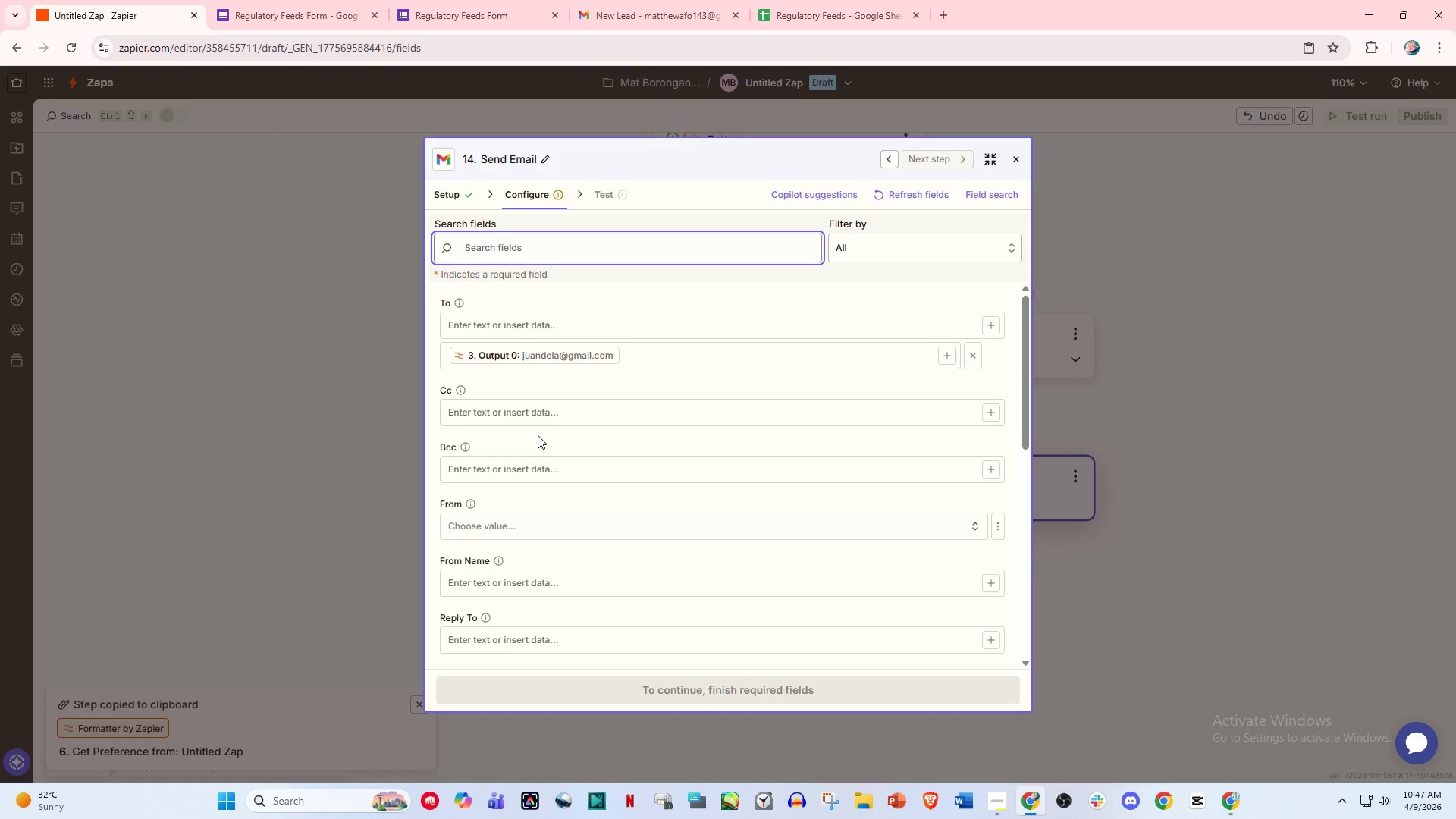 
scroll: coordinate [538, 435], scroll_direction: down, amount: 1.0
 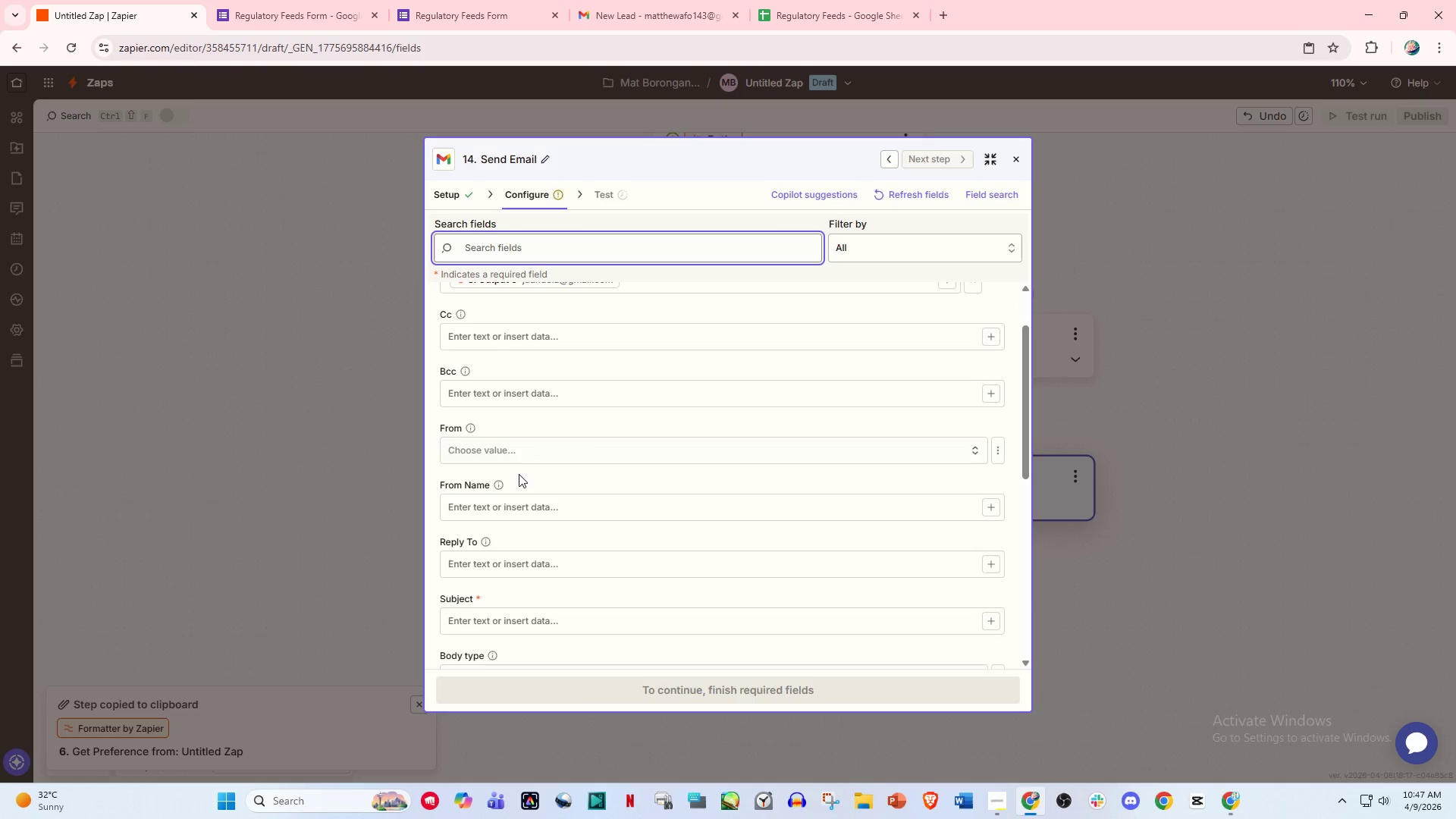 
wait(10.68)
 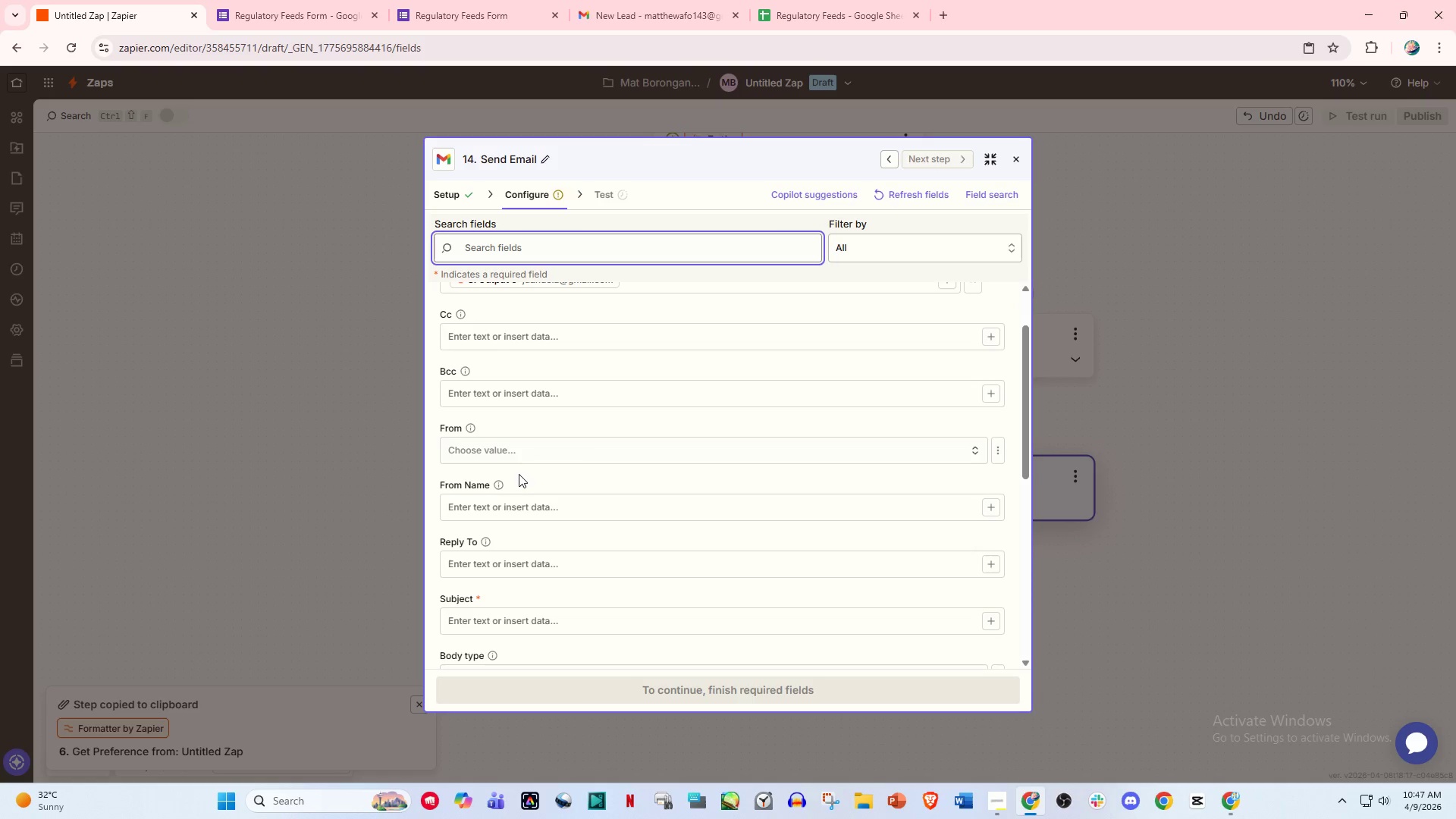 
left_click([1020, 159])
 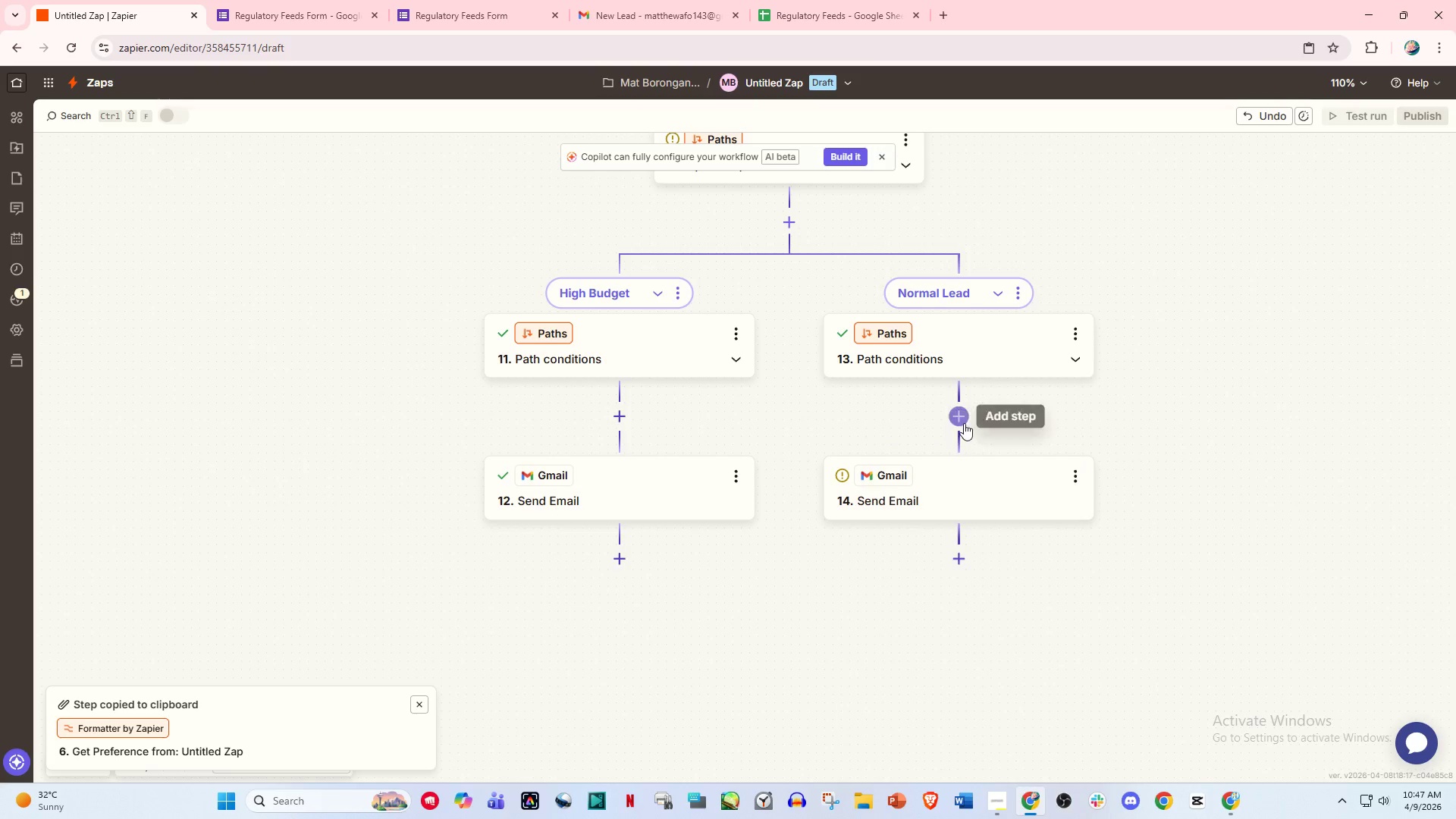 
left_click([964, 423])
 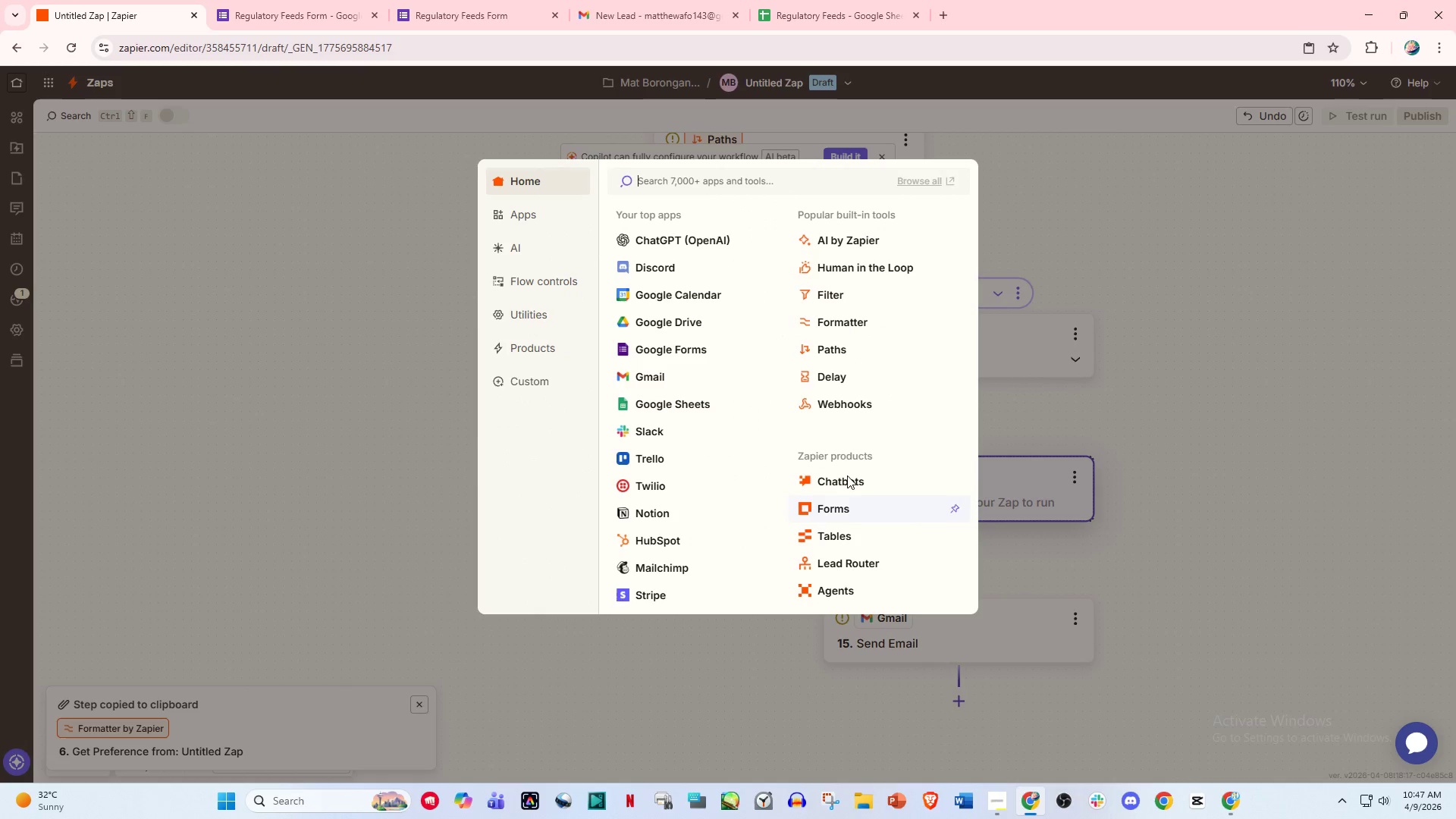 
left_click([853, 309])
 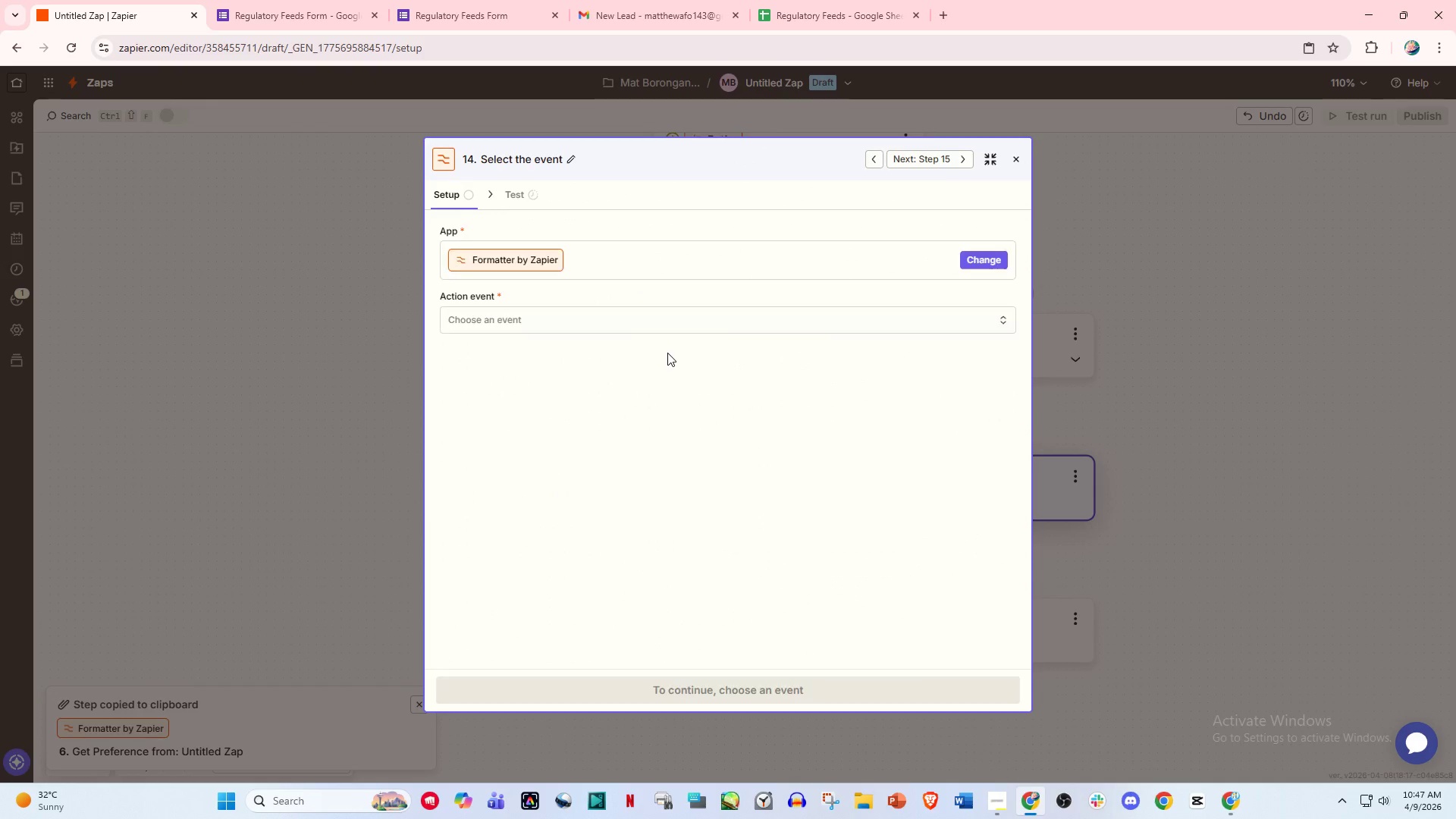 
left_click([547, 316])
 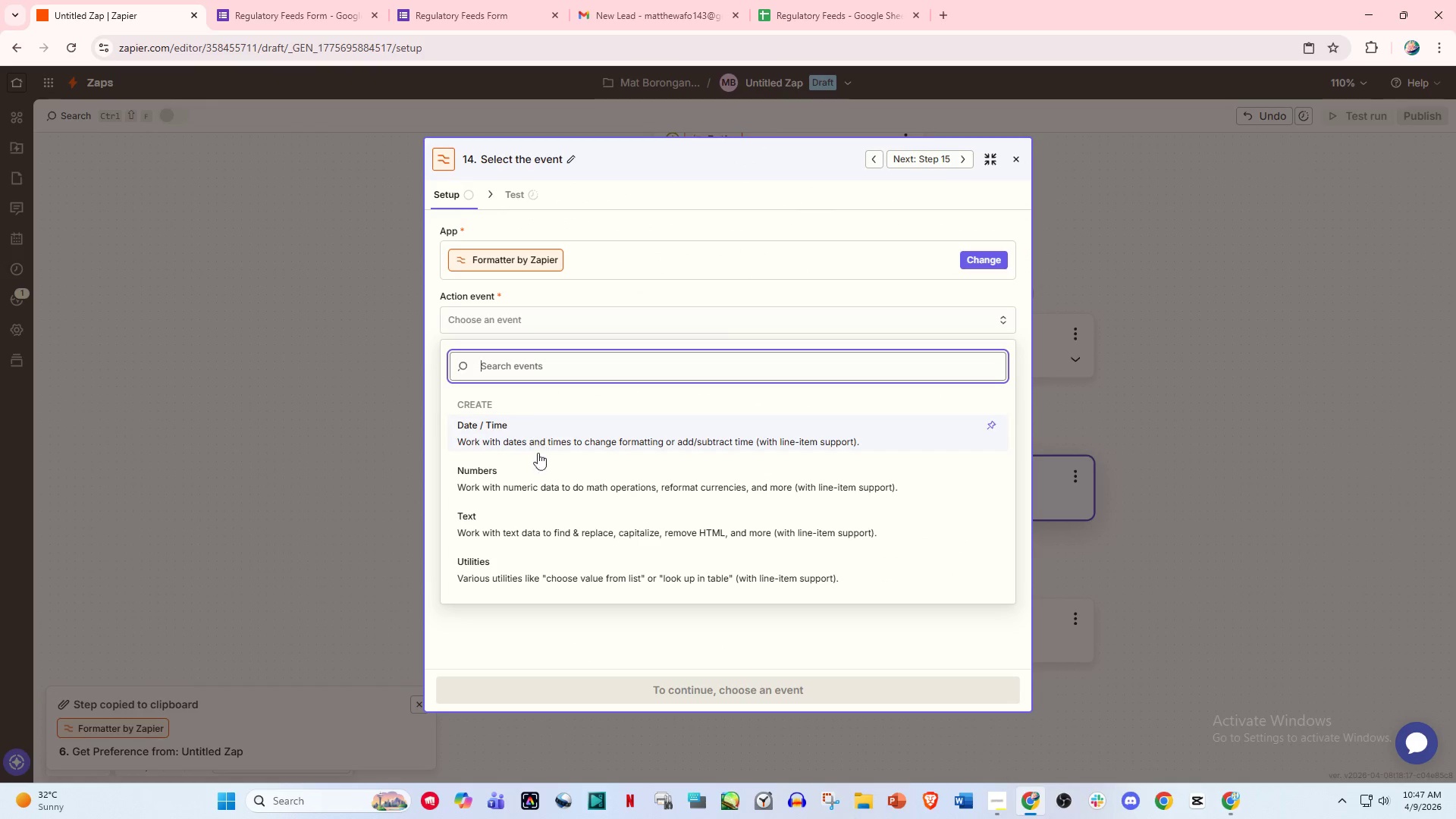 
left_click([517, 538])
 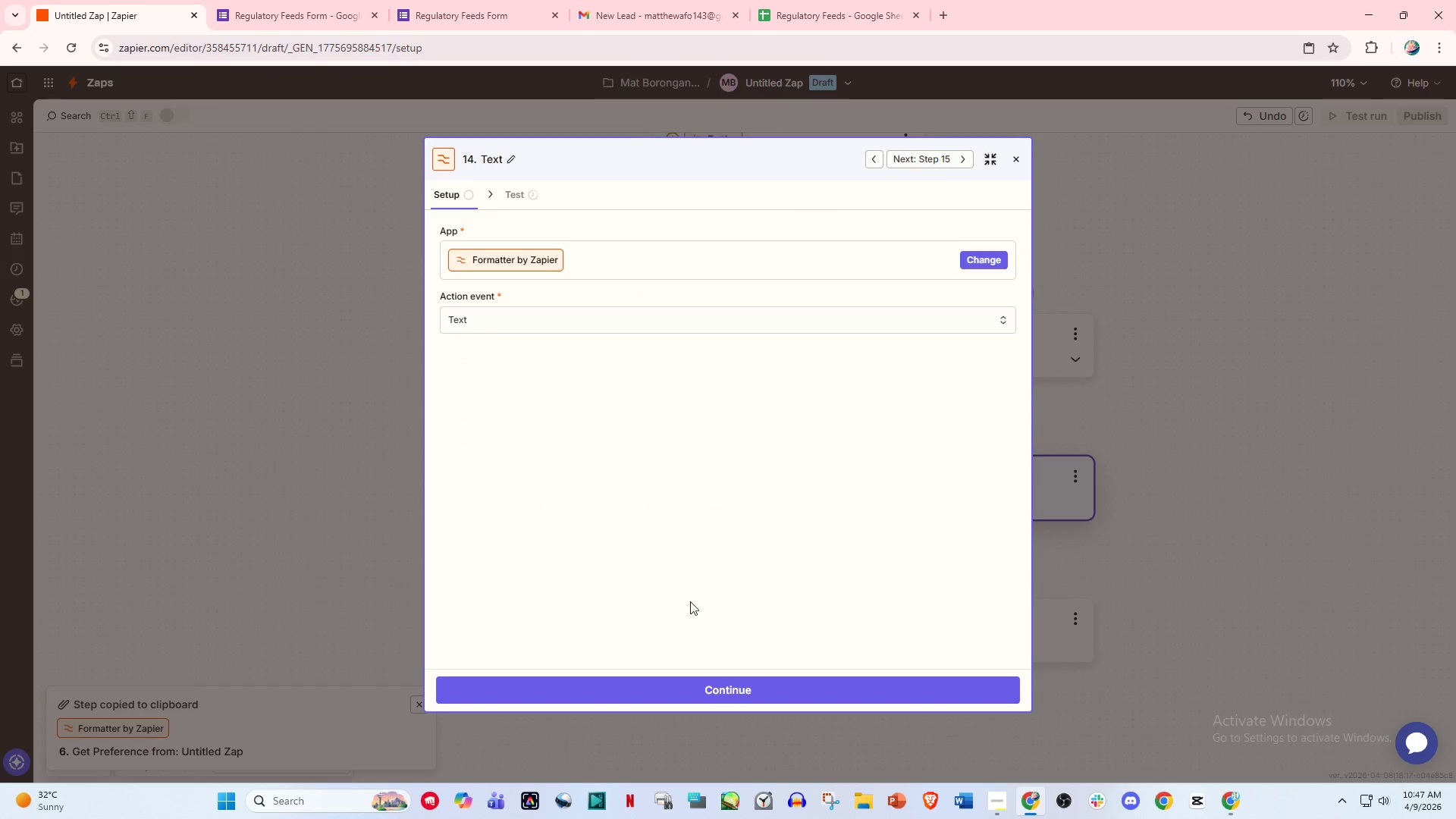 
left_click([720, 692])
 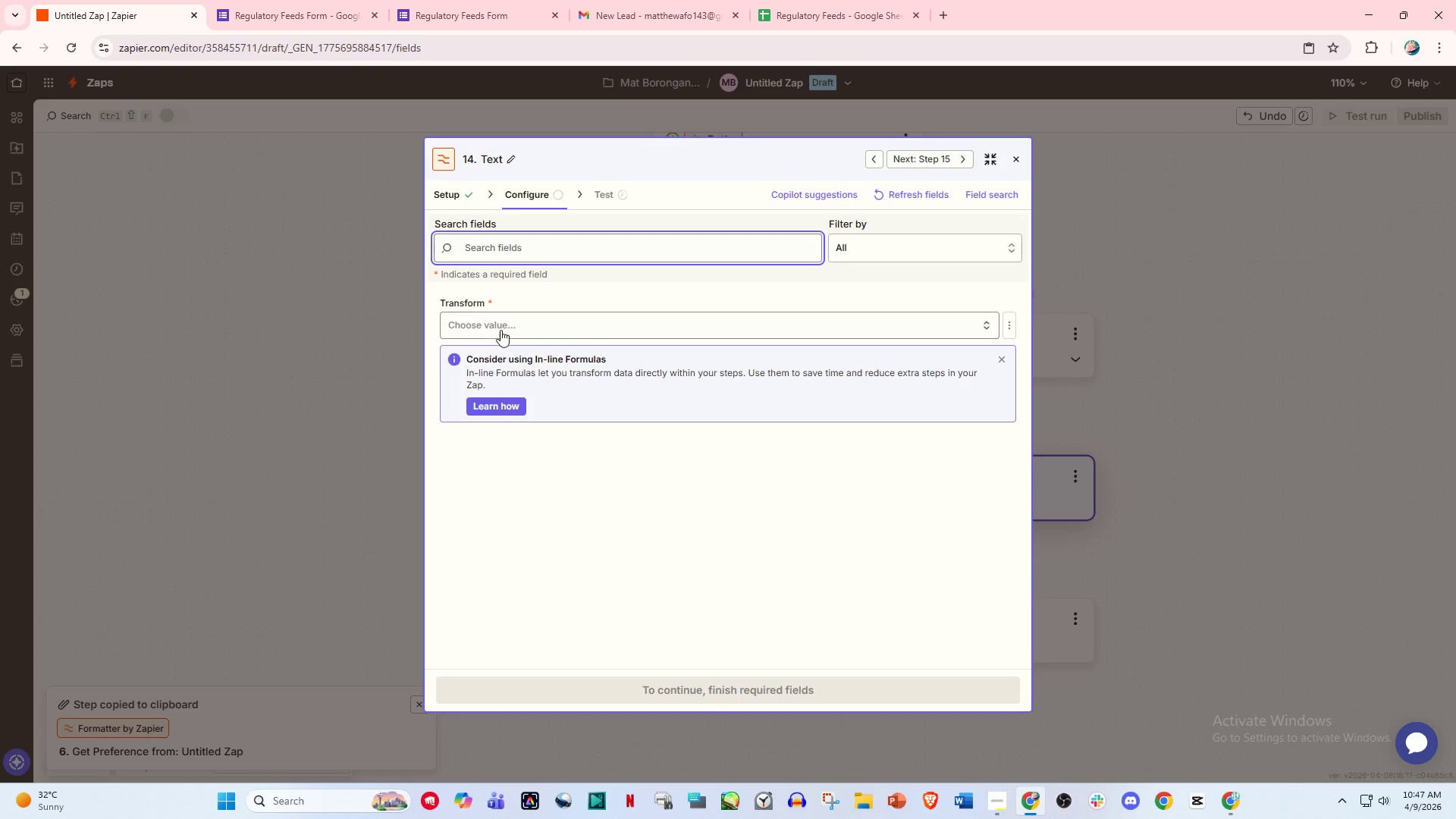 
left_click([485, 323])
 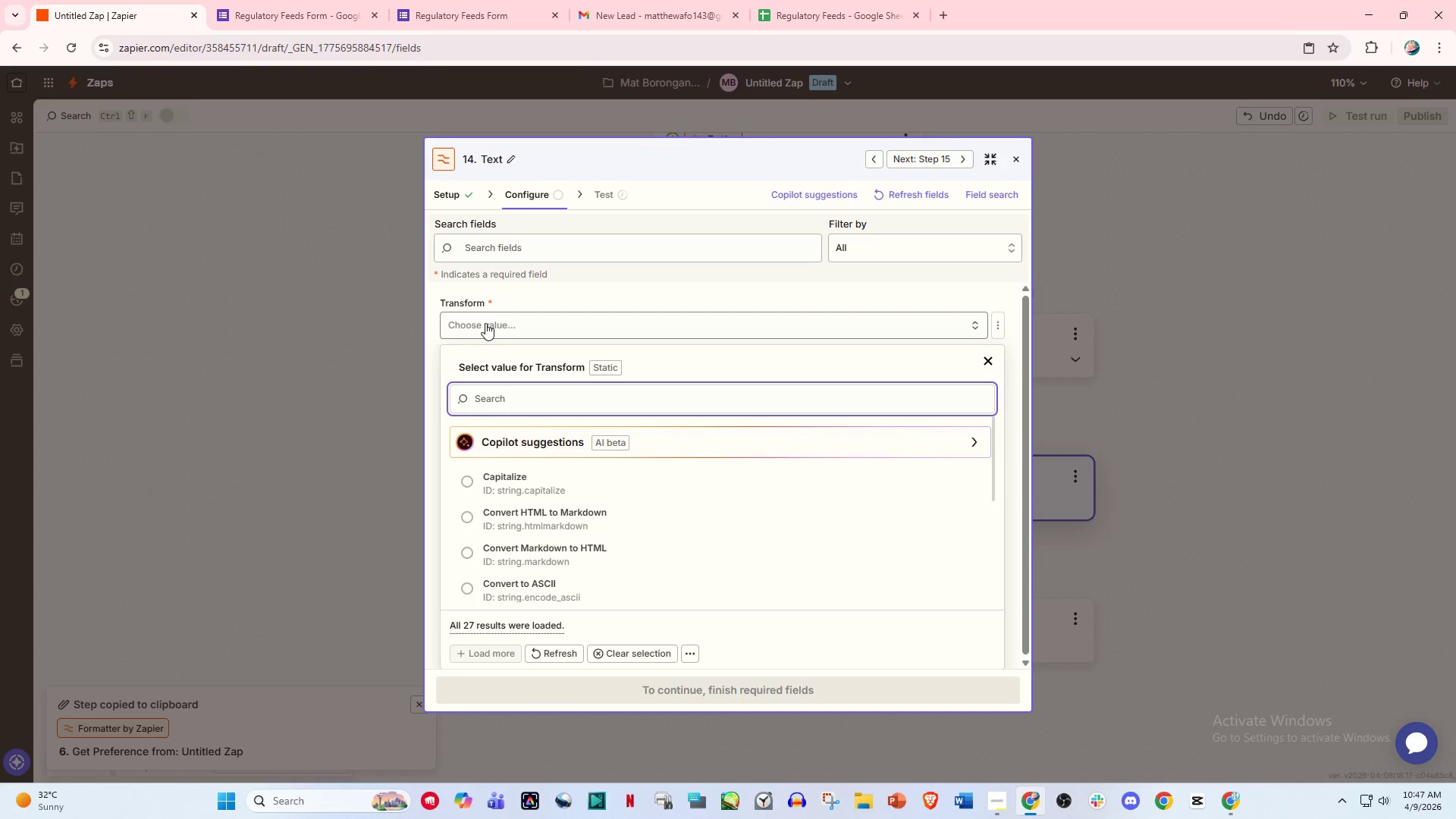 
type(spli)
 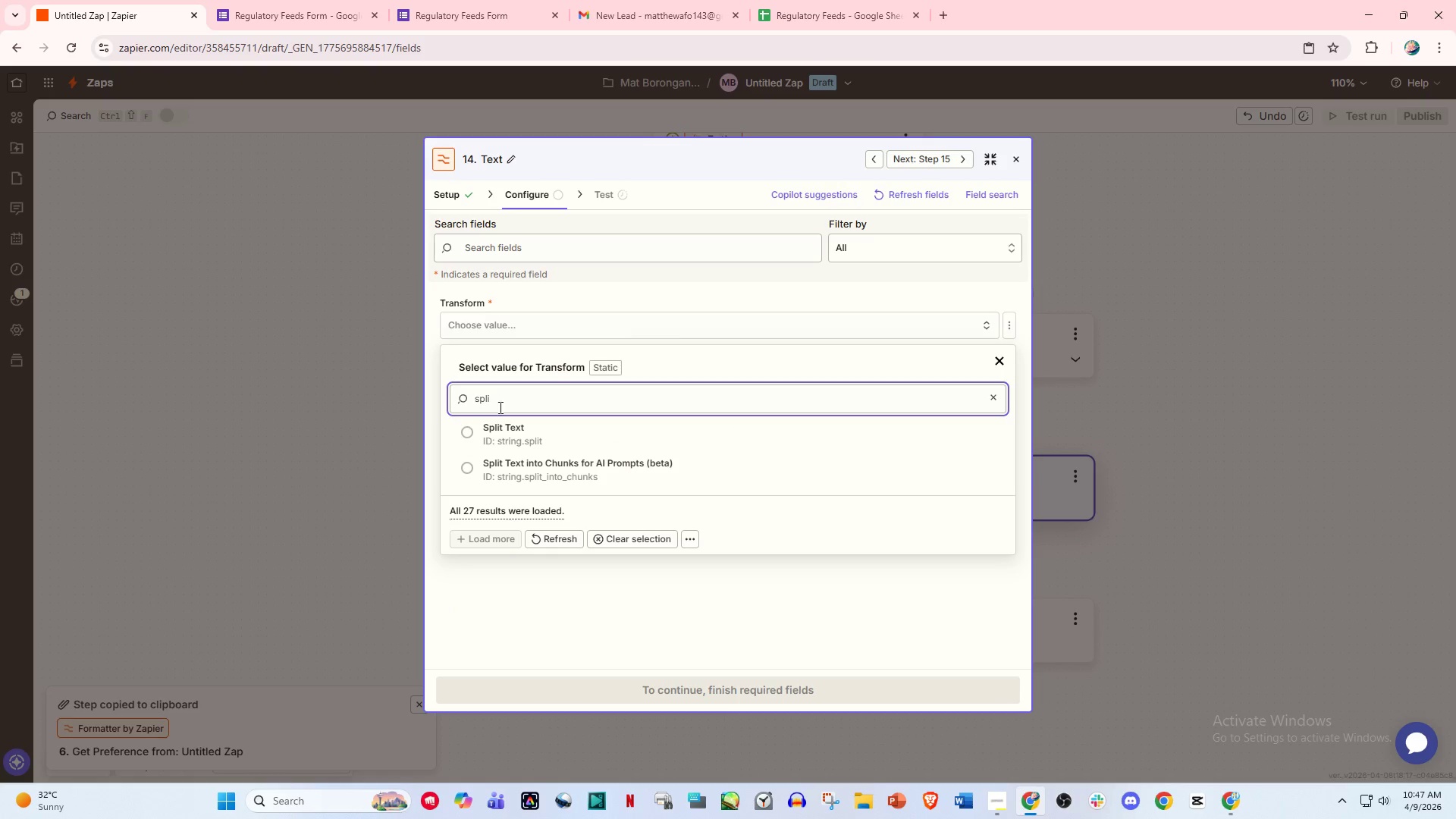 
left_click([501, 440])
 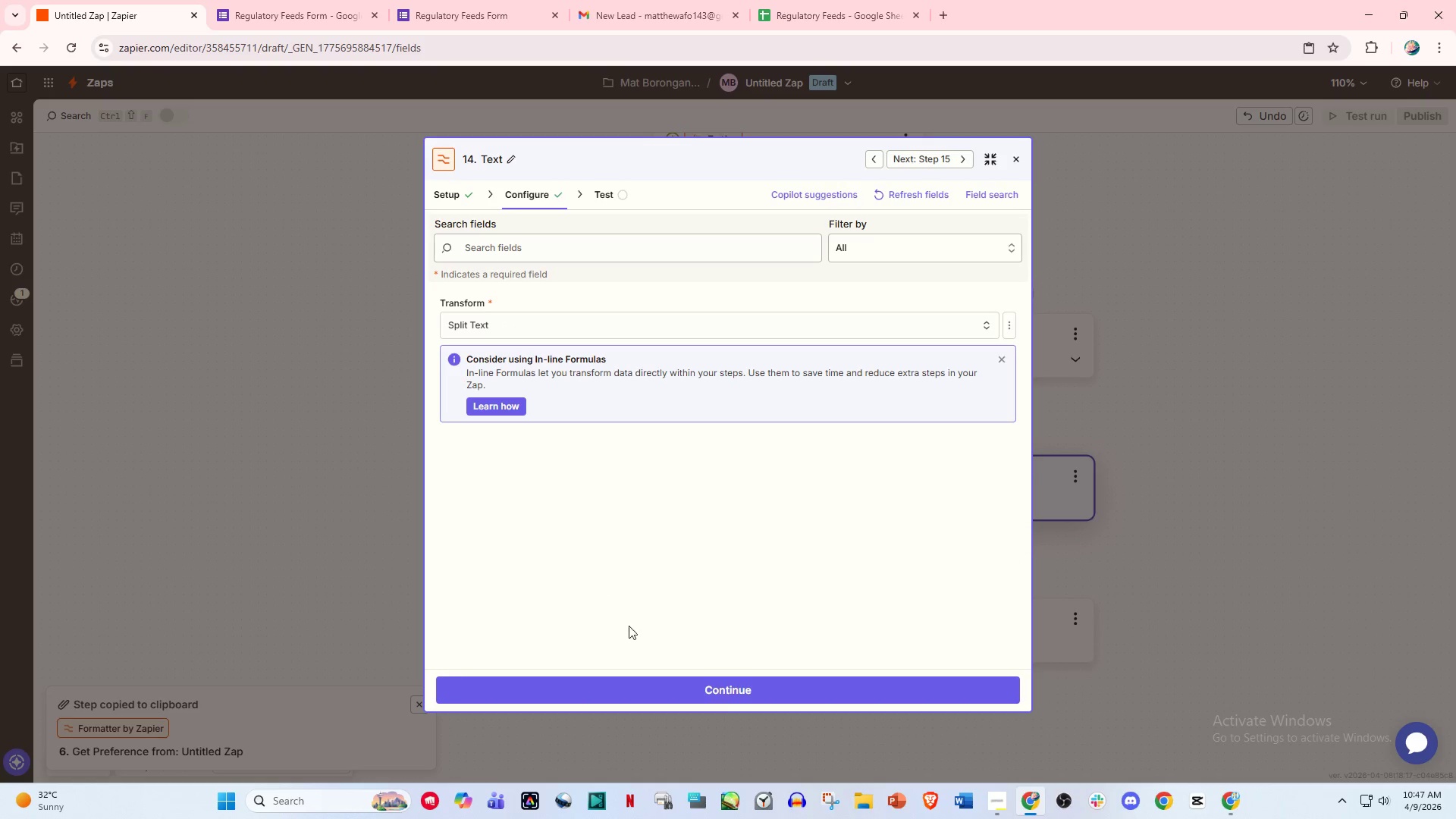 
left_click([686, 685])
 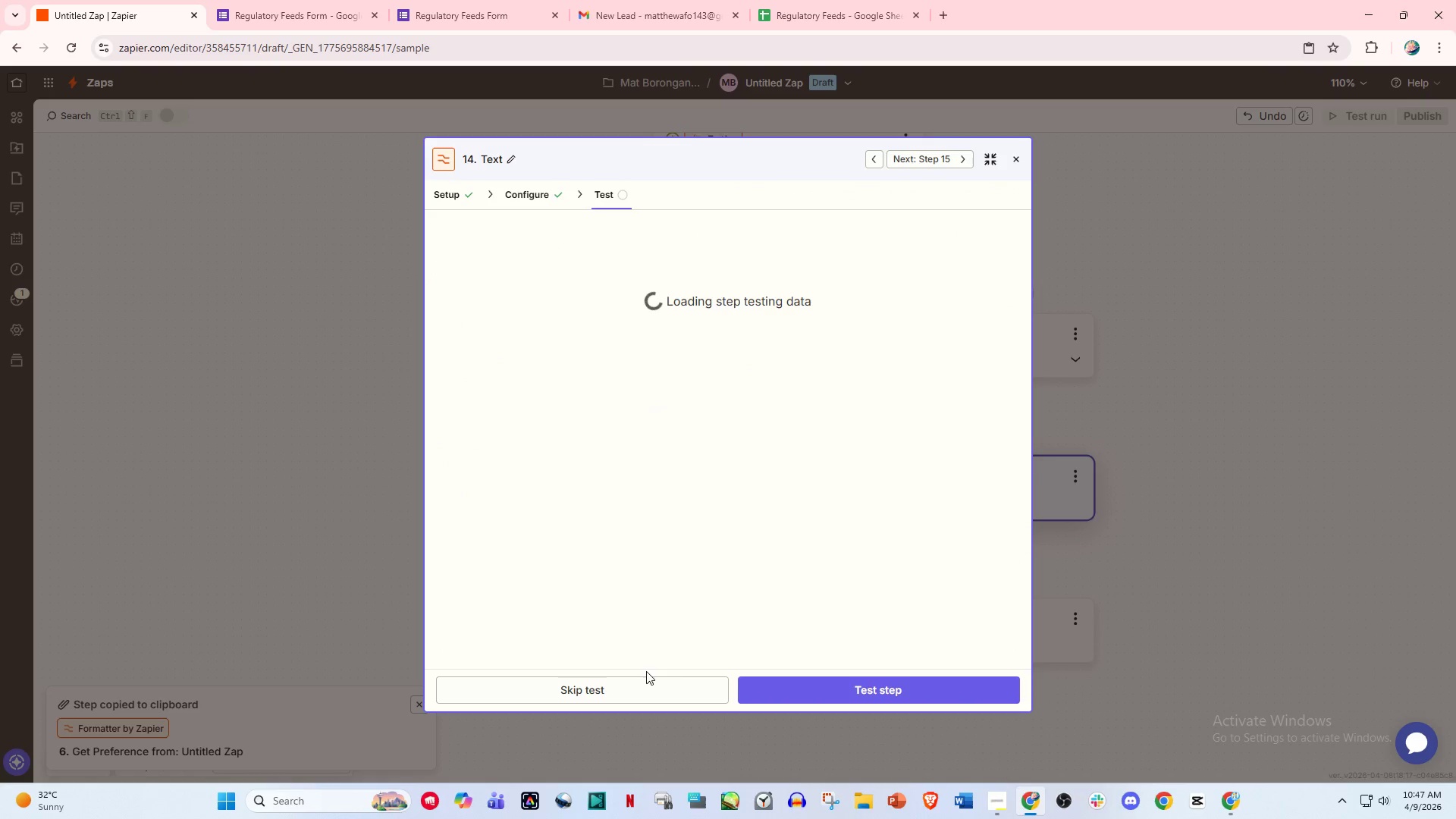 
left_click([529, 190])
 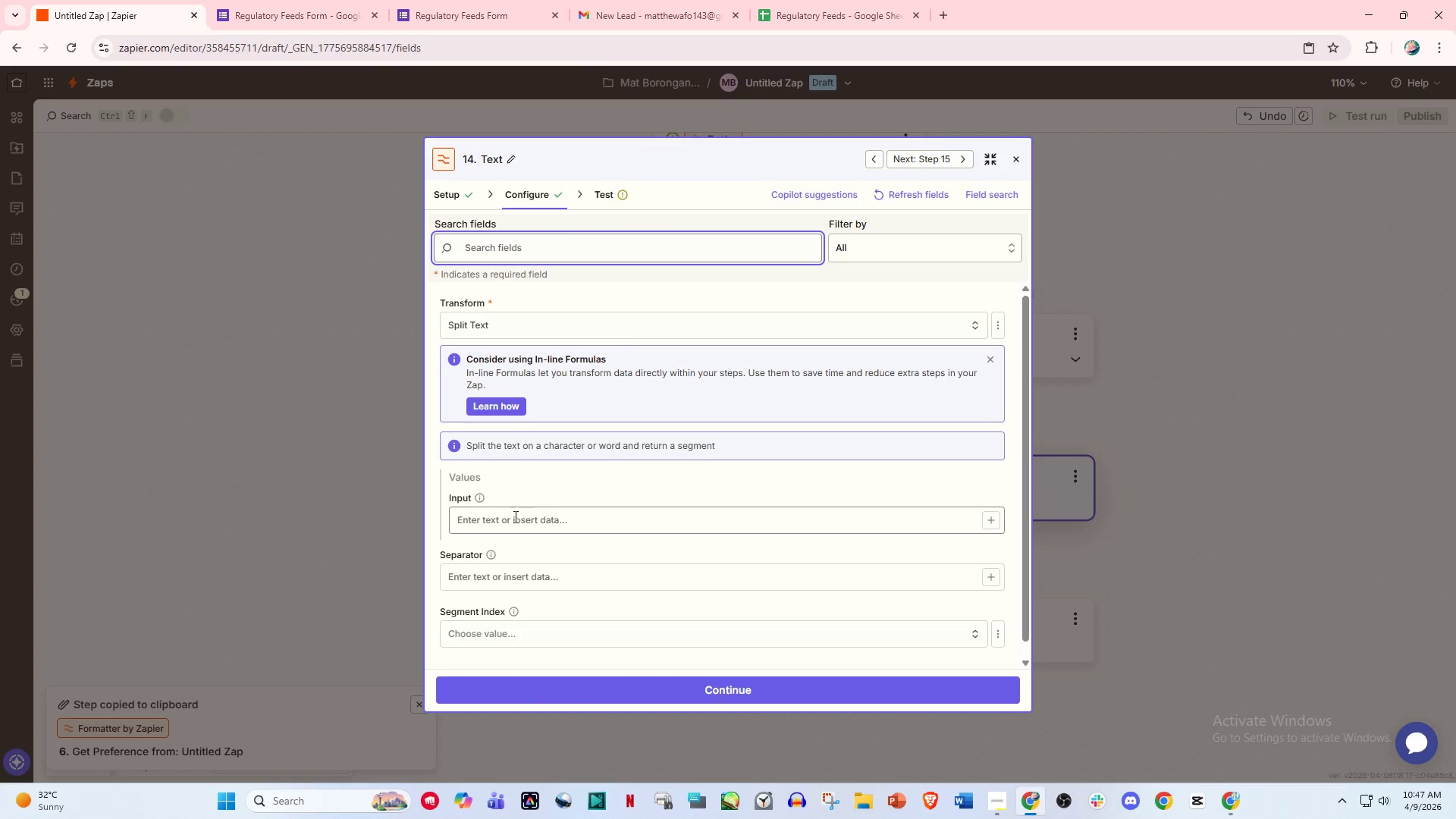 
left_click([510, 521])
 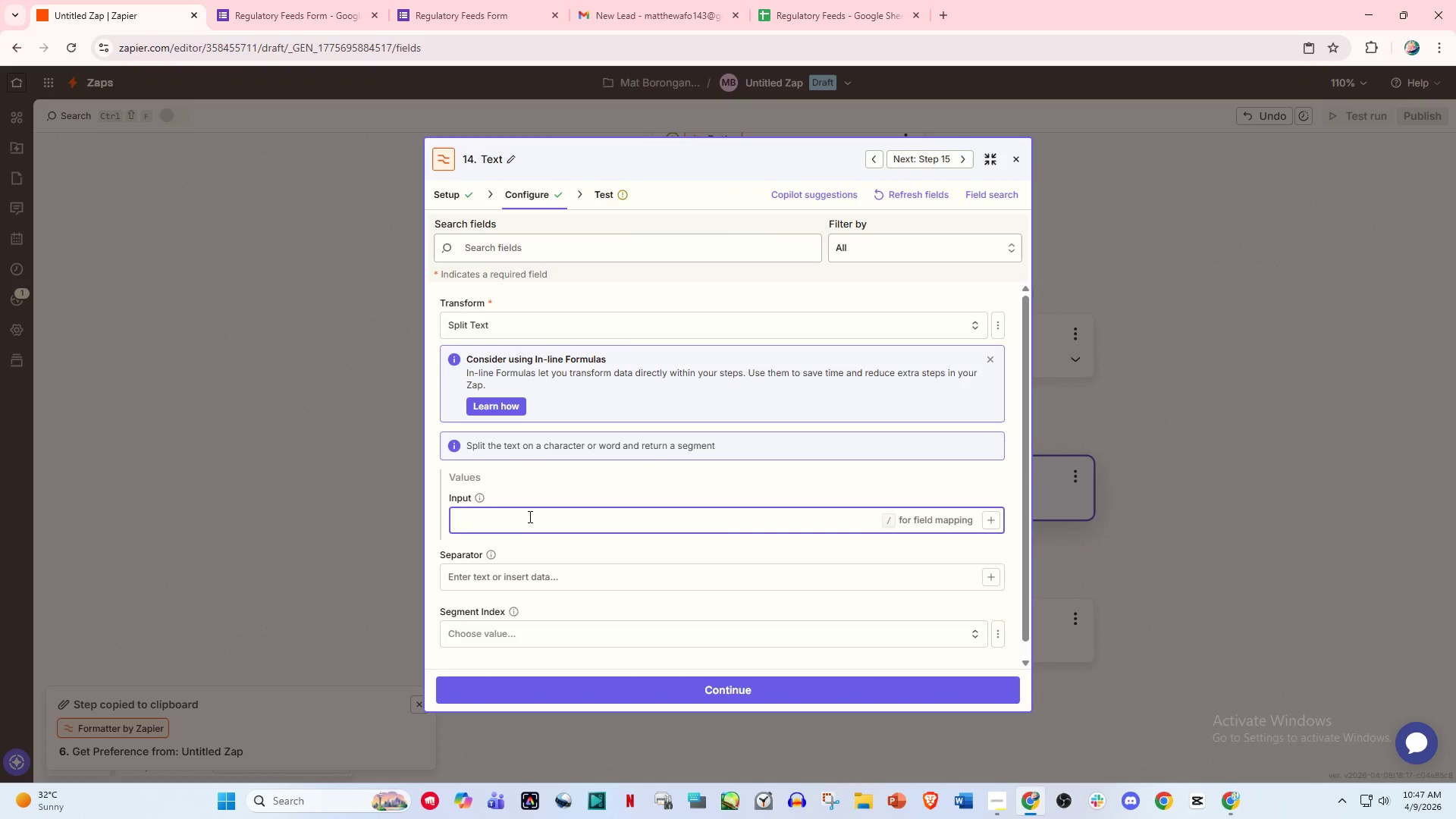 
key(Slash)
 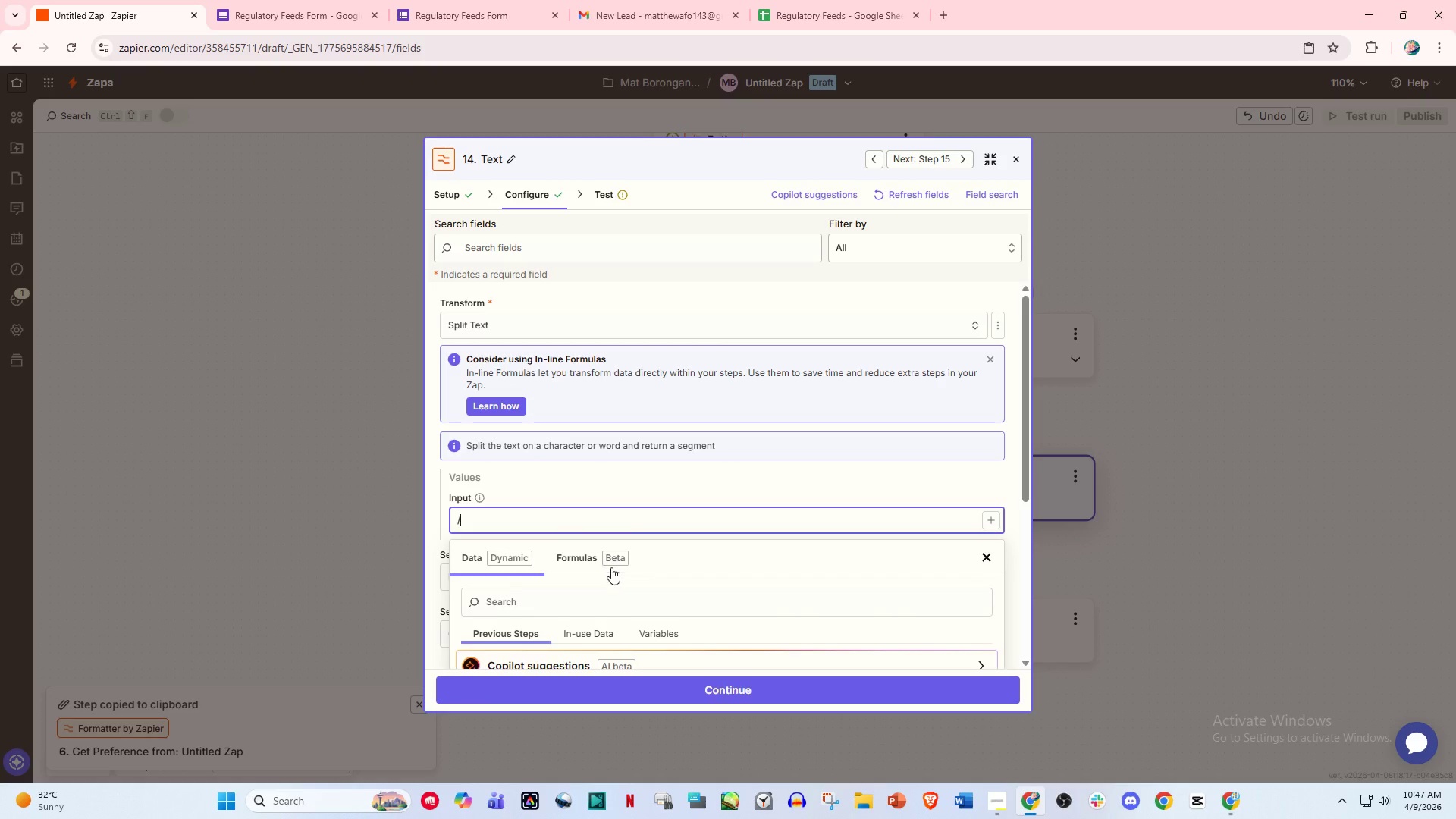 
scroll: coordinate [610, 578], scroll_direction: down, amount: 4.0
 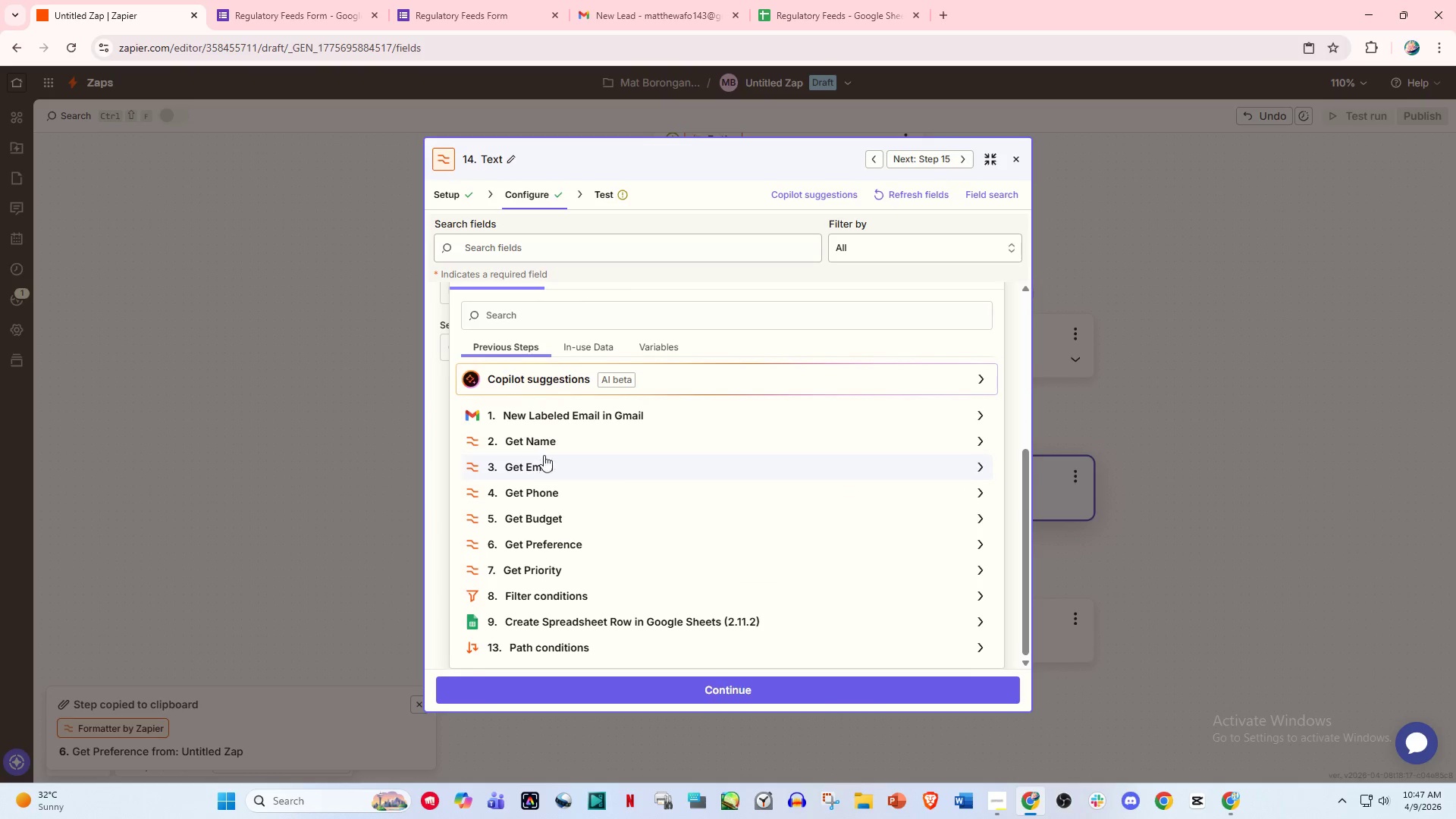 
left_click([545, 444])
 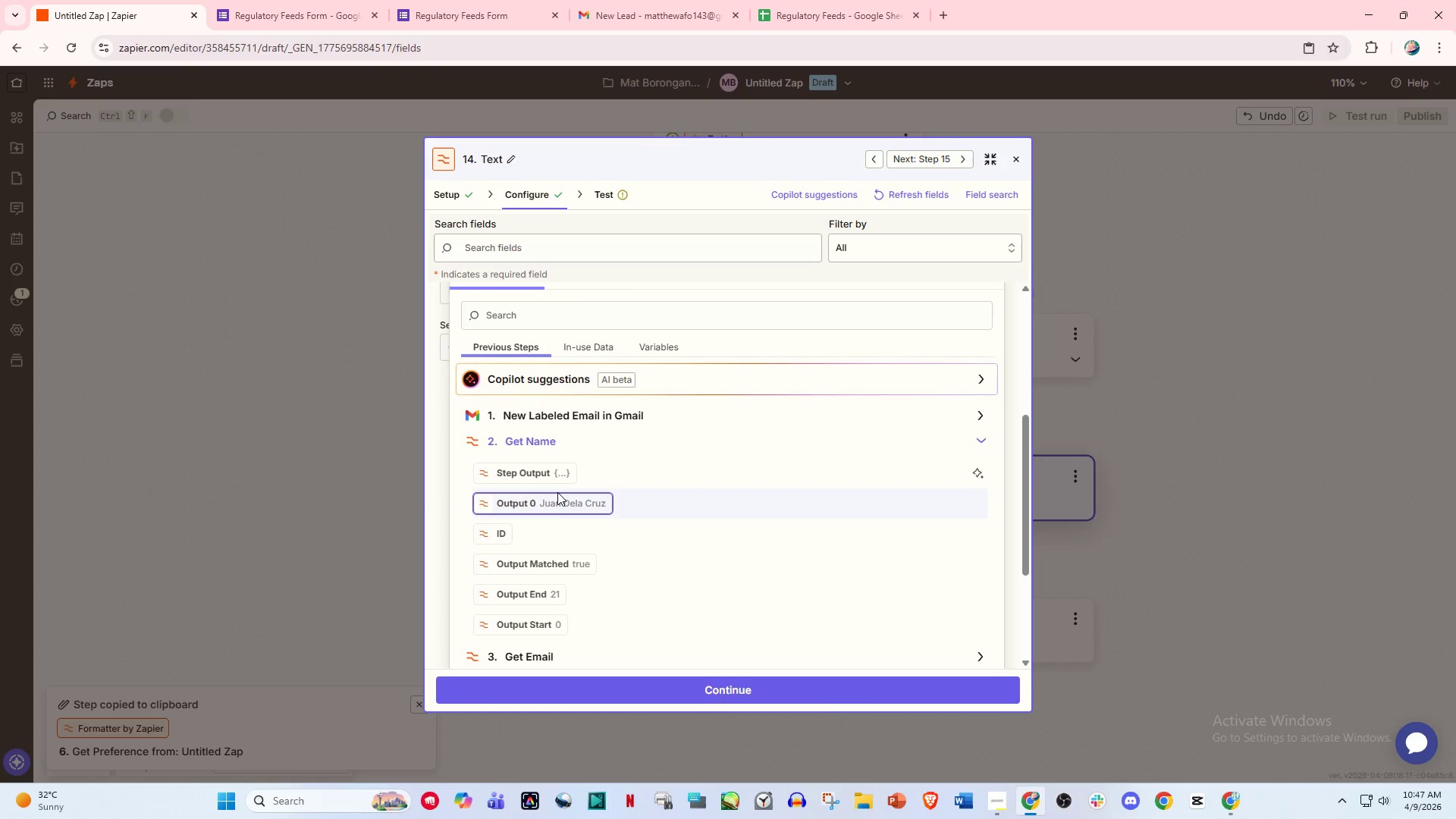 
left_click([557, 496])
 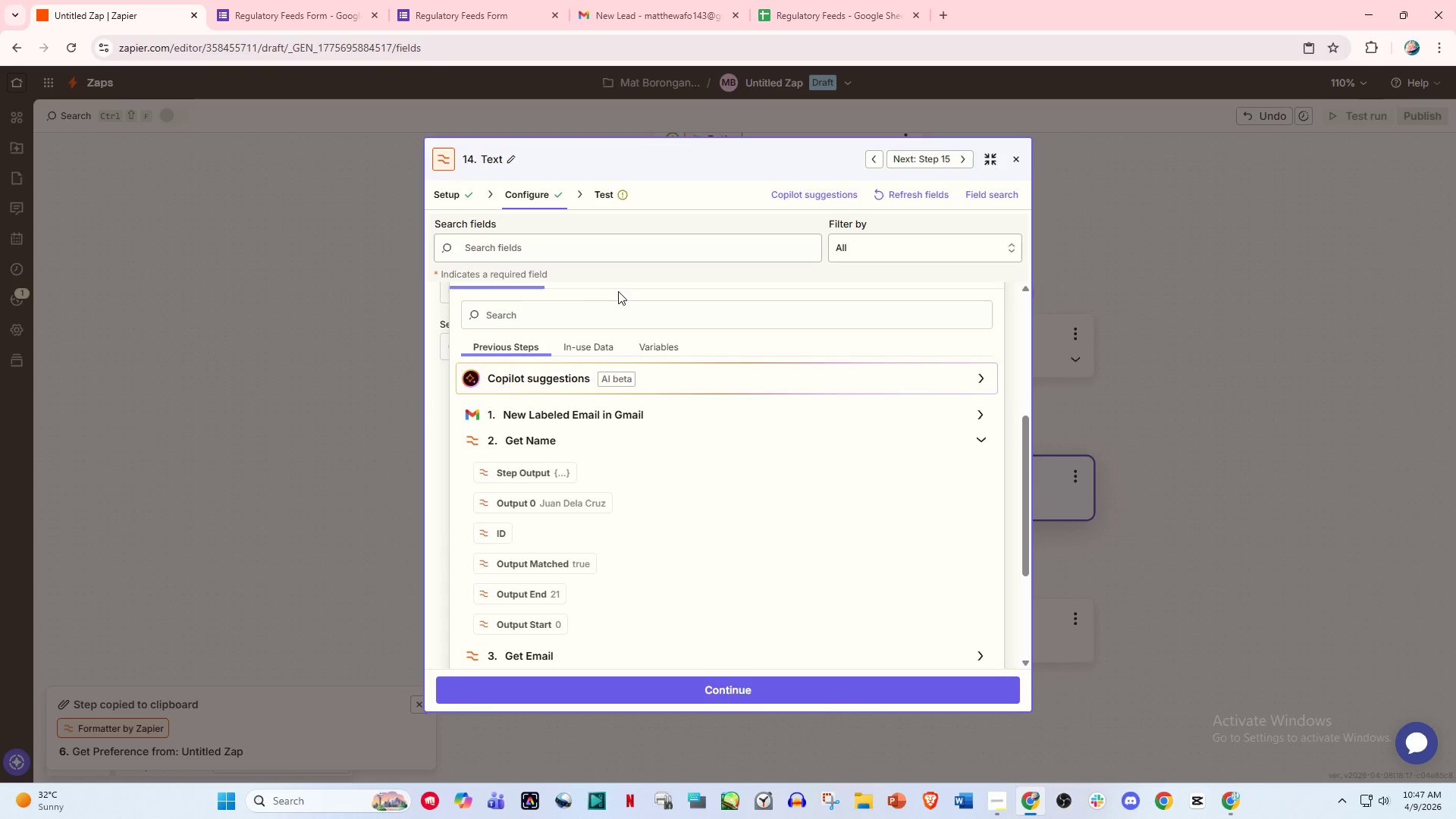 
left_click([624, 275])
 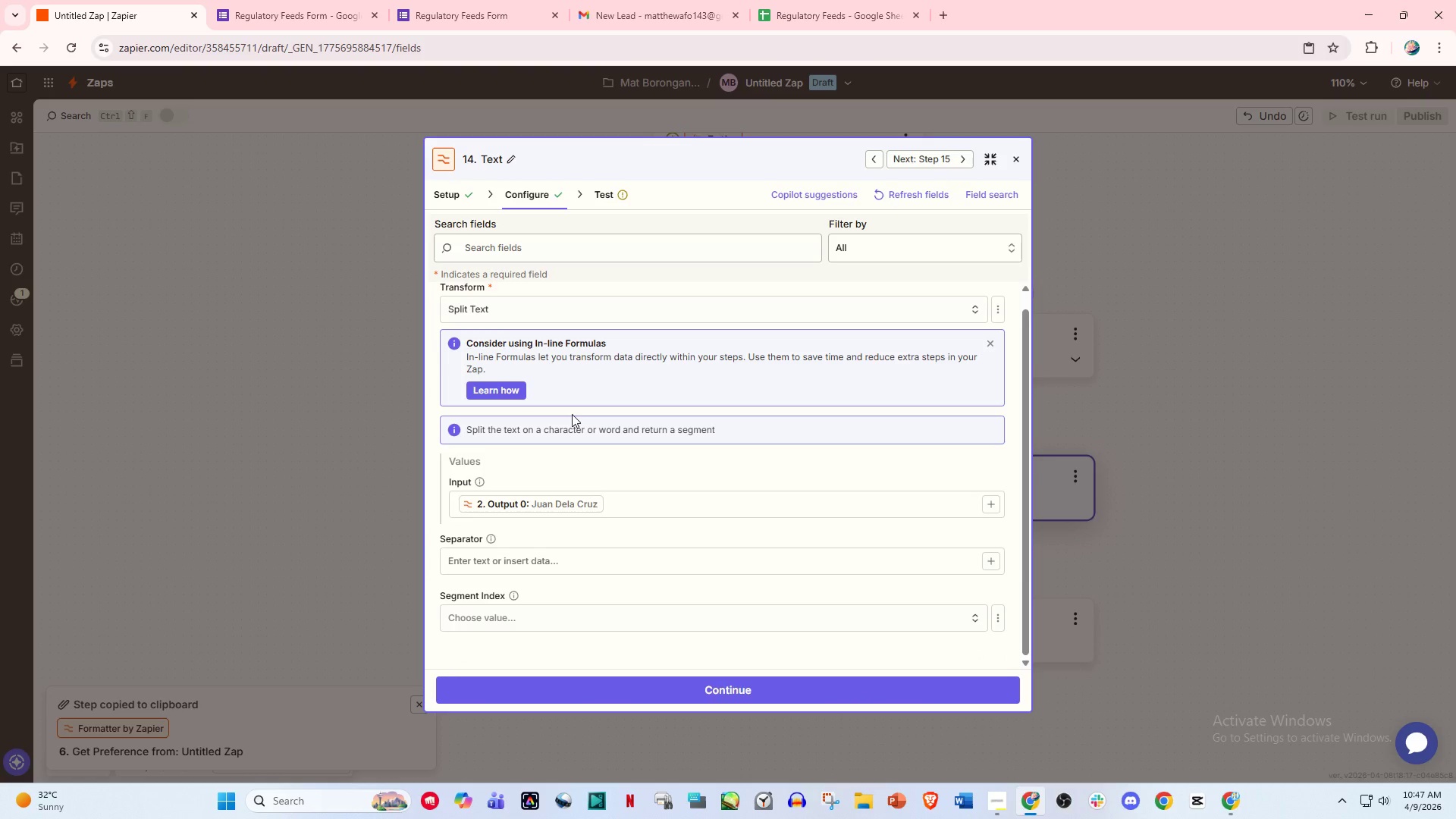 
scroll: coordinate [569, 428], scroll_direction: down, amount: 1.0
 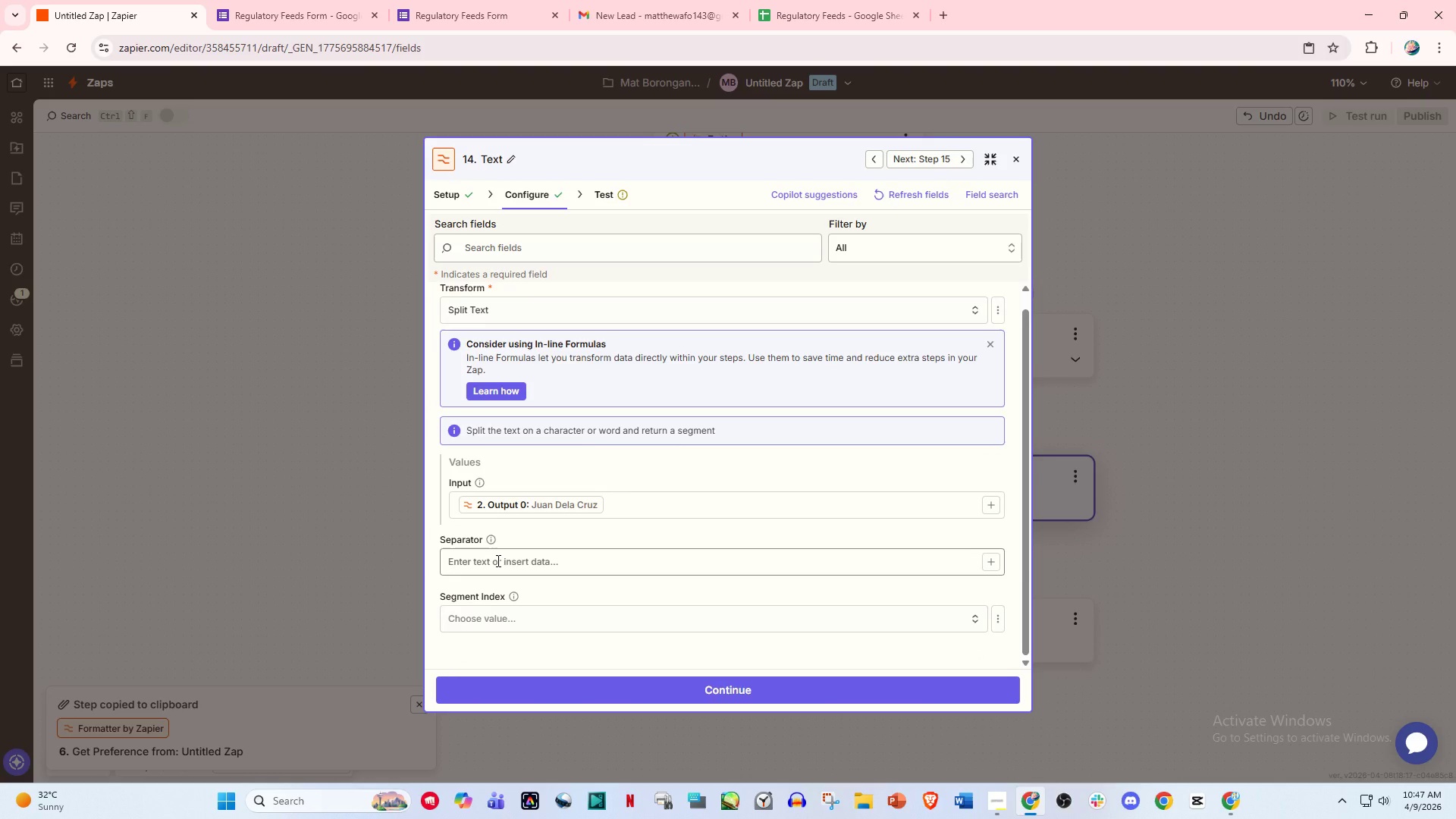 
left_click([497, 560])
 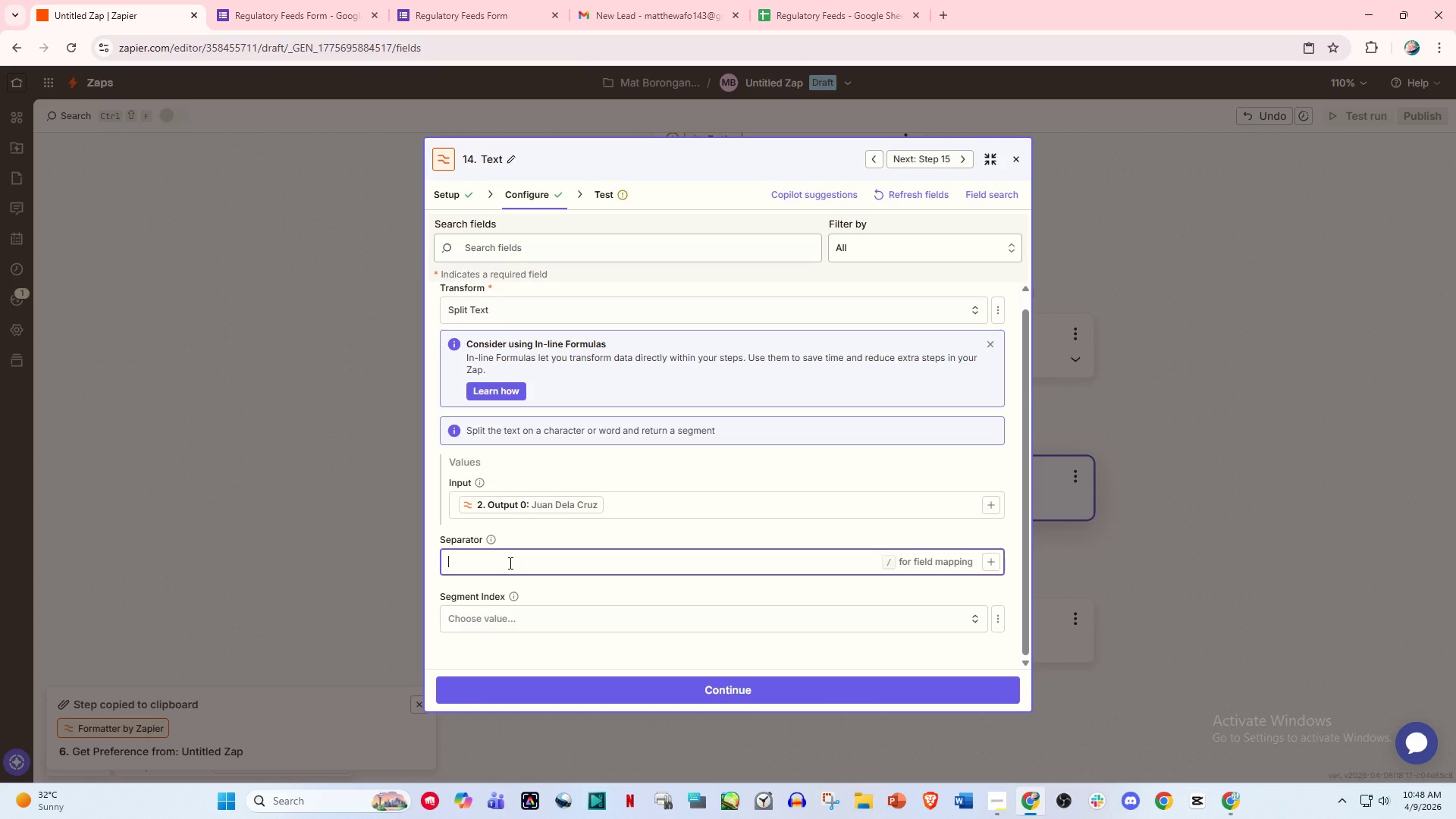 
type(Juamn)
key(Backspace)
key(Backspace)
type(m)
key(Backspace)
type(n)
 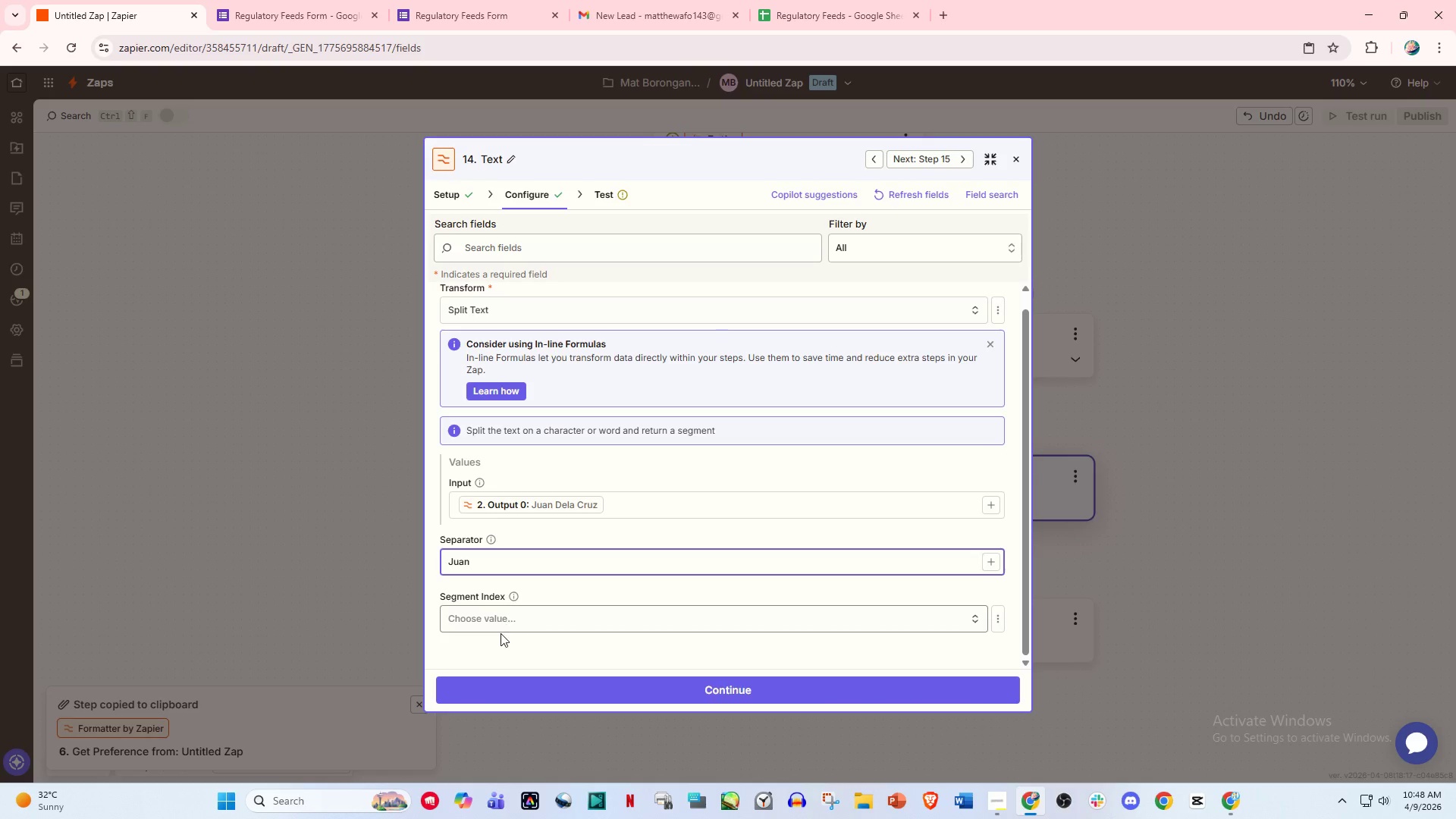 
left_click([522, 618])
 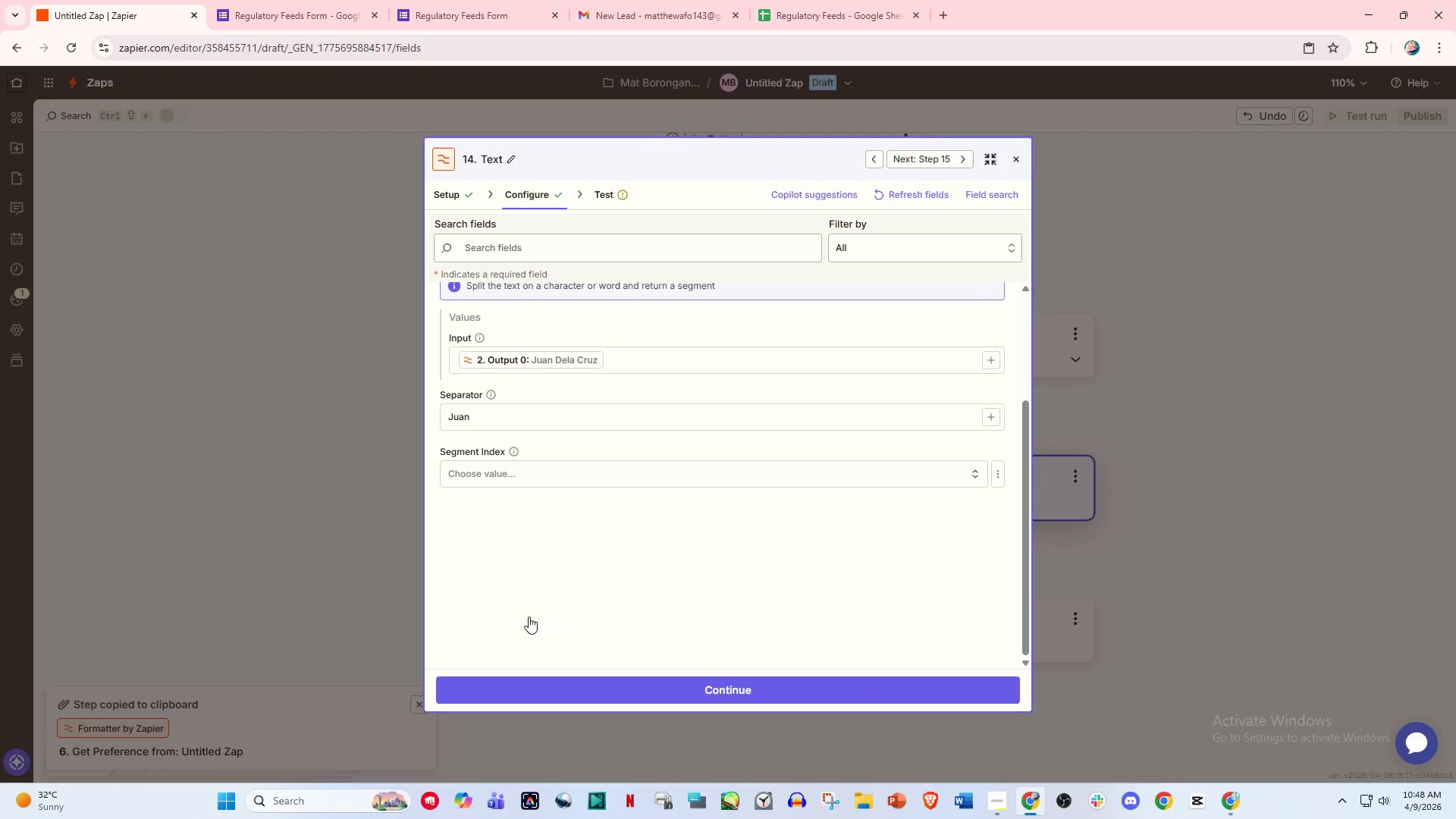 
key(1)
 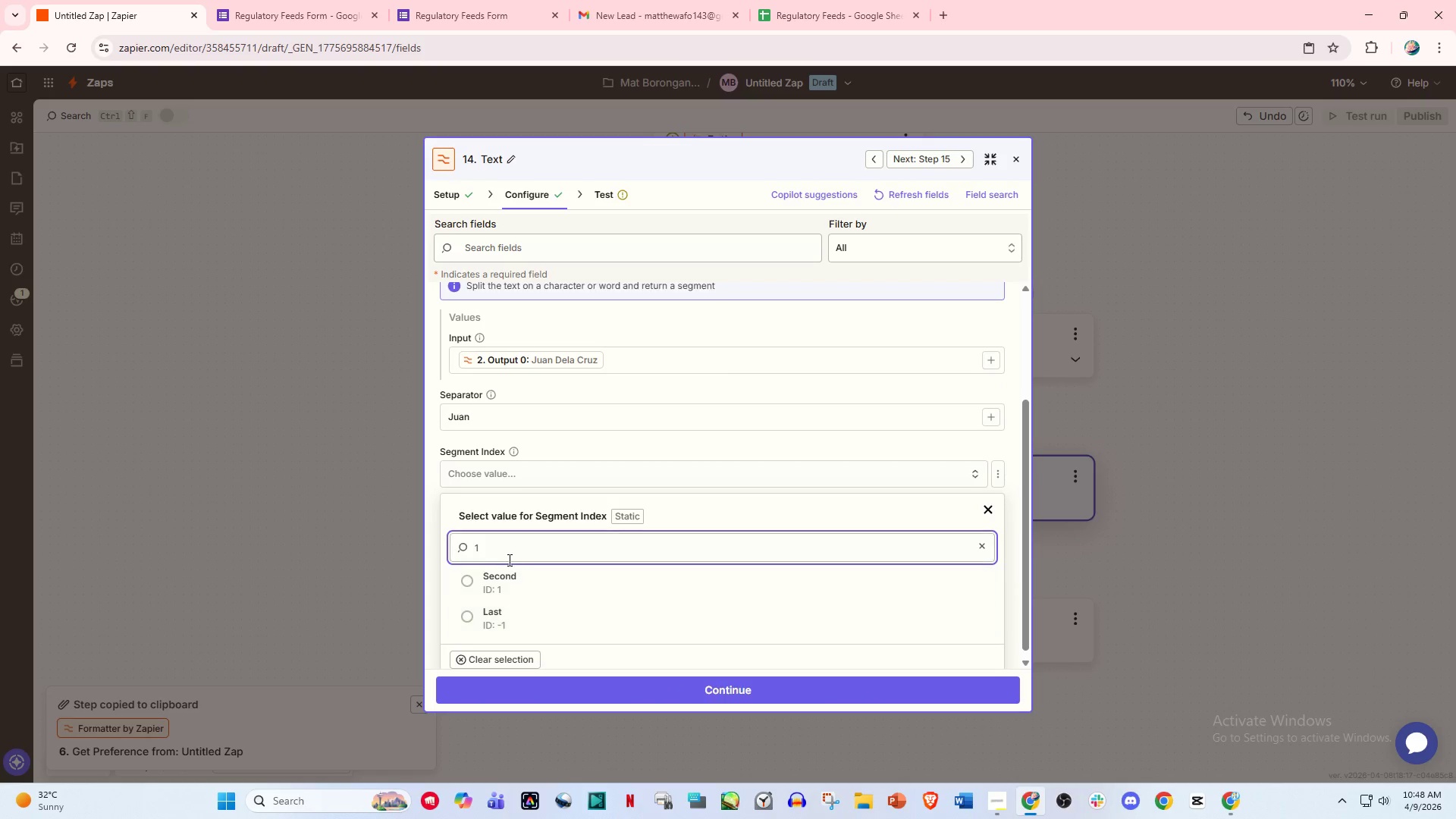 
left_click_drag(start_coordinate=[508, 580], to_coordinate=[520, 614])
 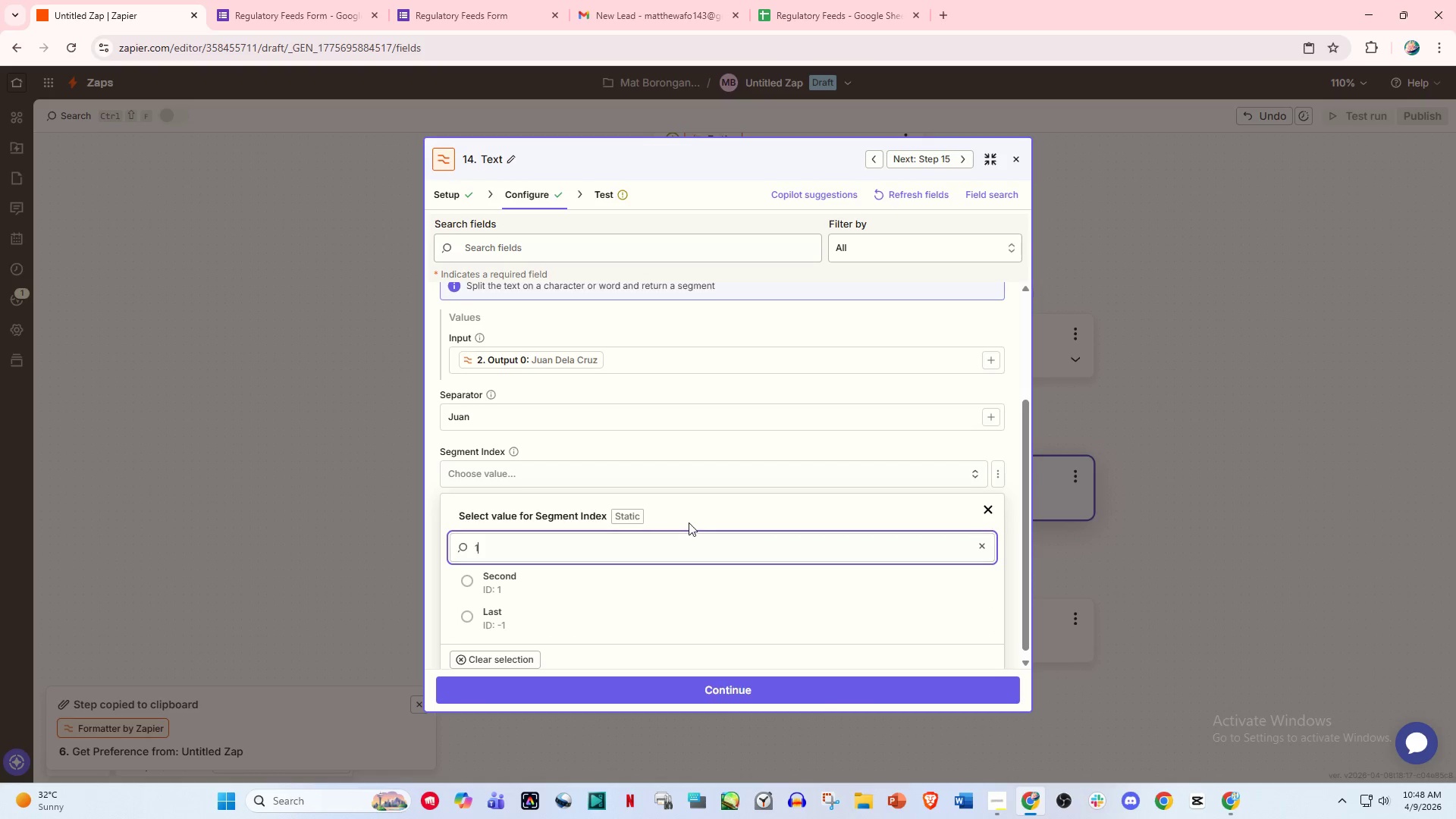 
left_click([701, 507])
 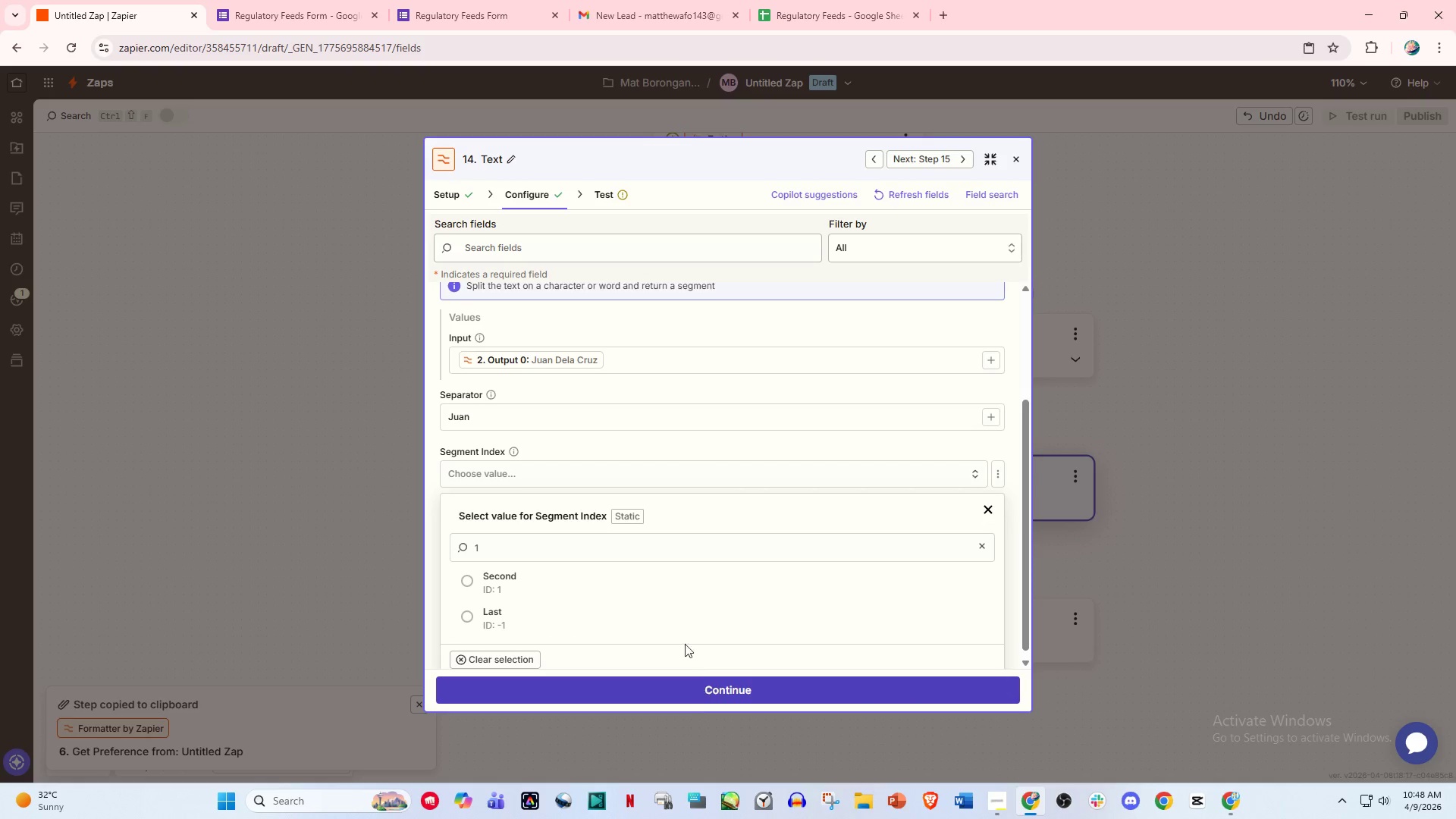 
left_click([679, 482])
 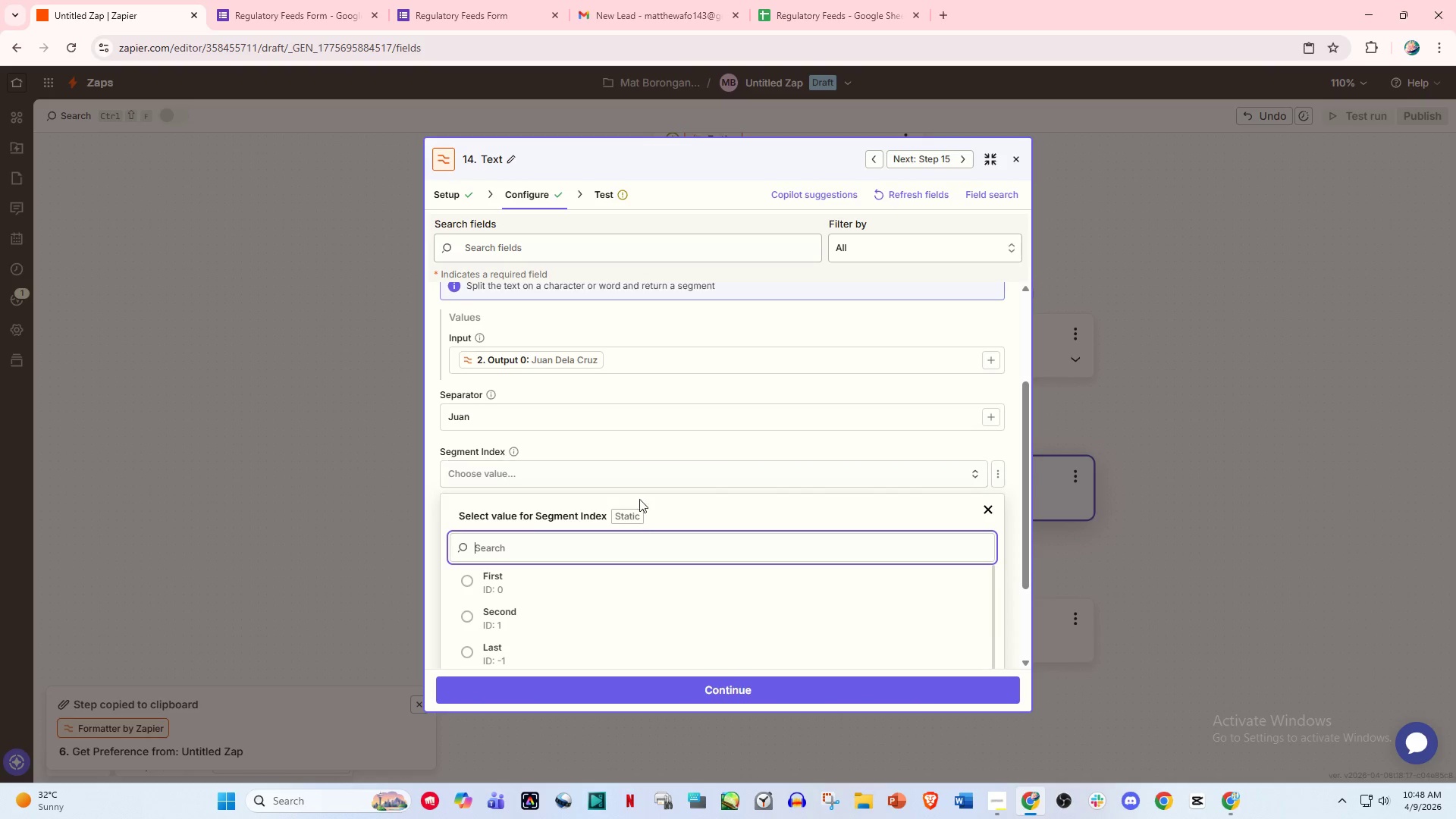 
key(Escape)
 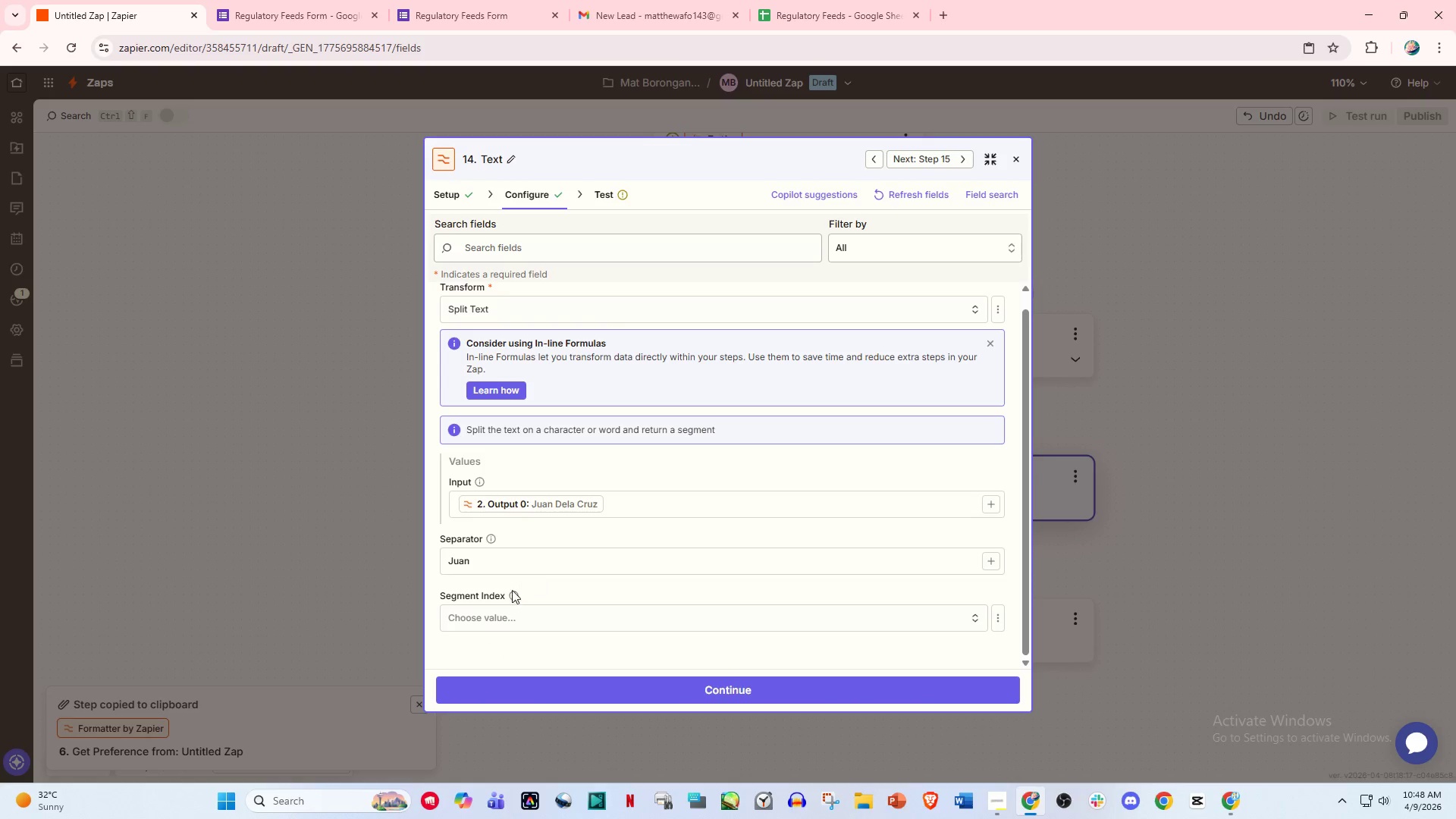 
left_click([498, 613])
 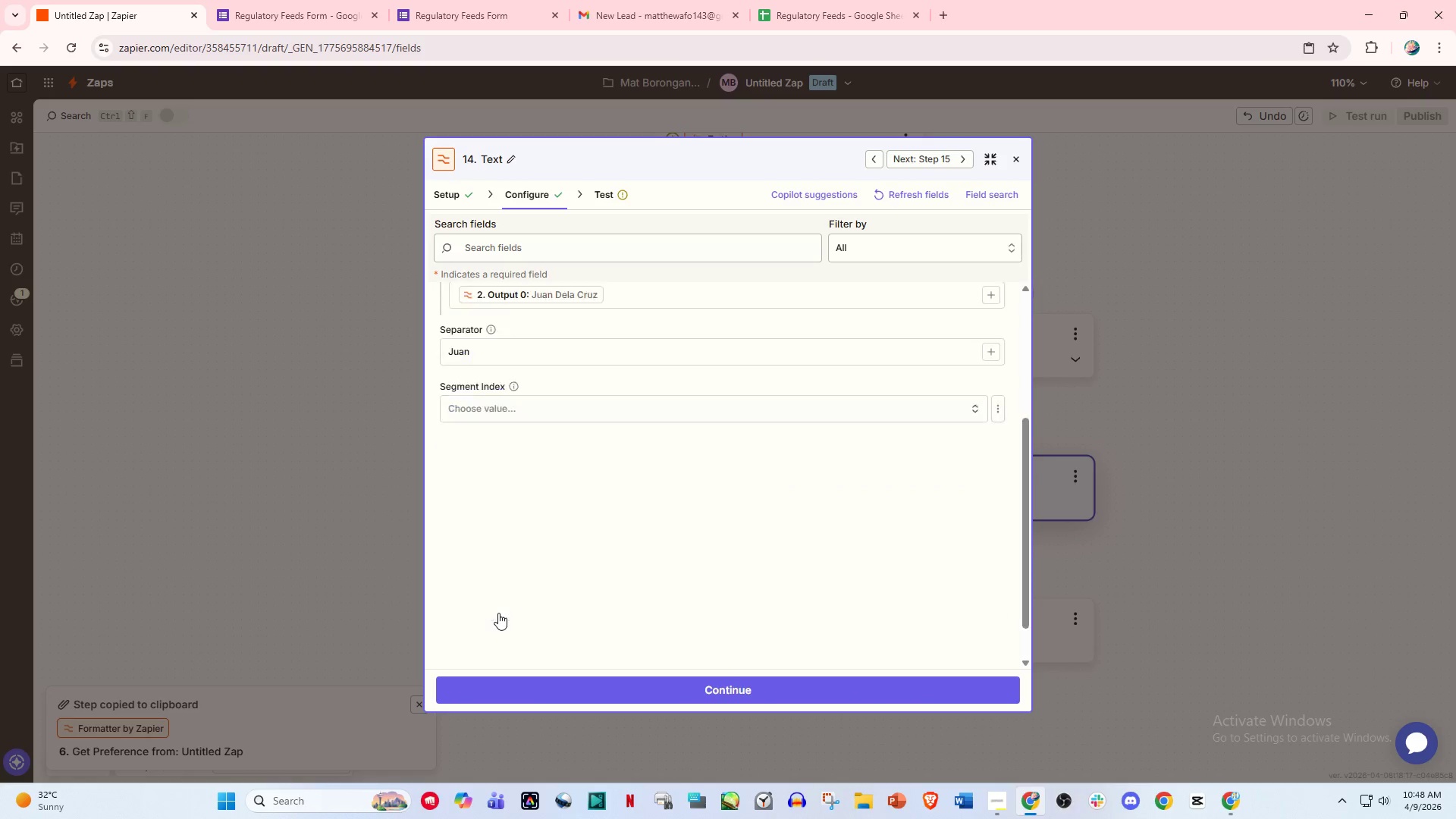 
key(Space)
 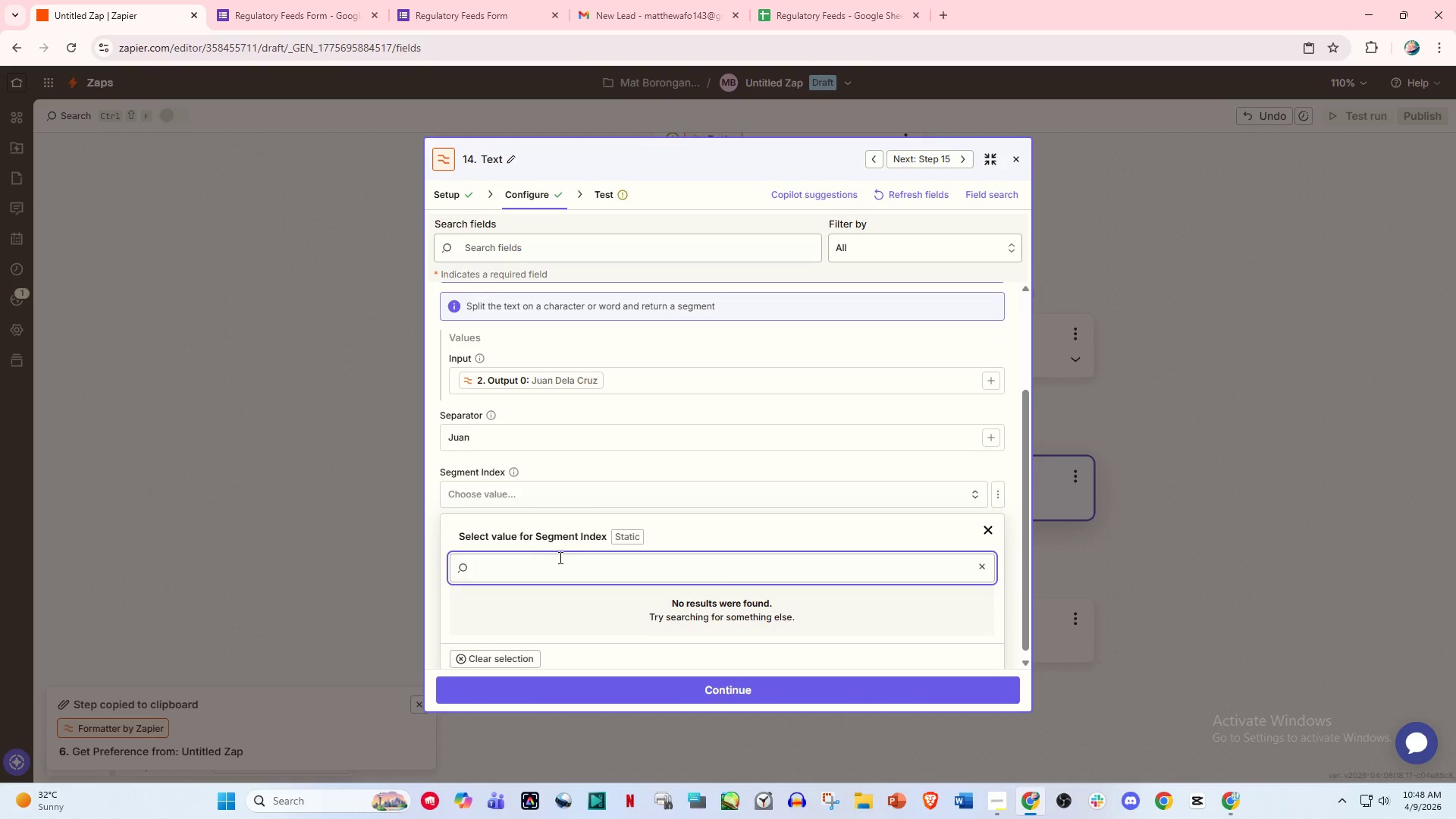 
key(Escape)
 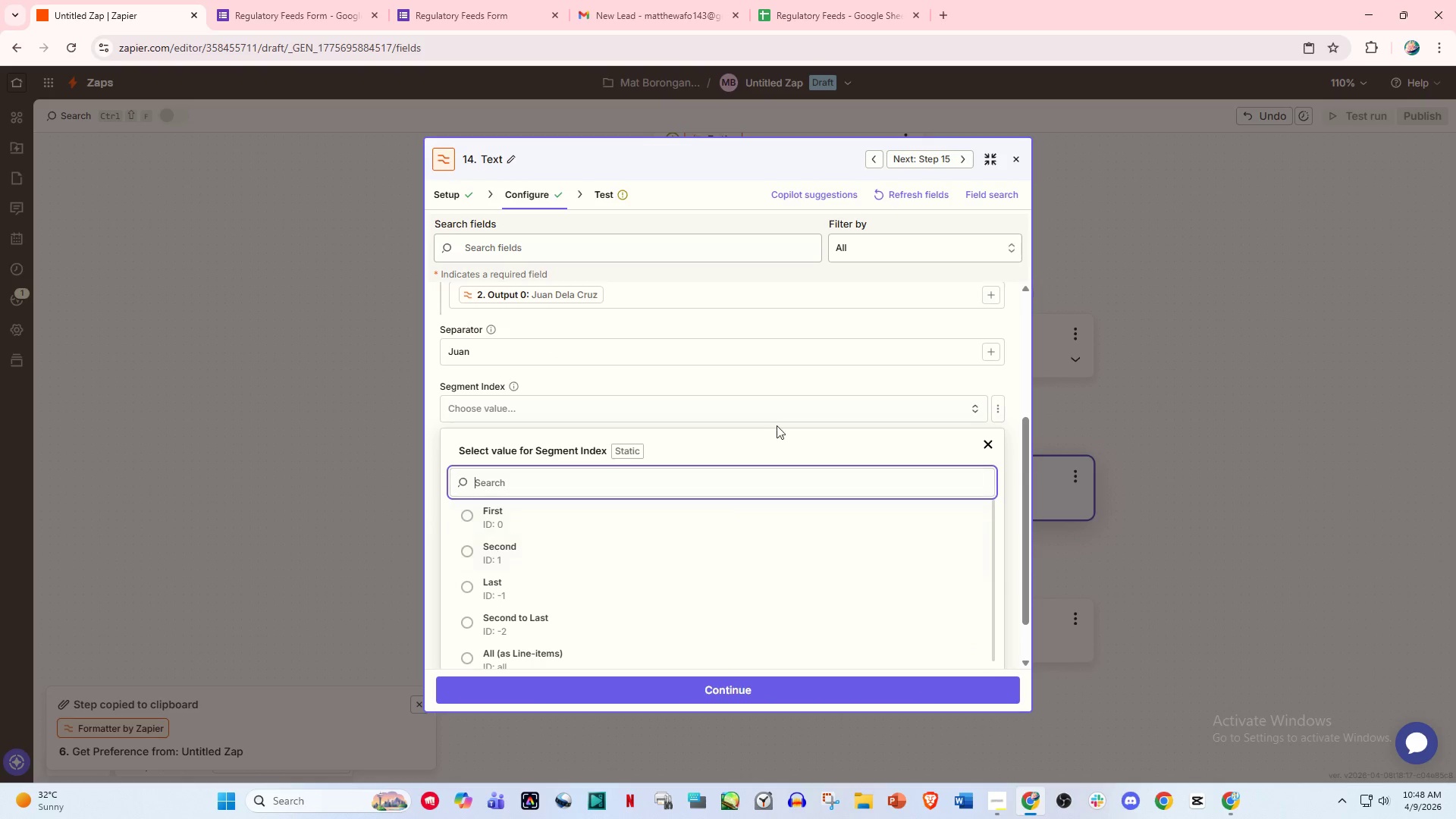 
left_click([763, 430])
 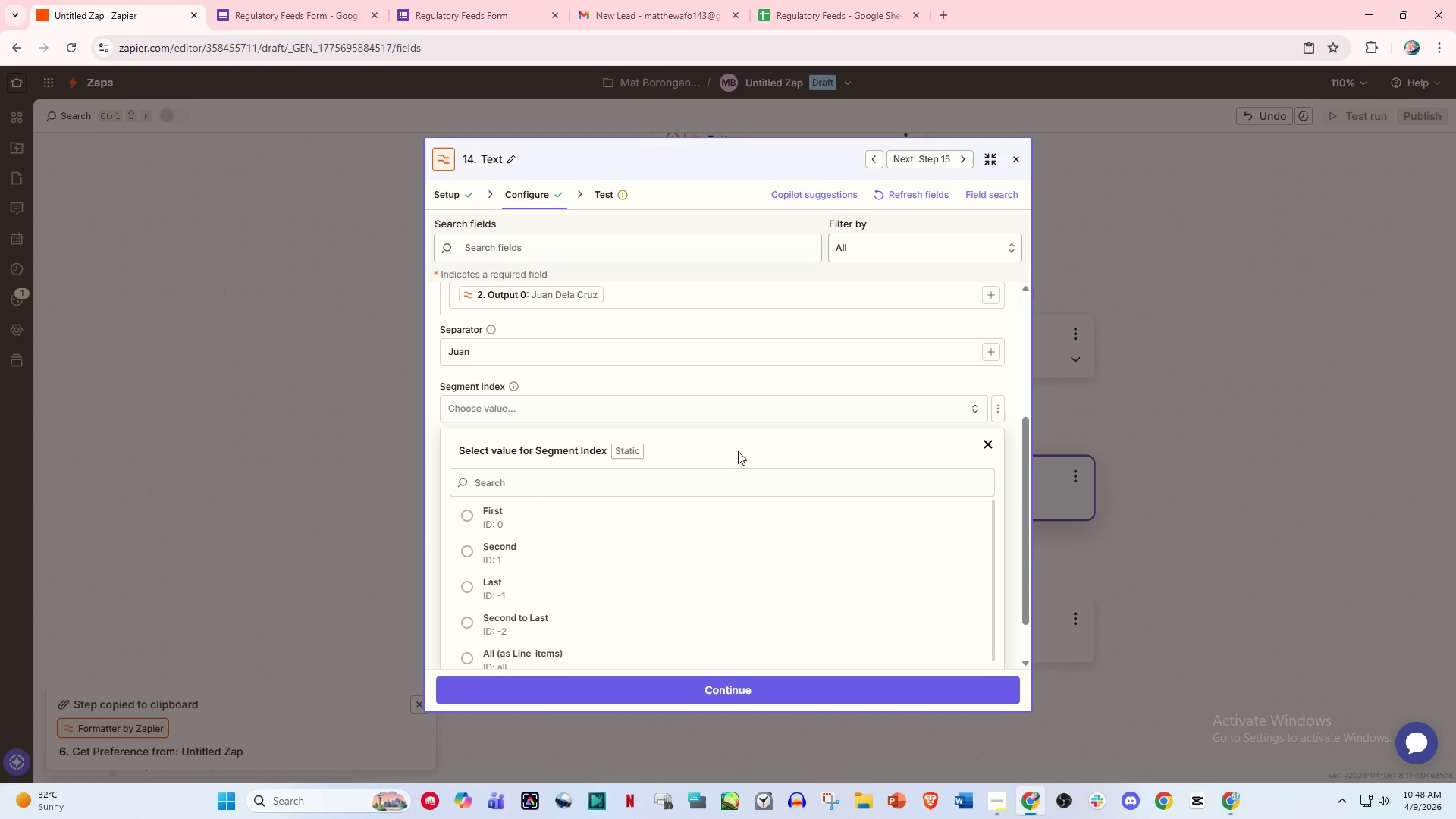 
double_click([735, 453])
 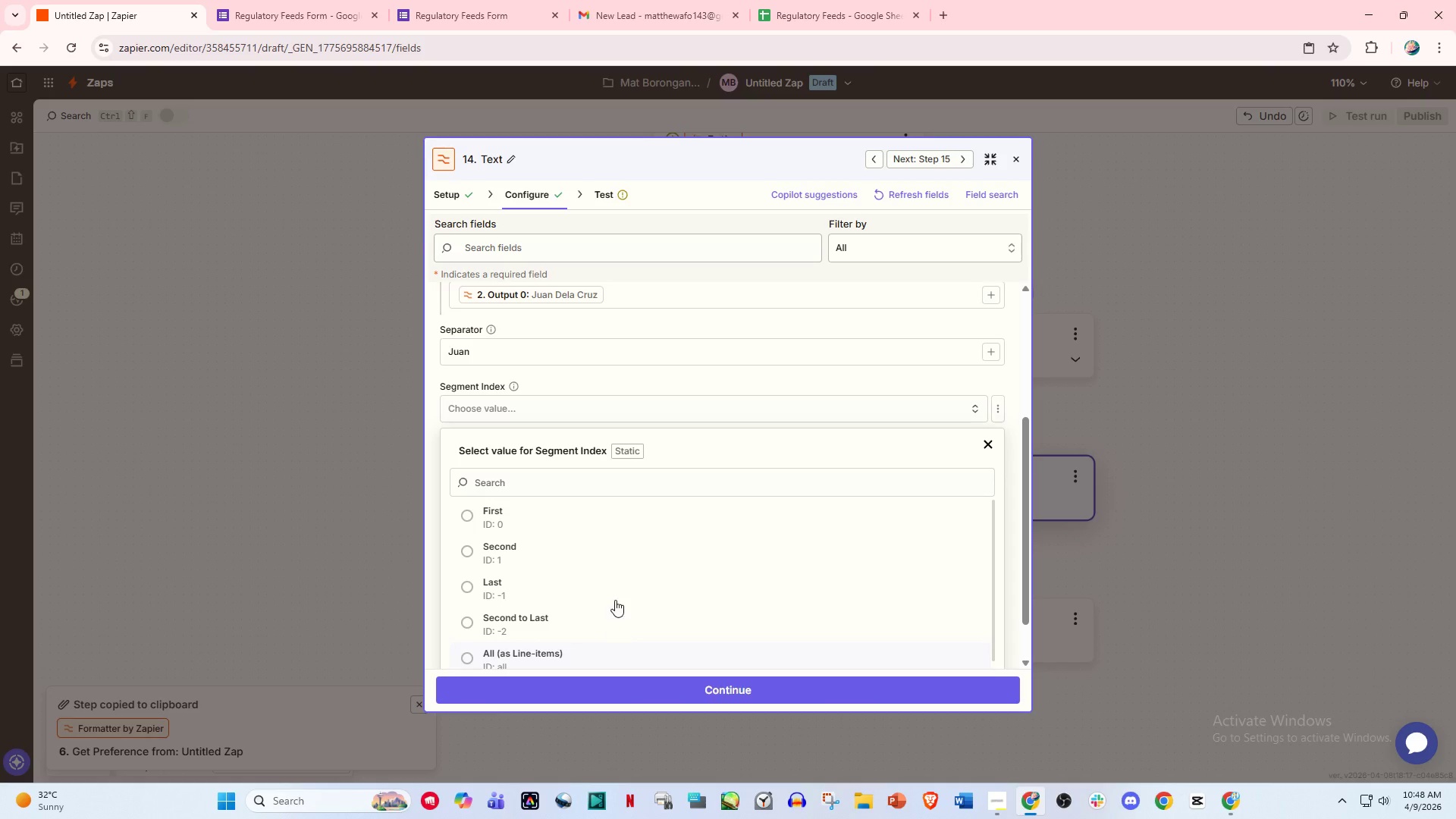 
scroll: coordinate [616, 598], scroll_direction: down, amount: 1.0
 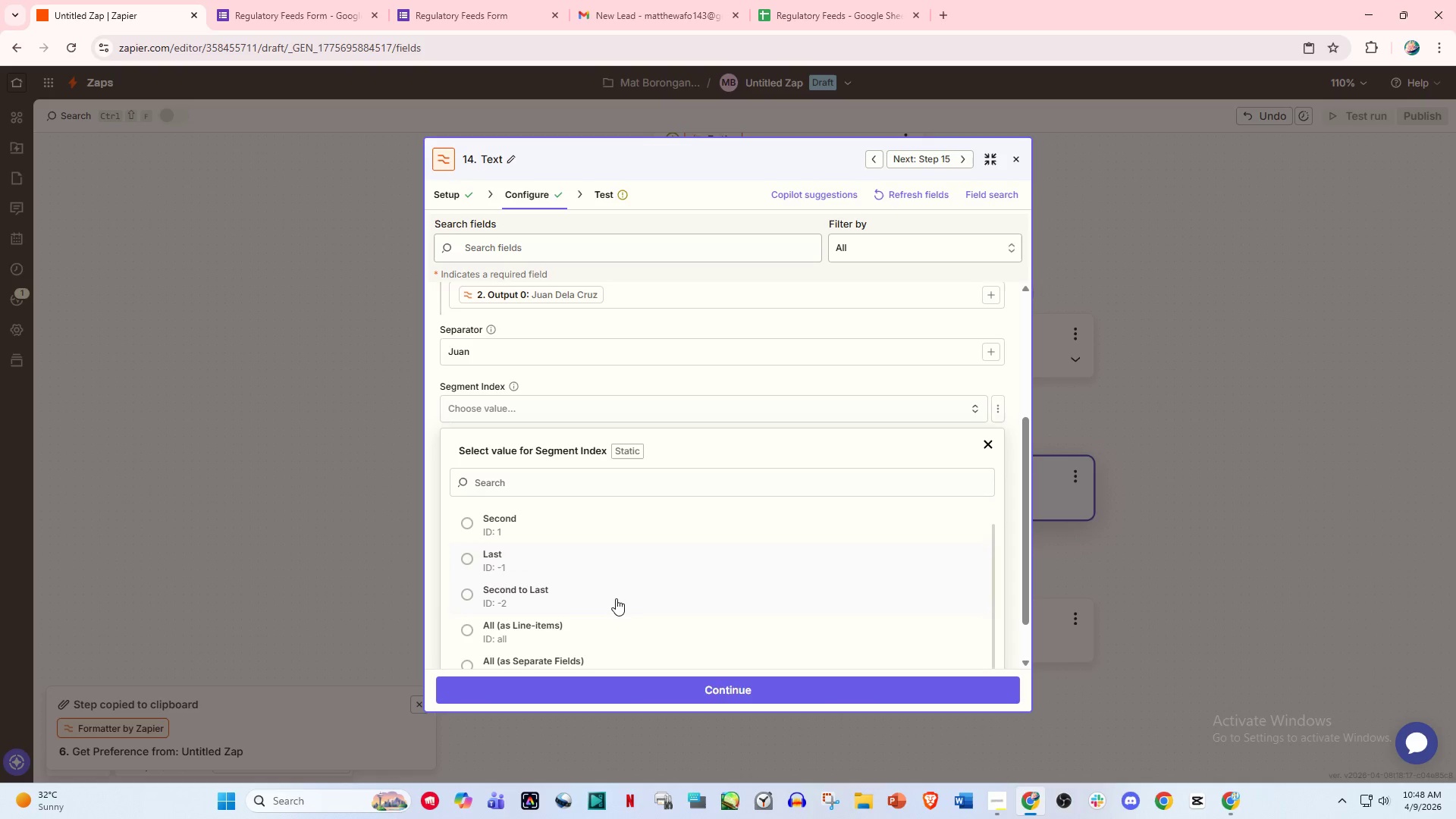 
scroll: coordinate [616, 598], scroll_direction: up, amount: 1.0
 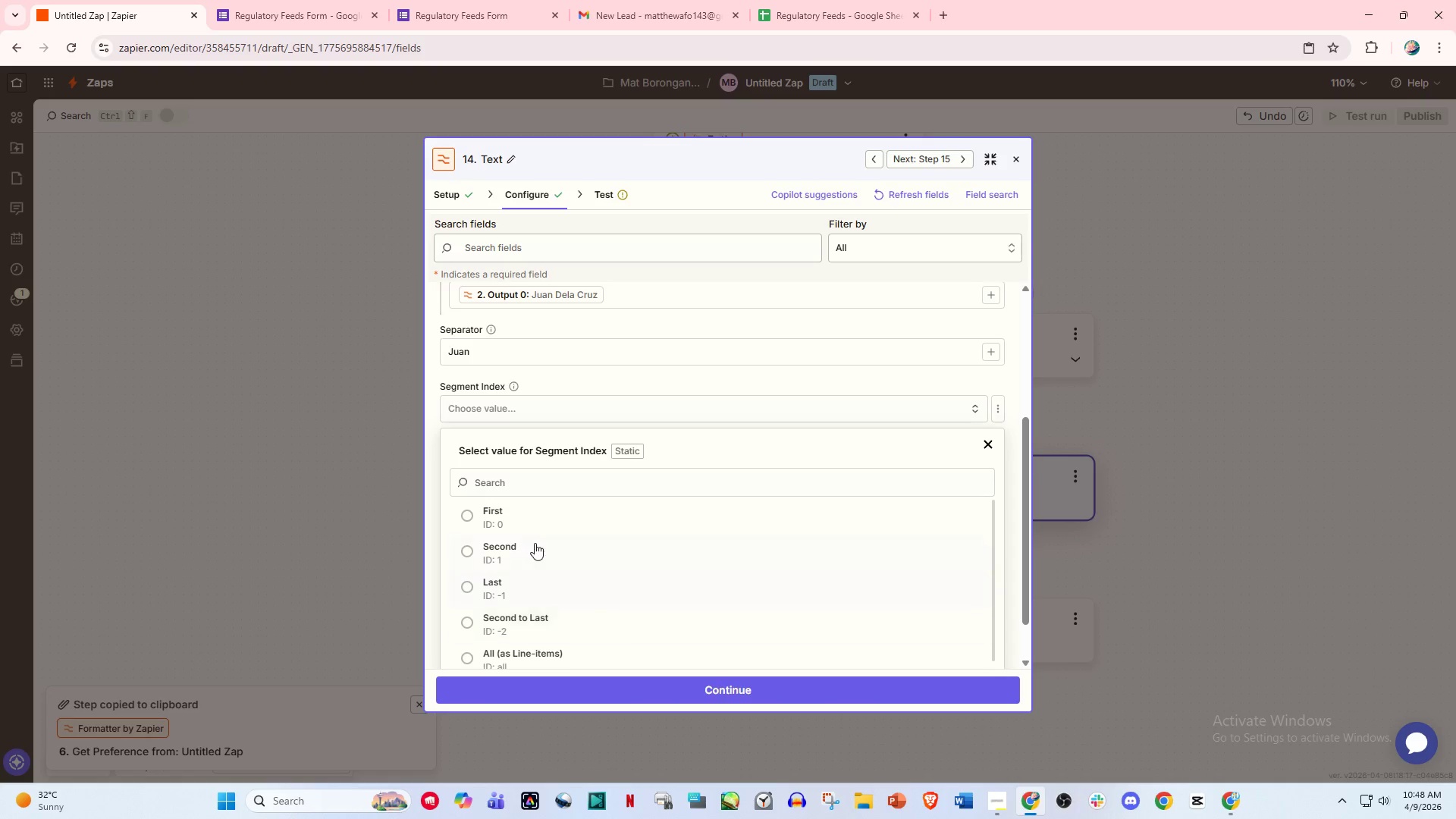 
left_click([521, 518])
 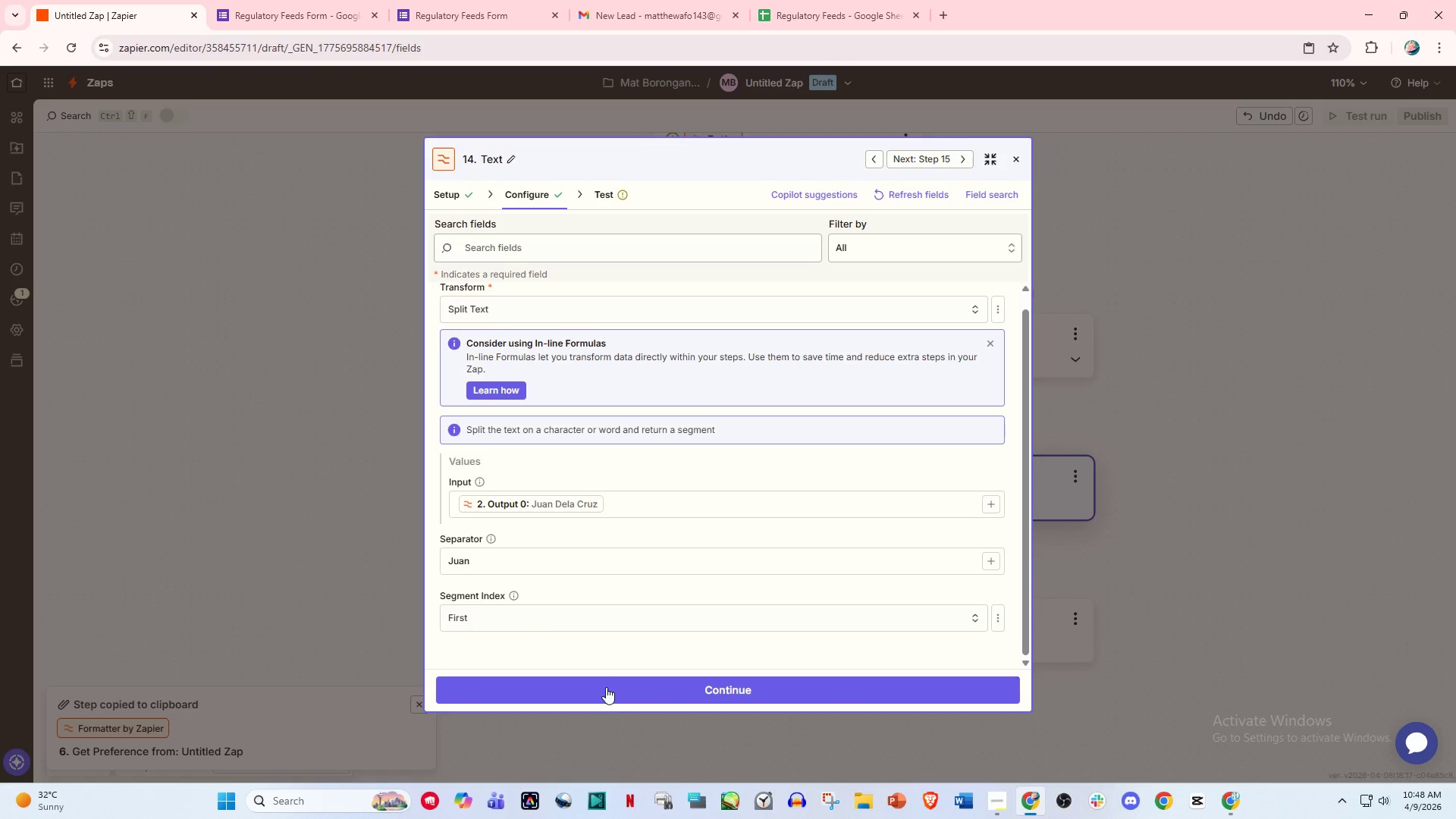 
left_click([613, 695])
 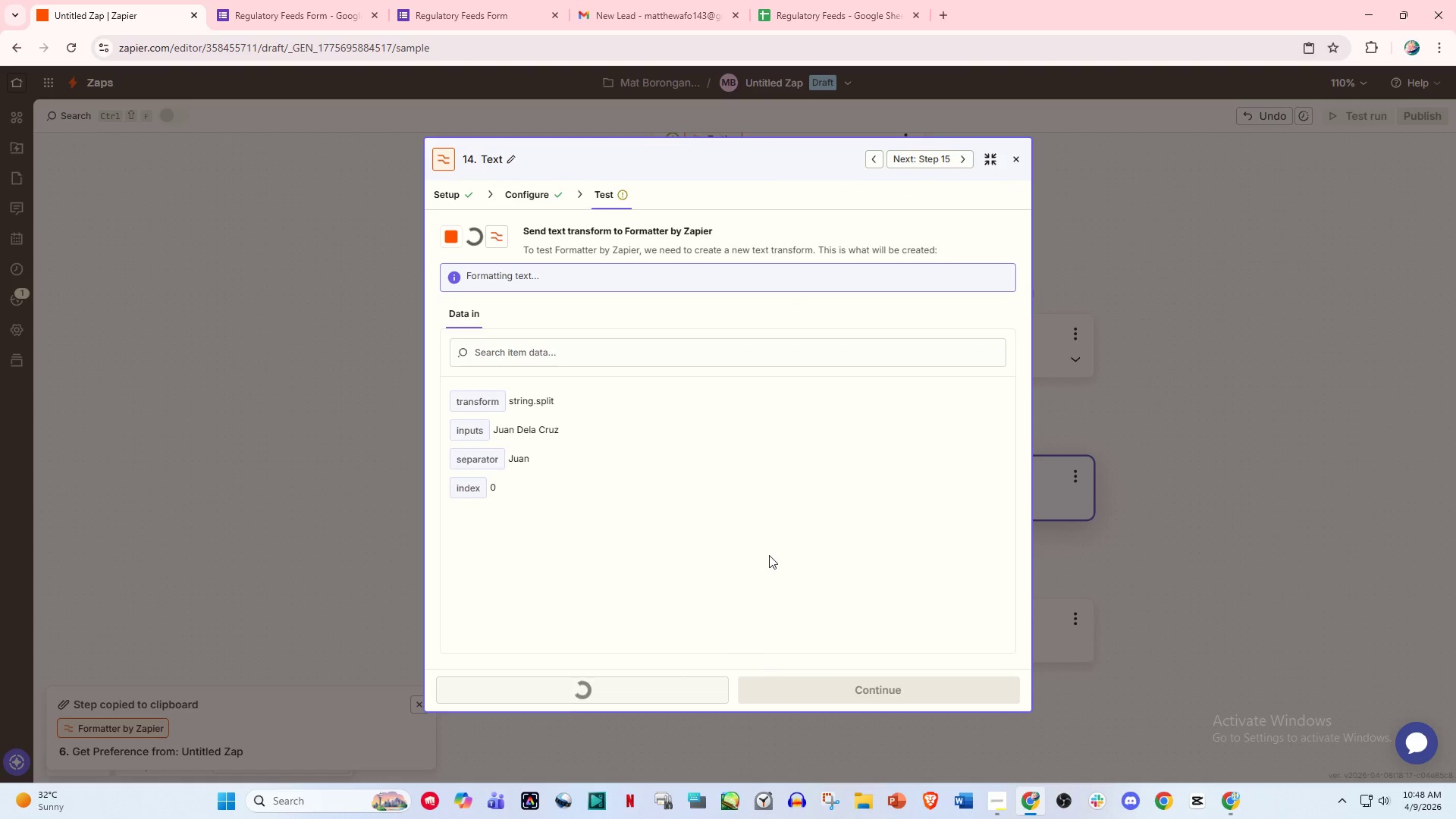 
wait(7.36)
 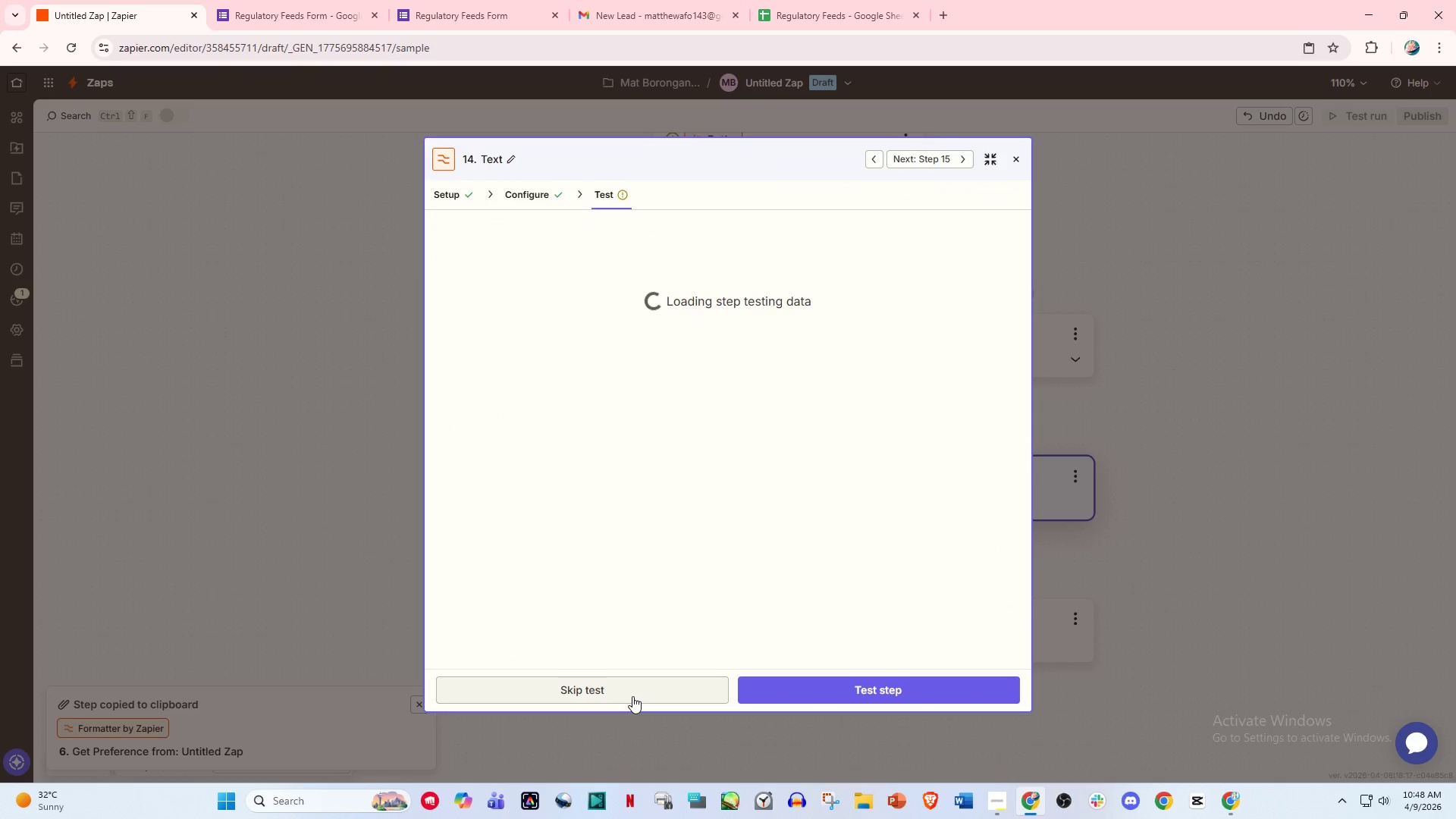 
left_click([521, 196])
 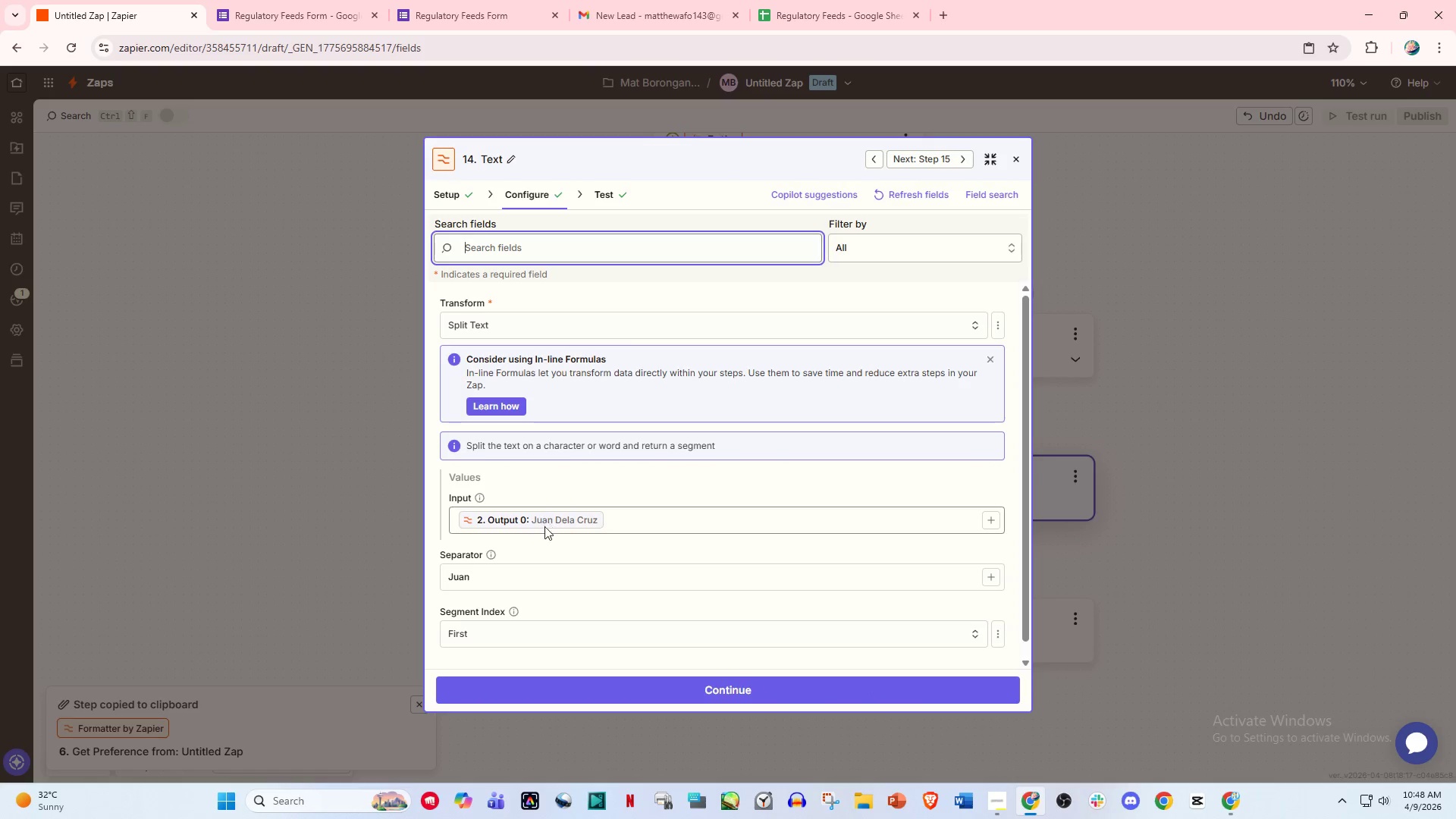 
left_click_drag(start_coordinate=[485, 579], to_coordinate=[374, 579])
 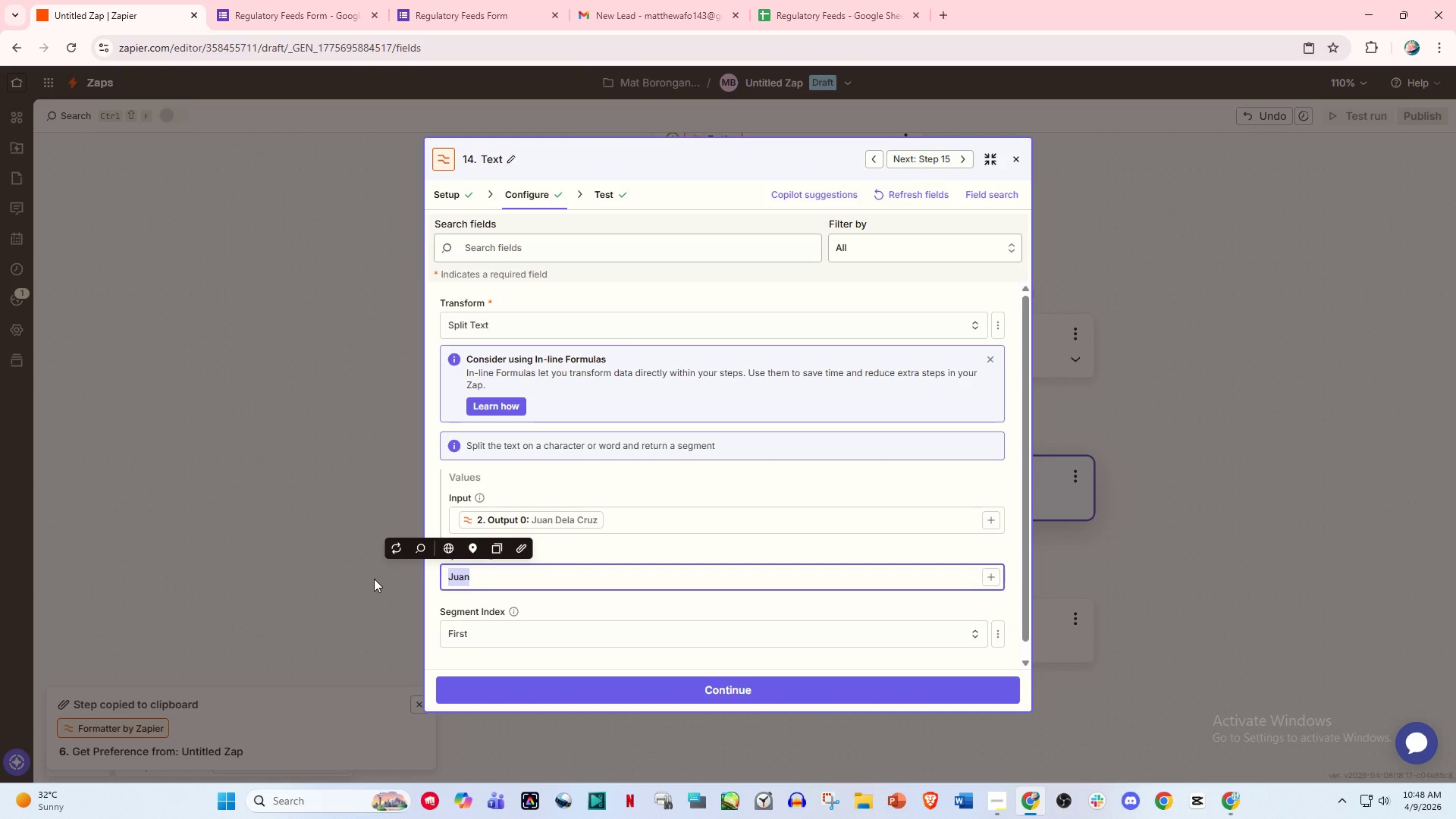 
type(Dela Cruz)
 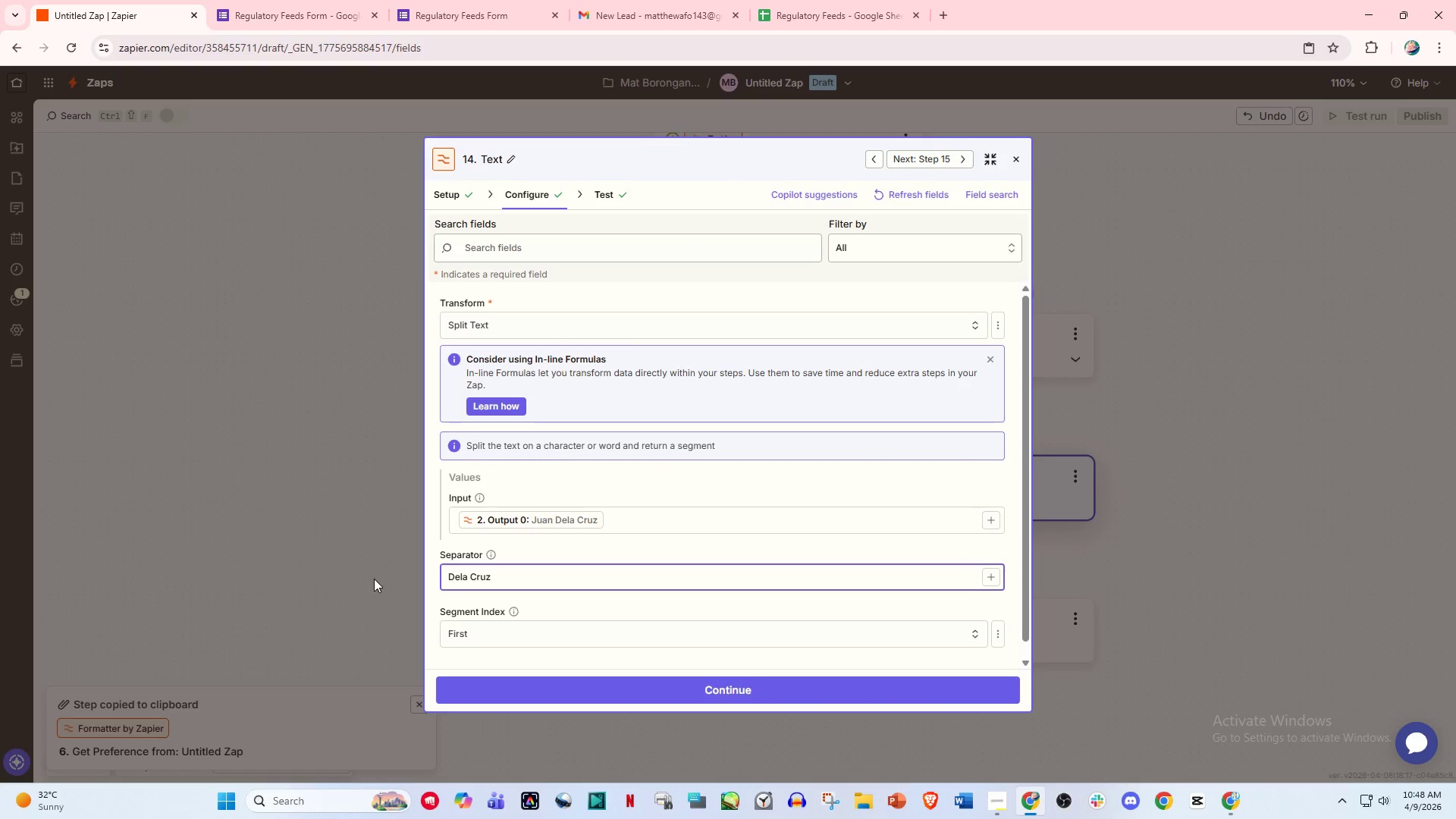 
left_click([522, 630])
 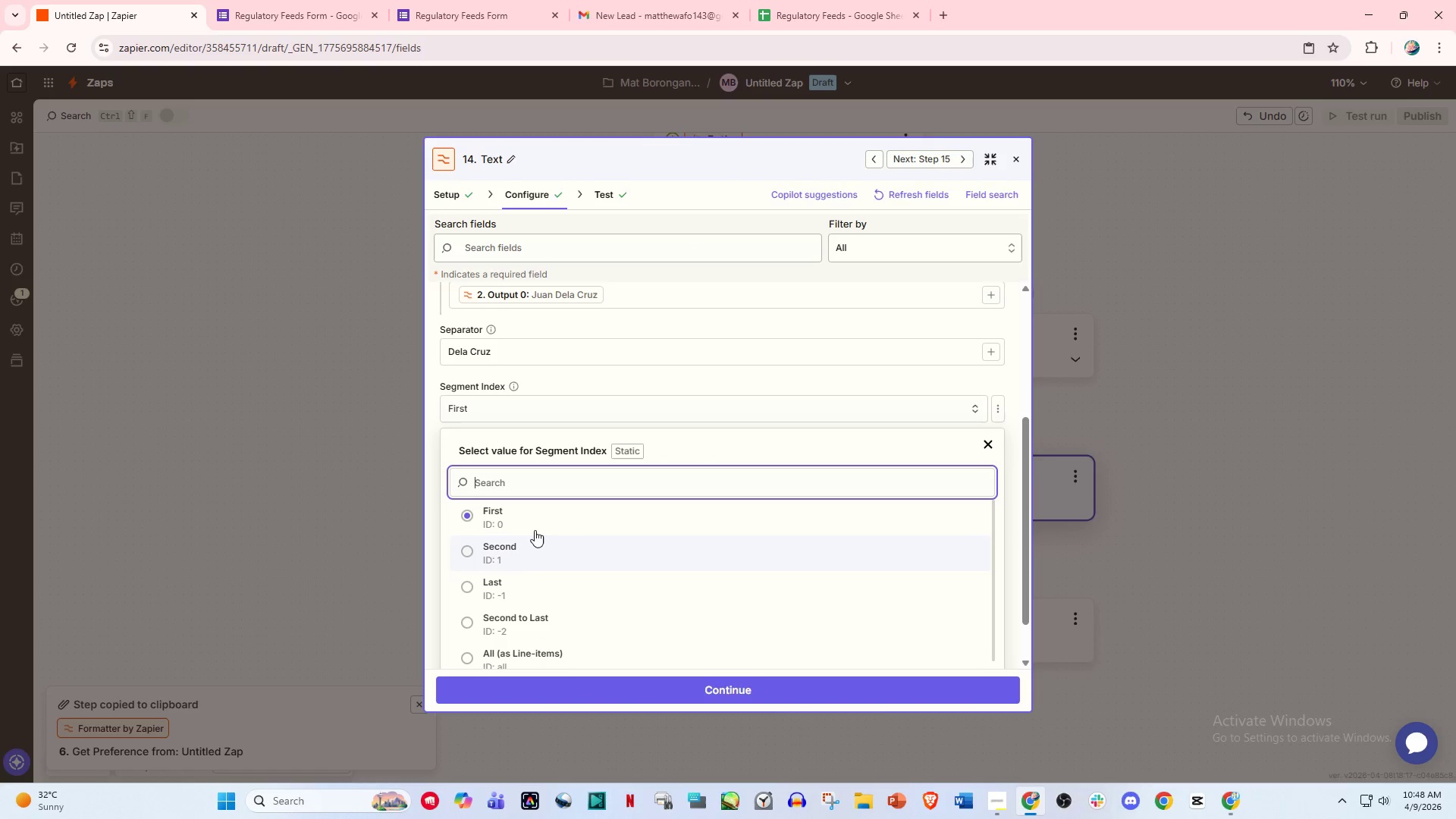 
left_click([536, 514])
 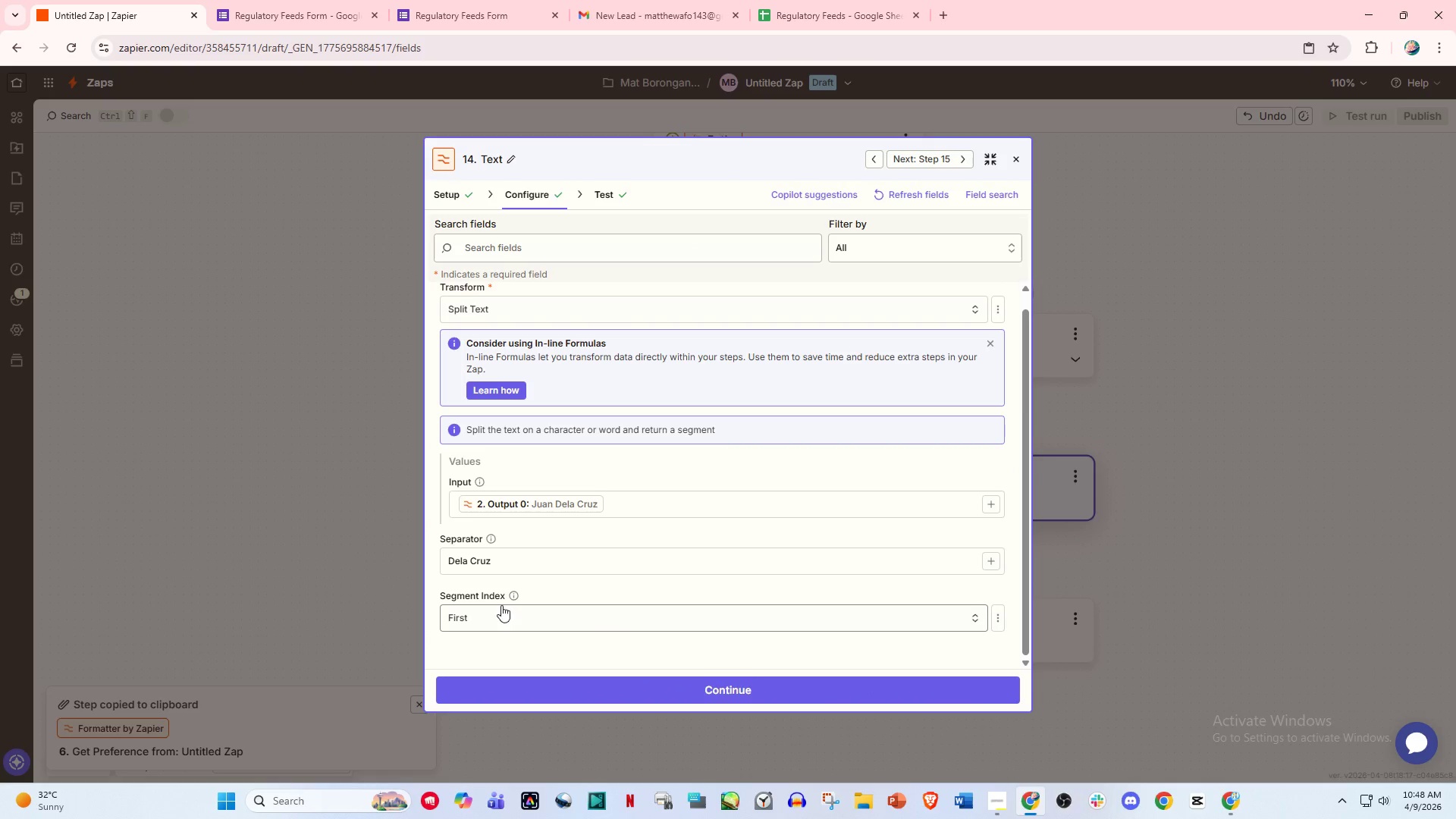 
left_click([501, 626])
 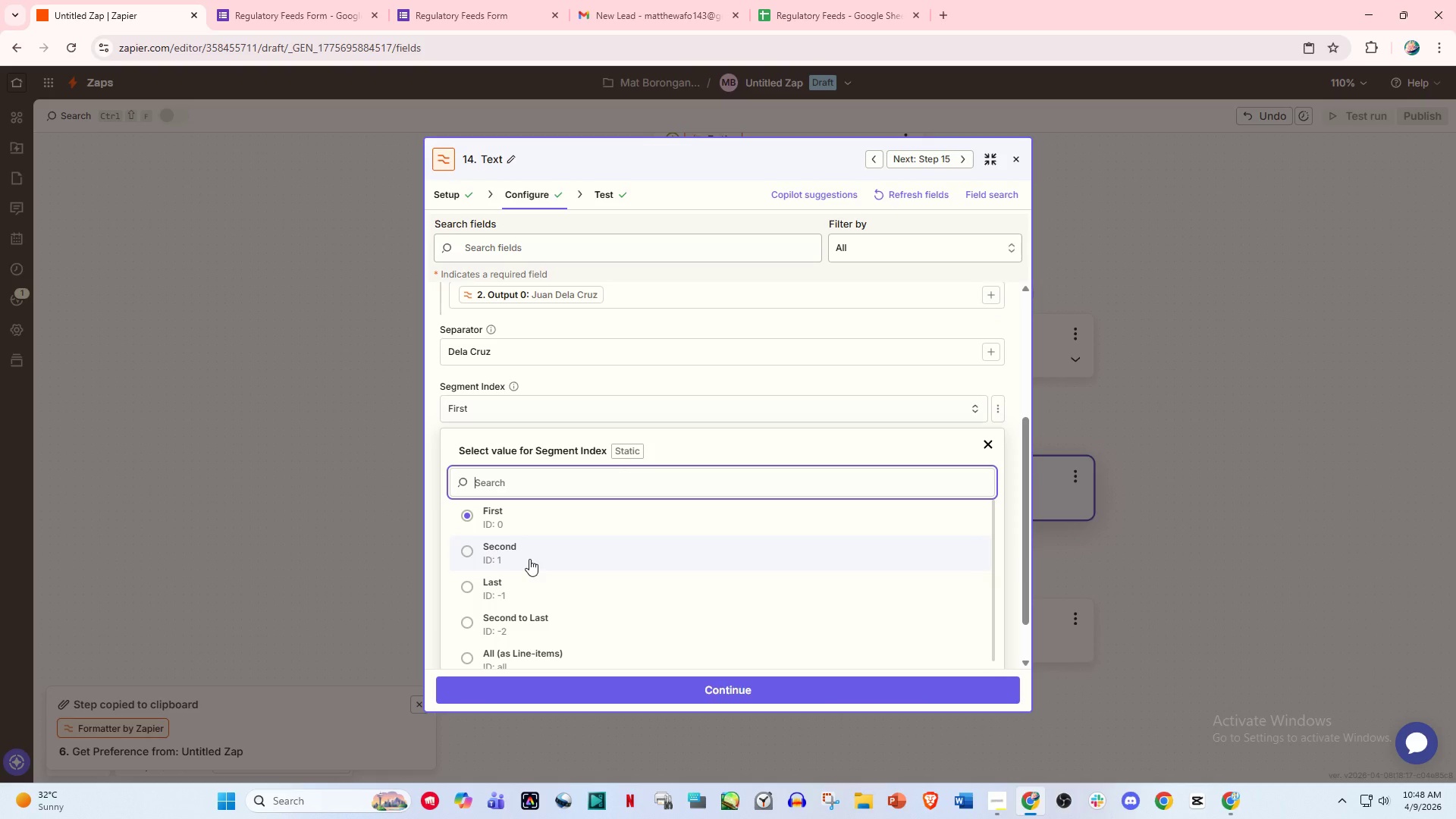 
left_click([530, 502])
 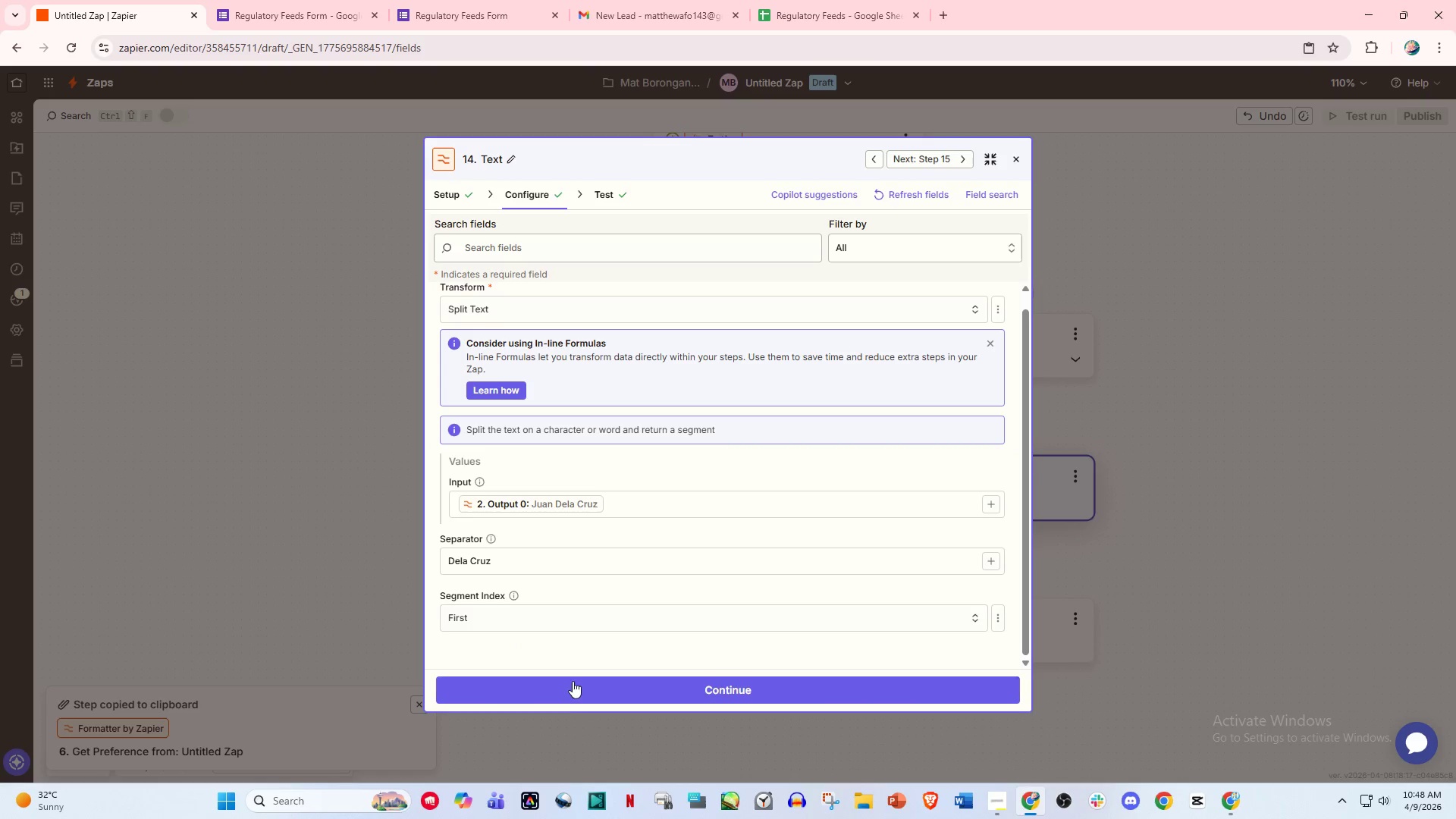 
left_click([577, 694])
 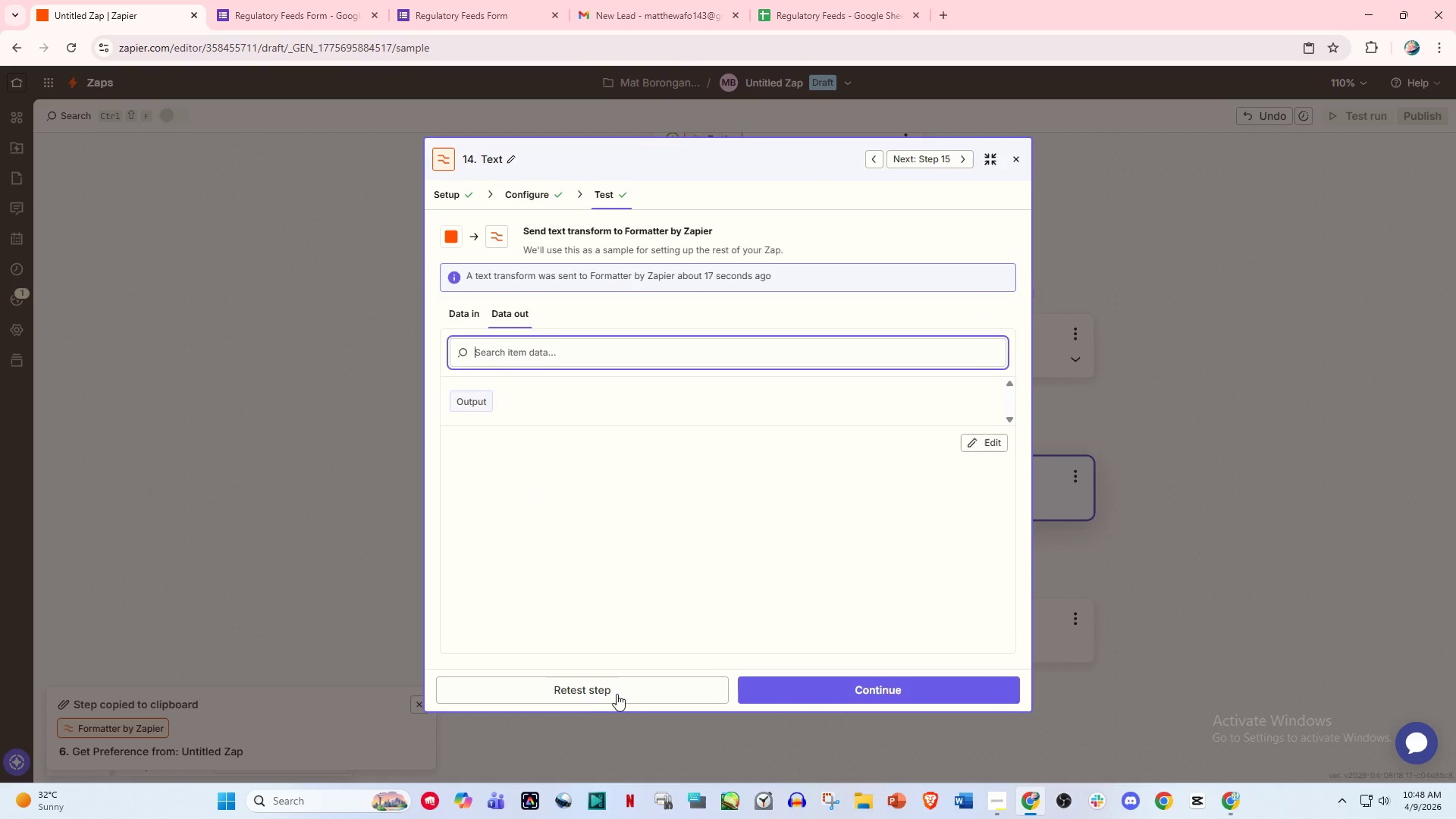 
left_click([599, 691])
 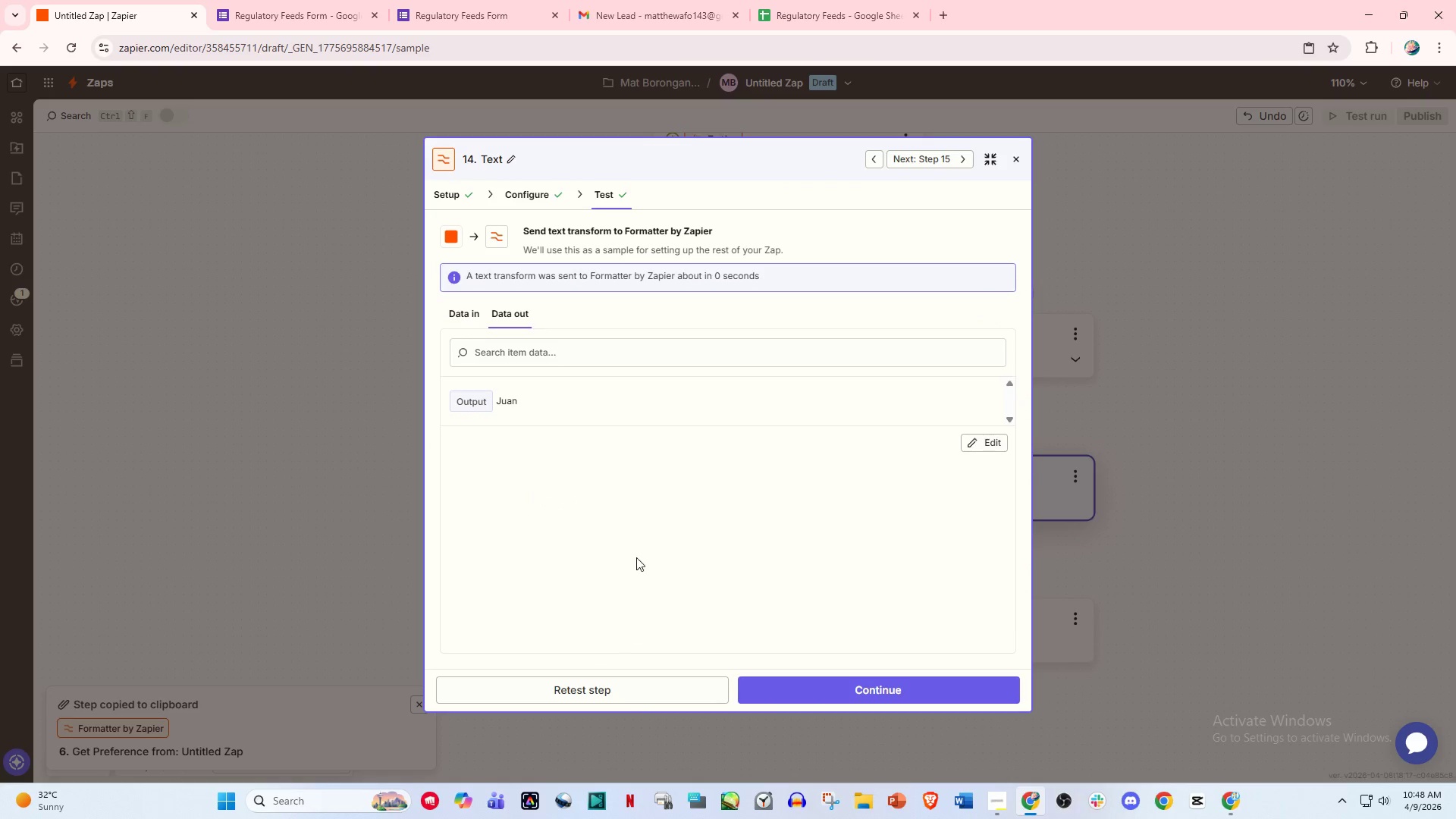 
left_click([836, 692])
 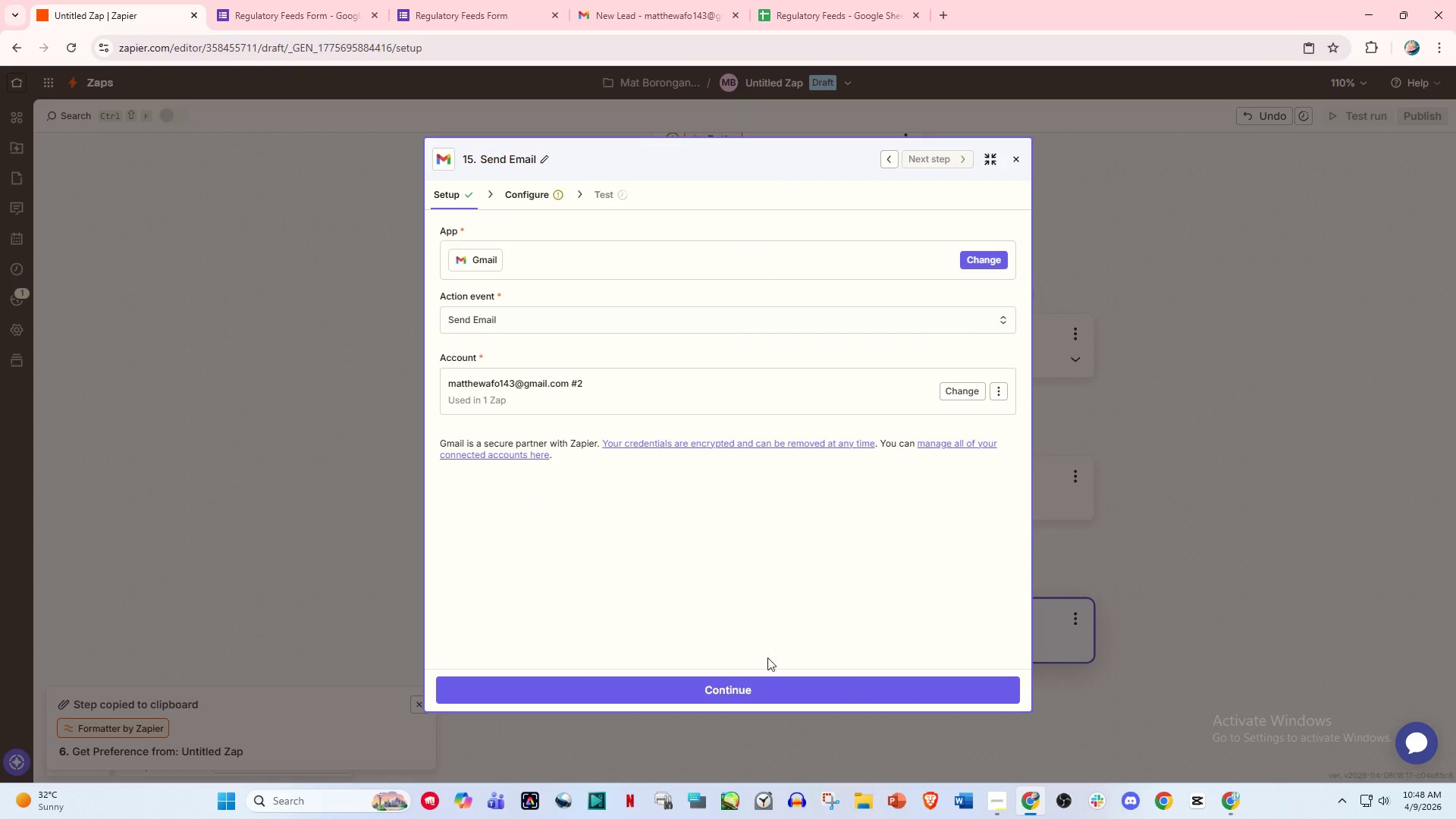 
left_click([763, 692])
 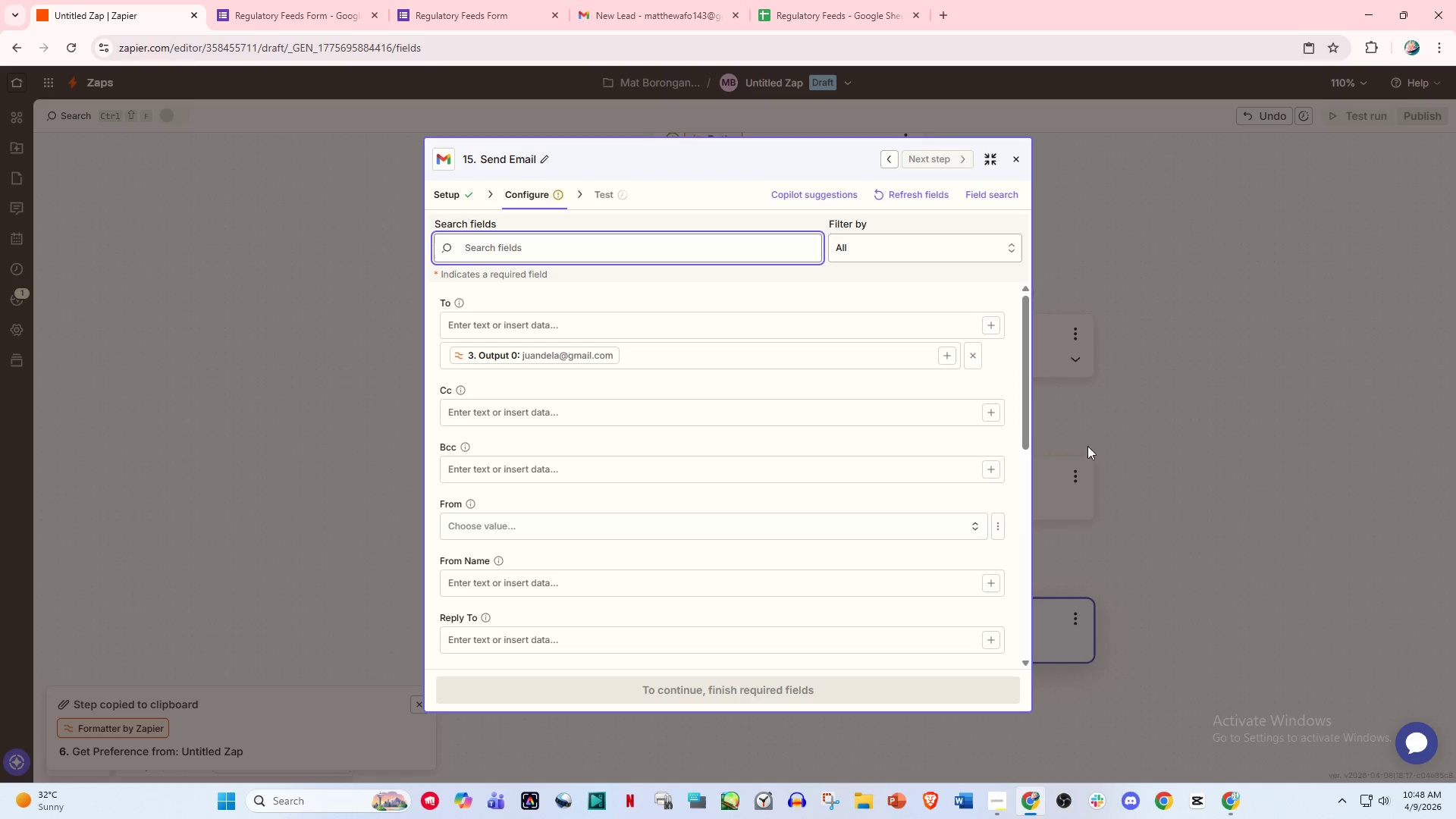 
scroll: coordinate [755, 503], scroll_direction: down, amount: 5.0
 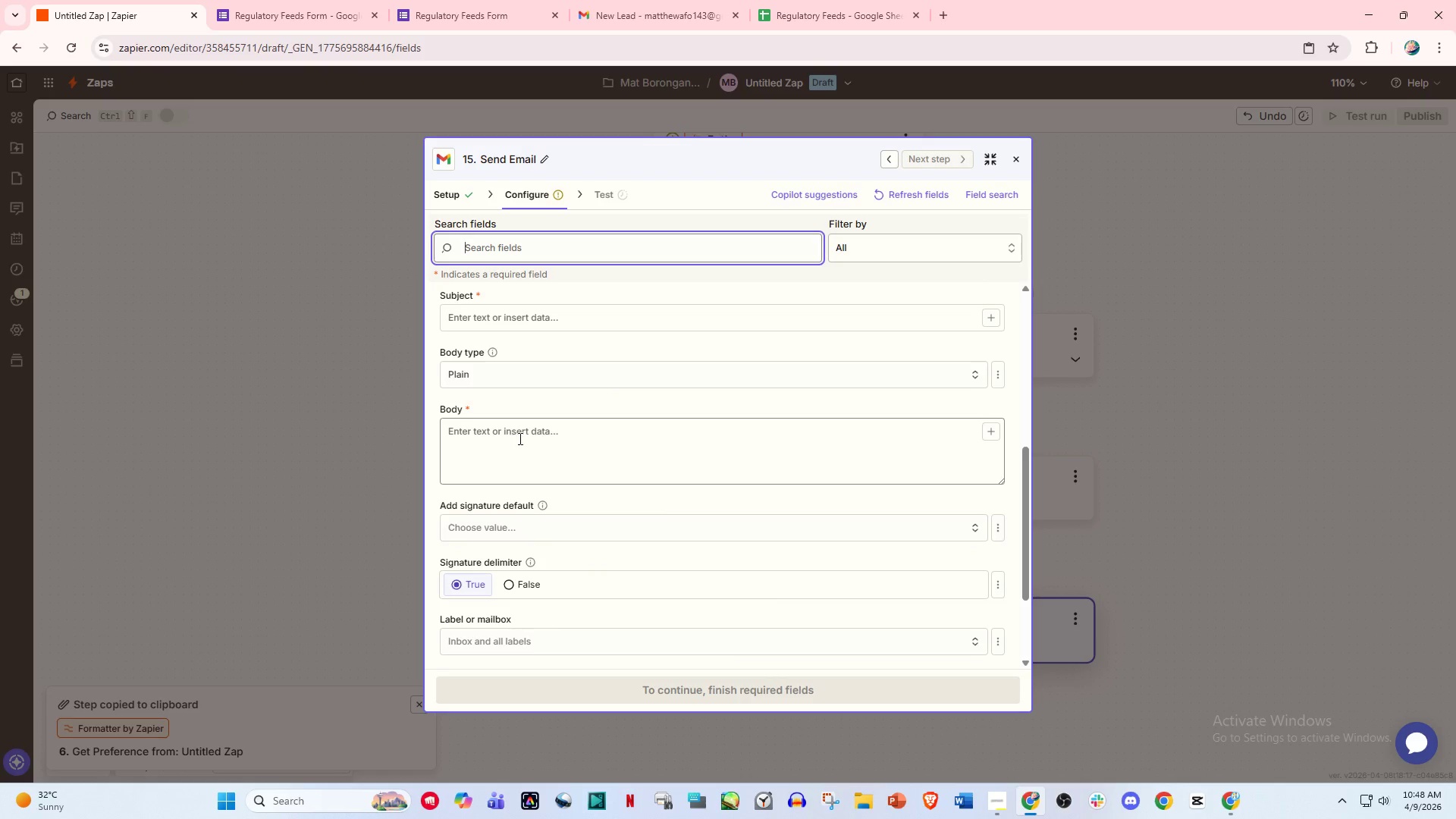 
left_click([517, 437])
 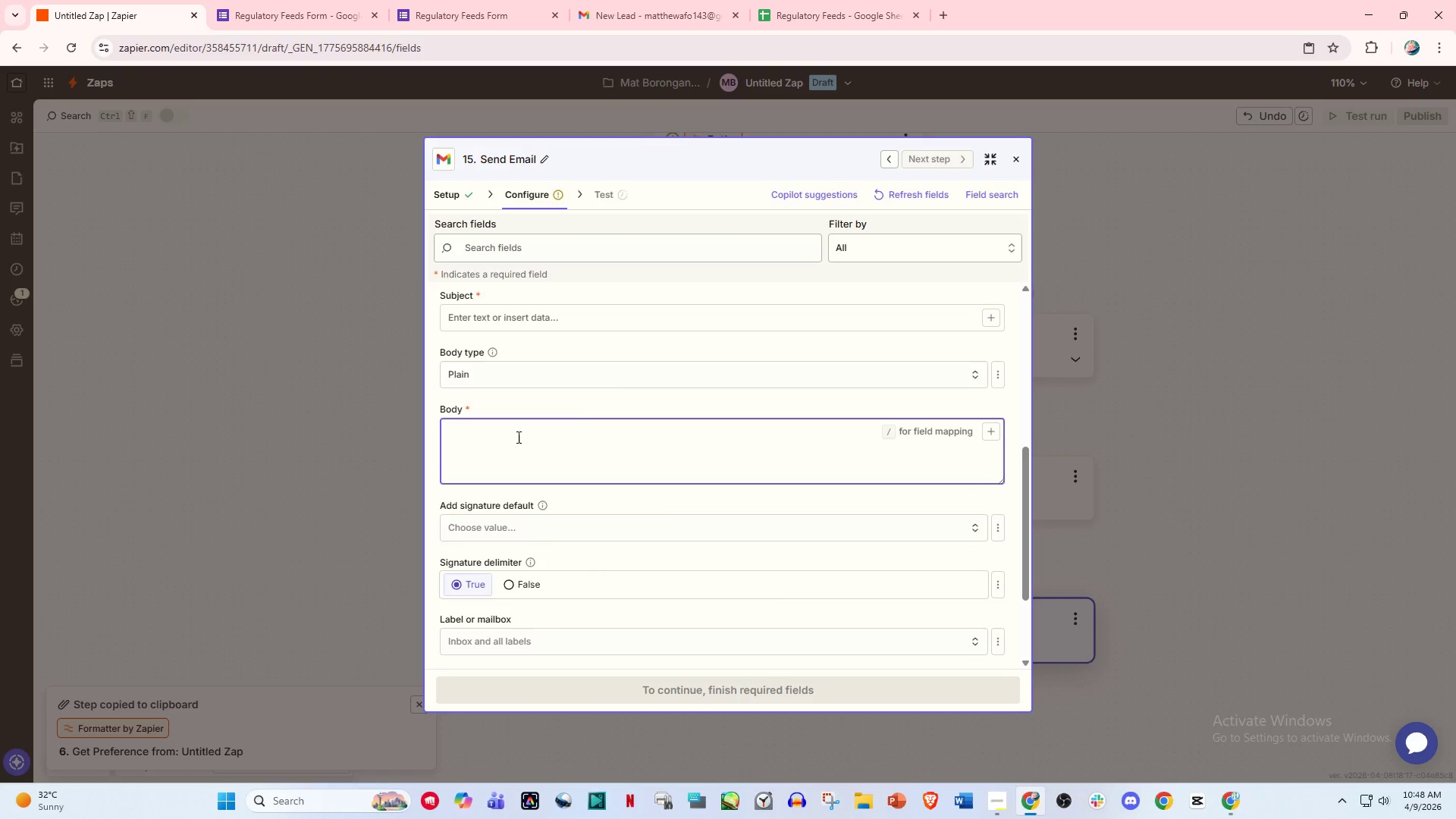 
type(Hi /)
 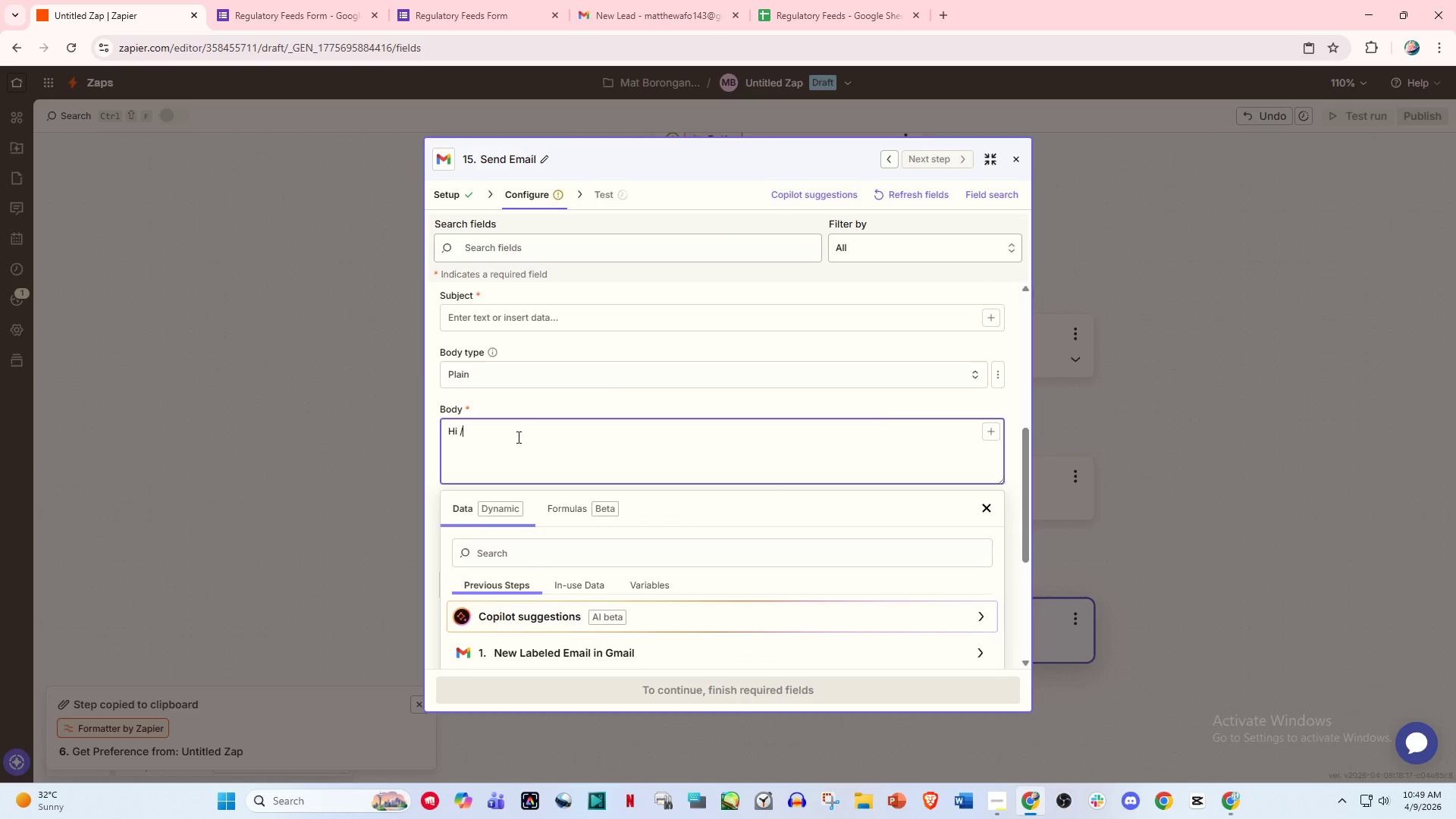 
scroll: coordinate [583, 576], scroll_direction: down, amount: 7.0
 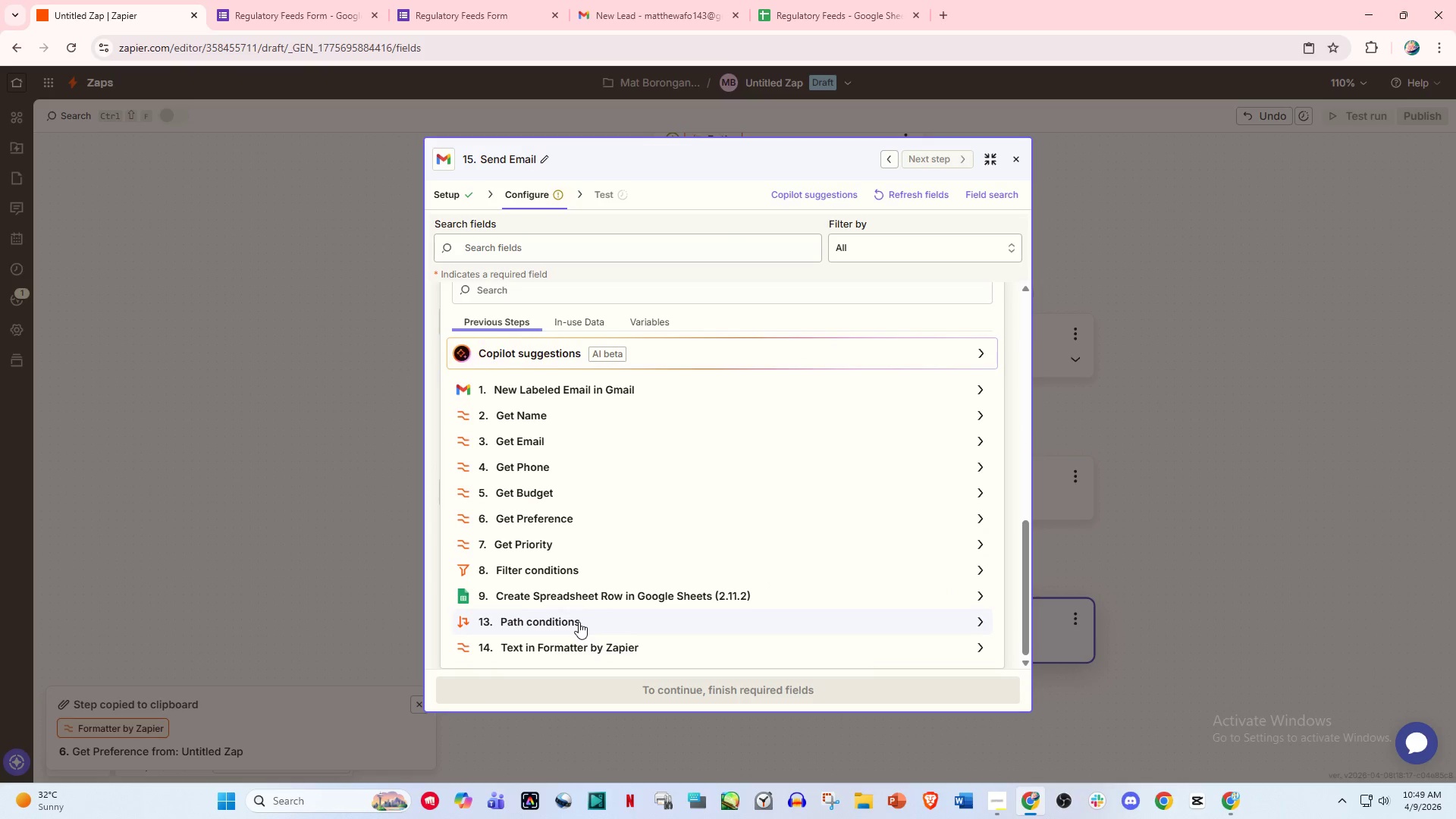 
left_click_drag(start_coordinate=[579, 622], to_coordinate=[576, 653])
 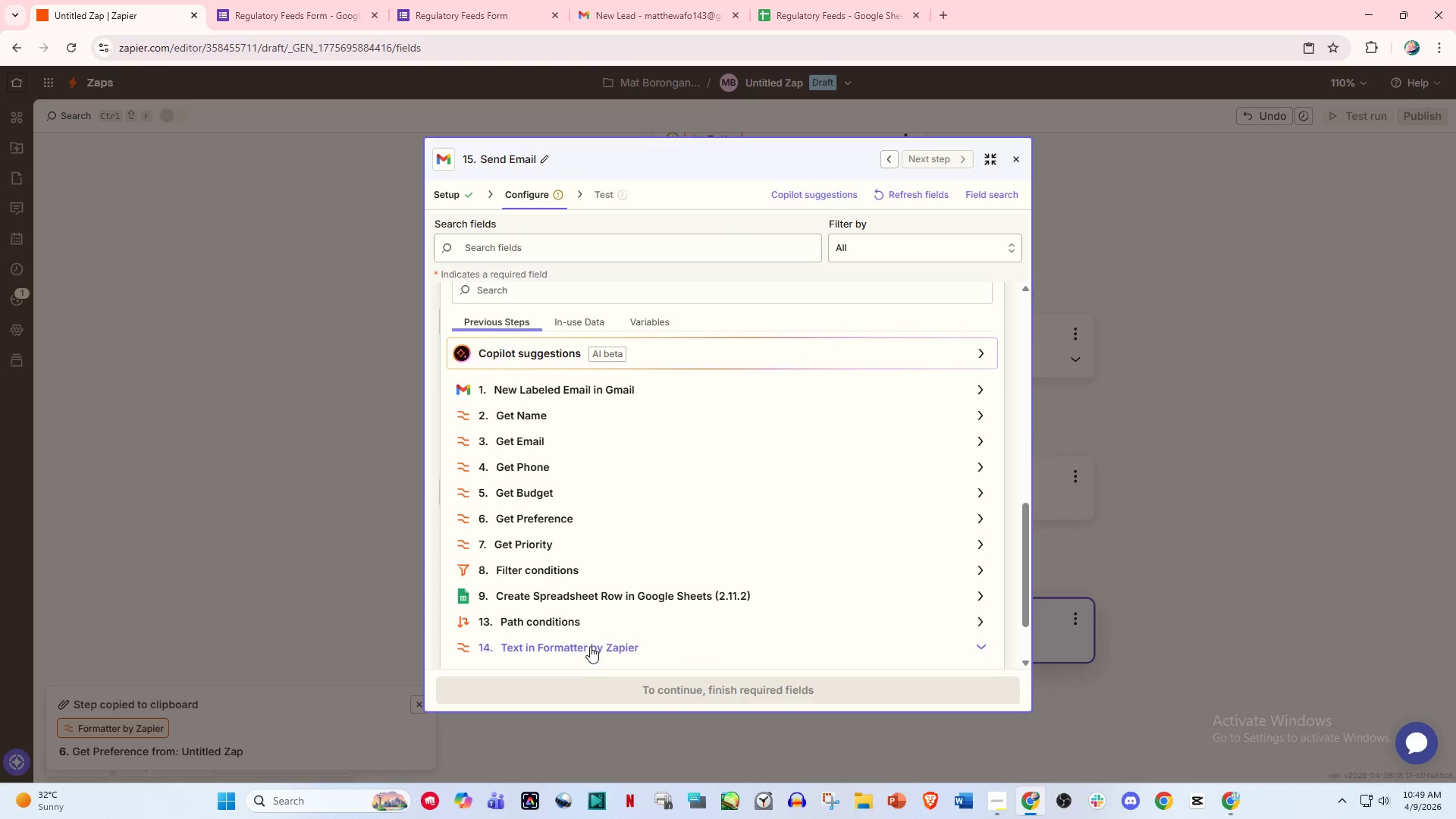 
scroll: coordinate [588, 644], scroll_direction: down, amount: 3.0
 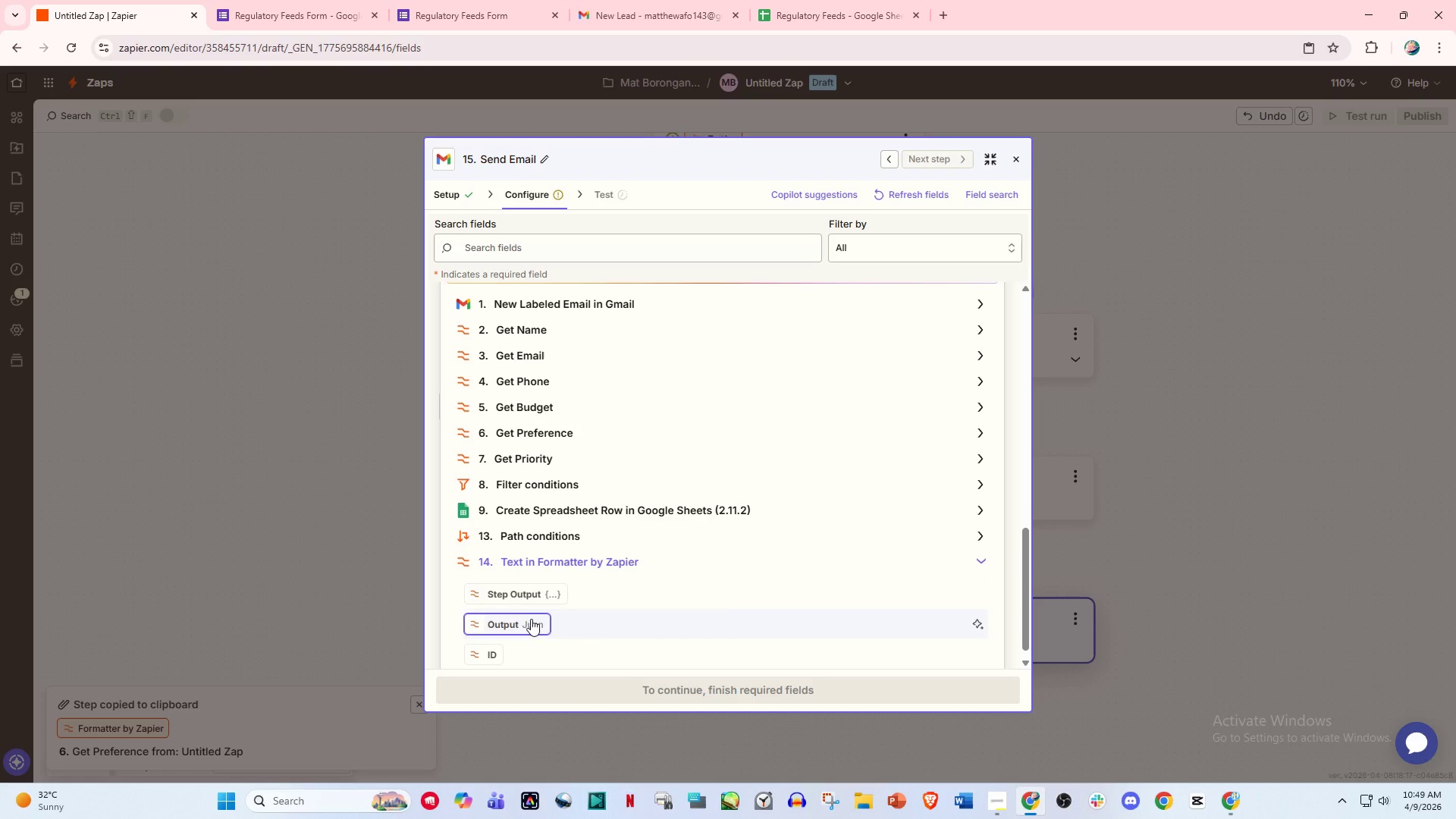 
left_click([524, 628])
 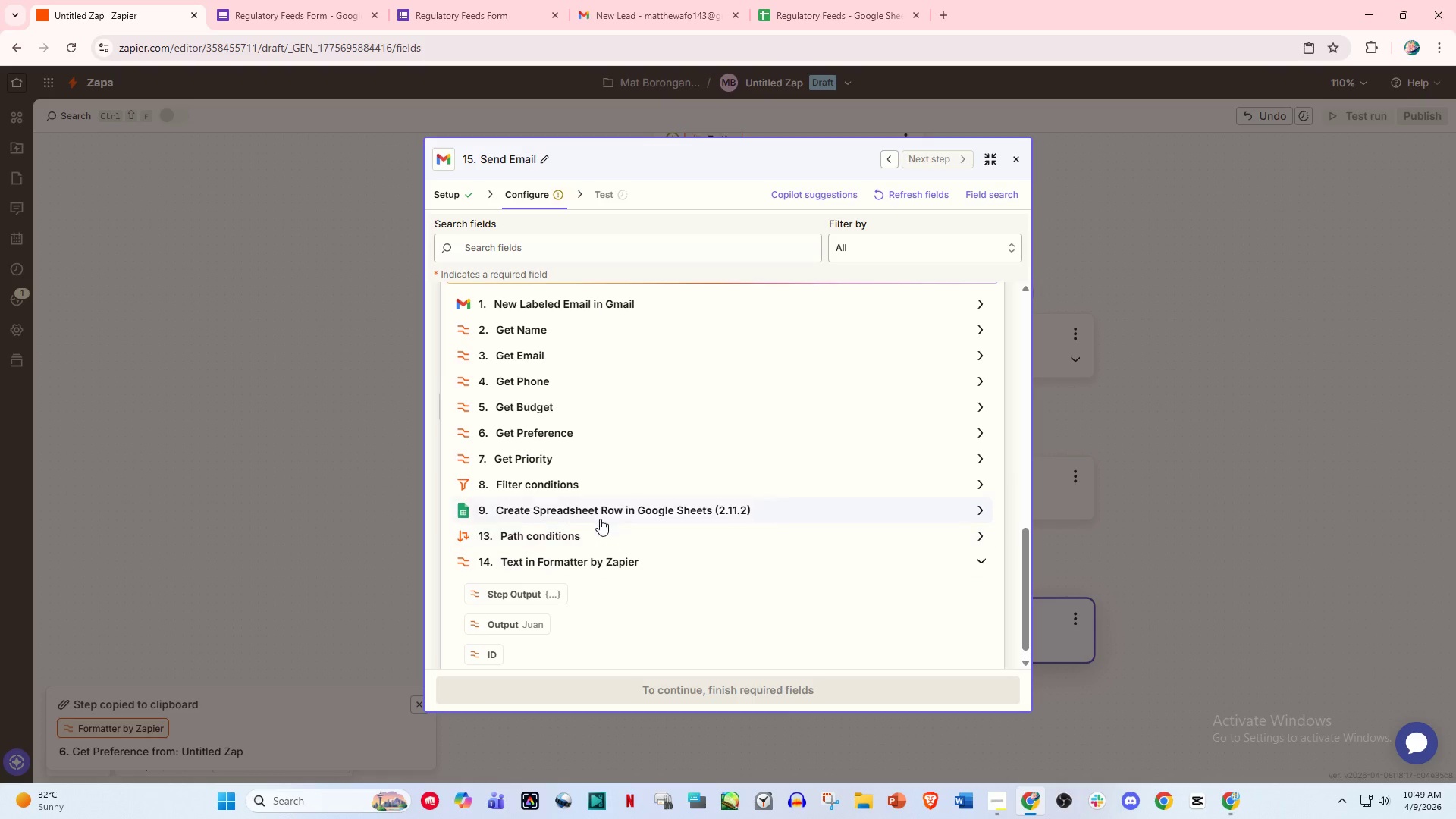 
scroll: coordinate [600, 519], scroll_direction: up, amount: 4.0
 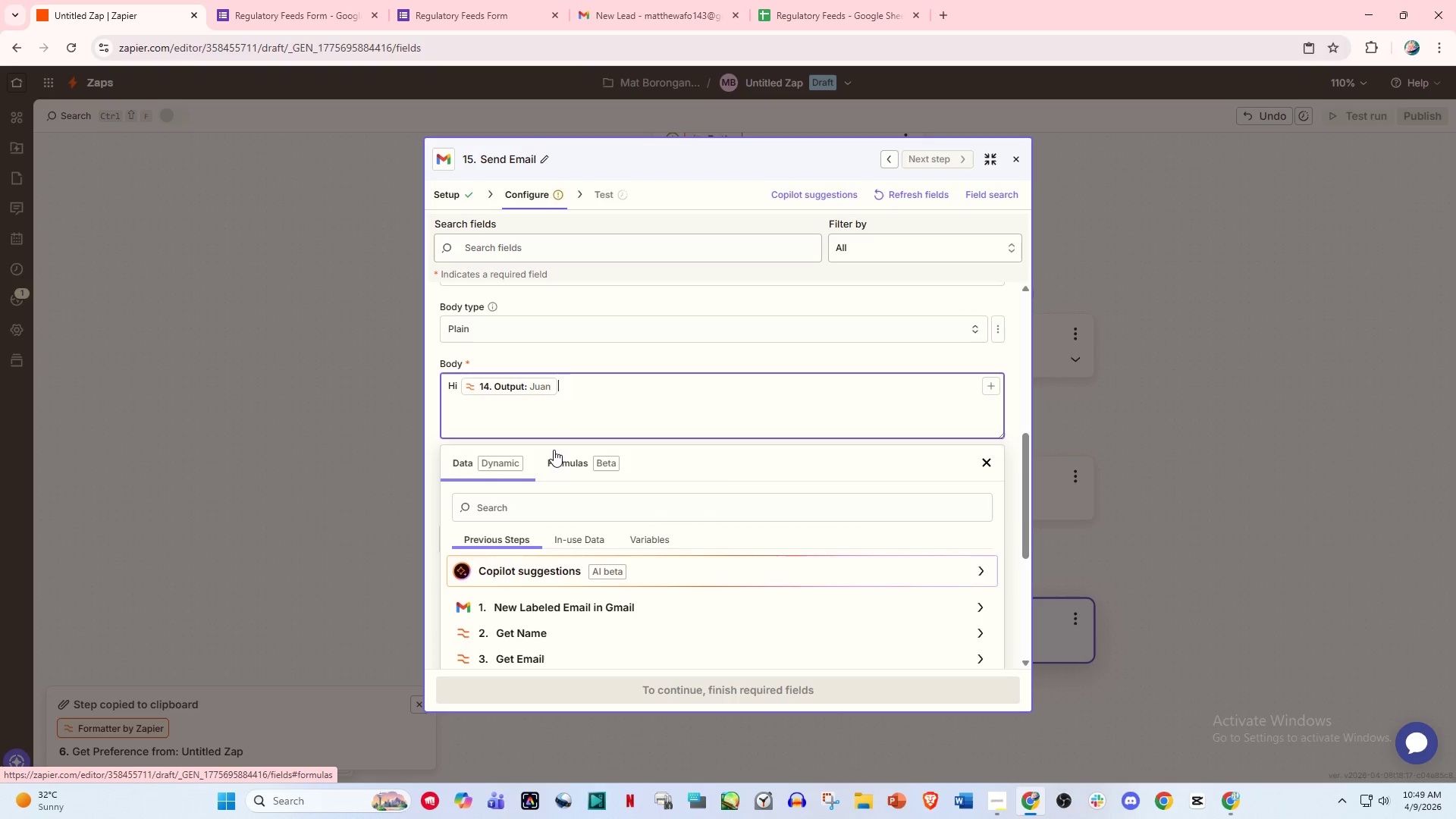 
key(Comma)
 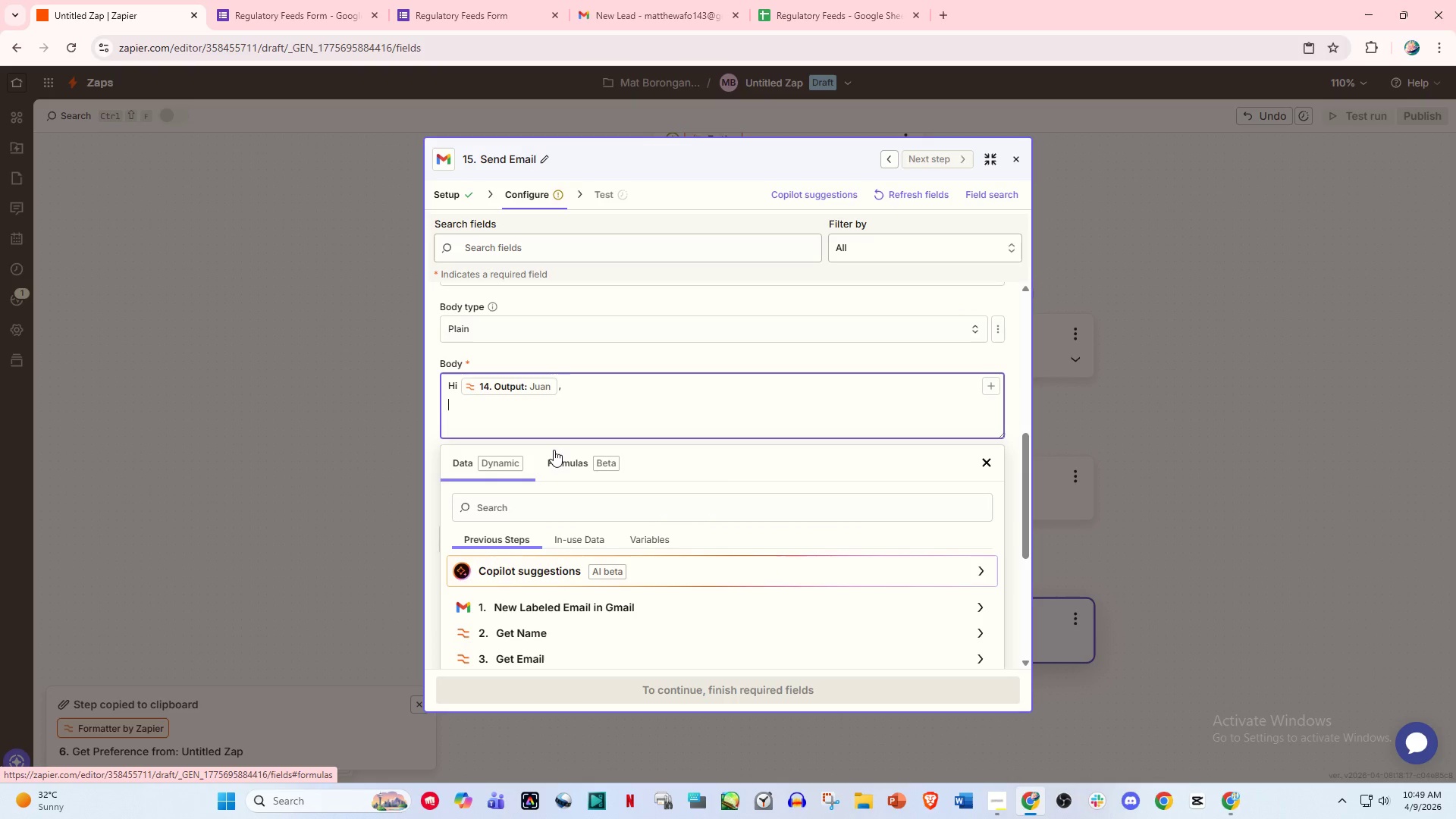 
key(Enter)
 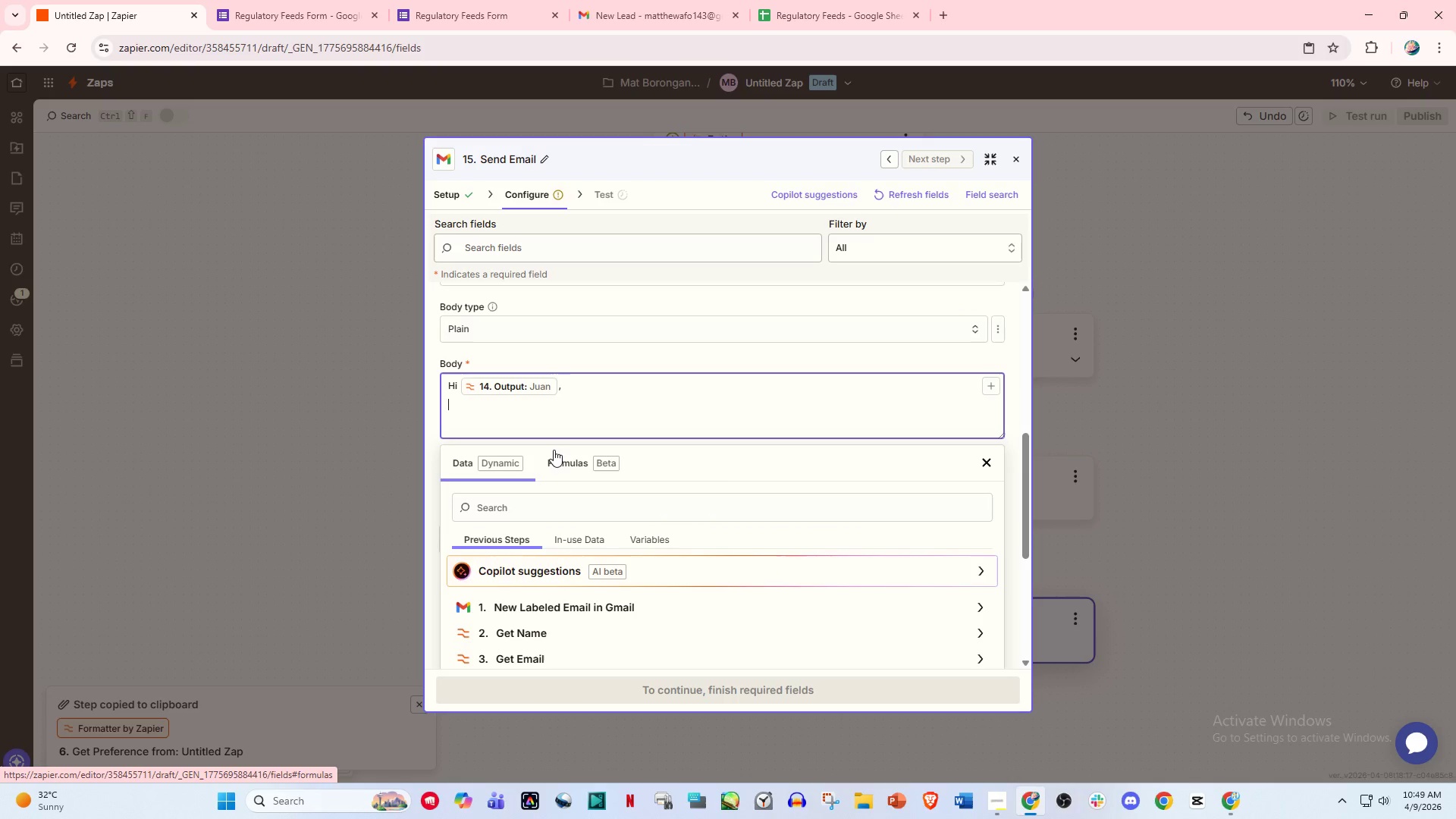 
key(Enter)
 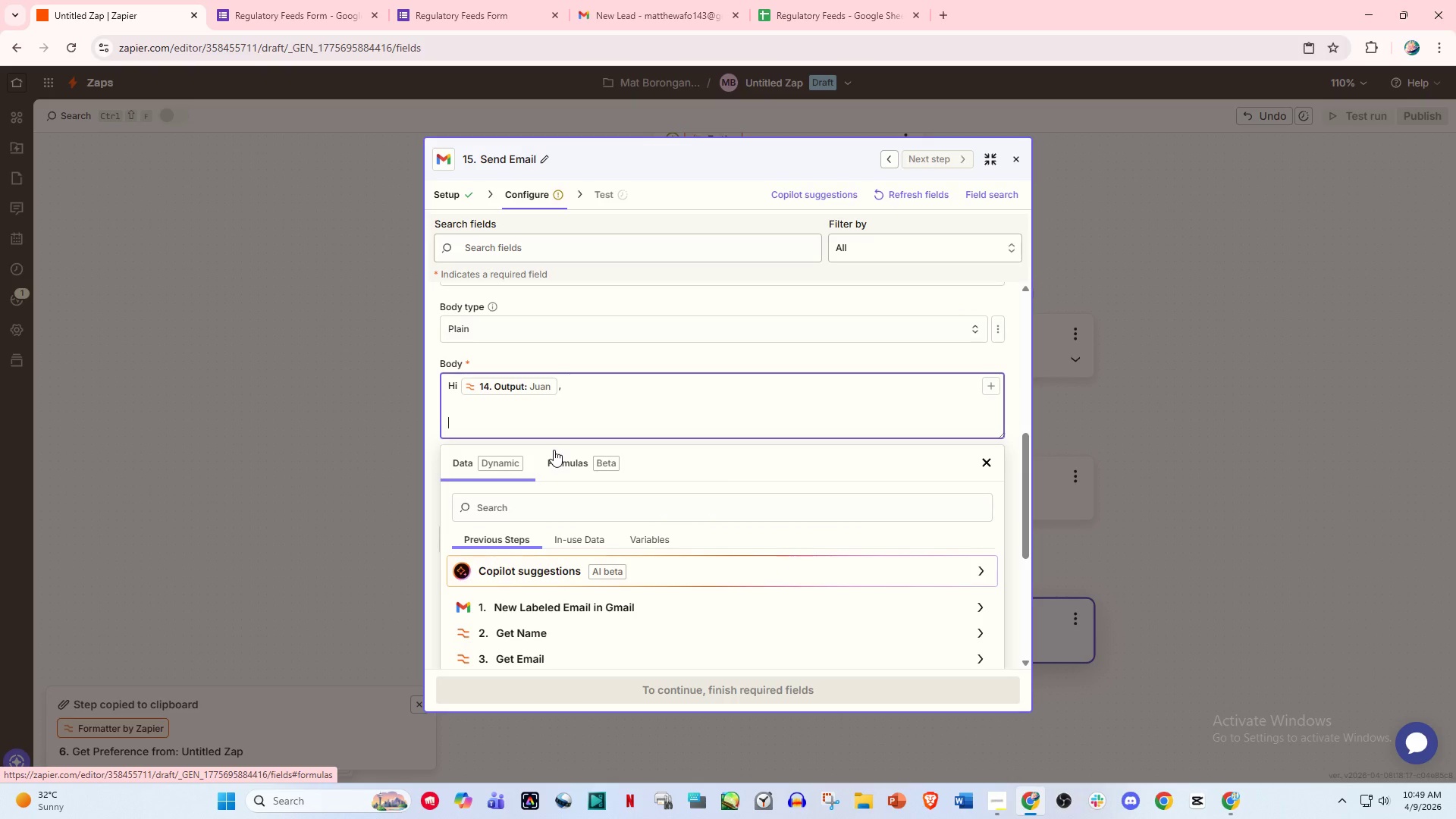 
type(Thanks for your inqy)
key(Backspace)
type(uiry! we)
key(Backspace)
key(Backspace)
type(We'll sne)
key(Backspace)
key(Backspace)
type(e)
key(Backspace)
type(end)
 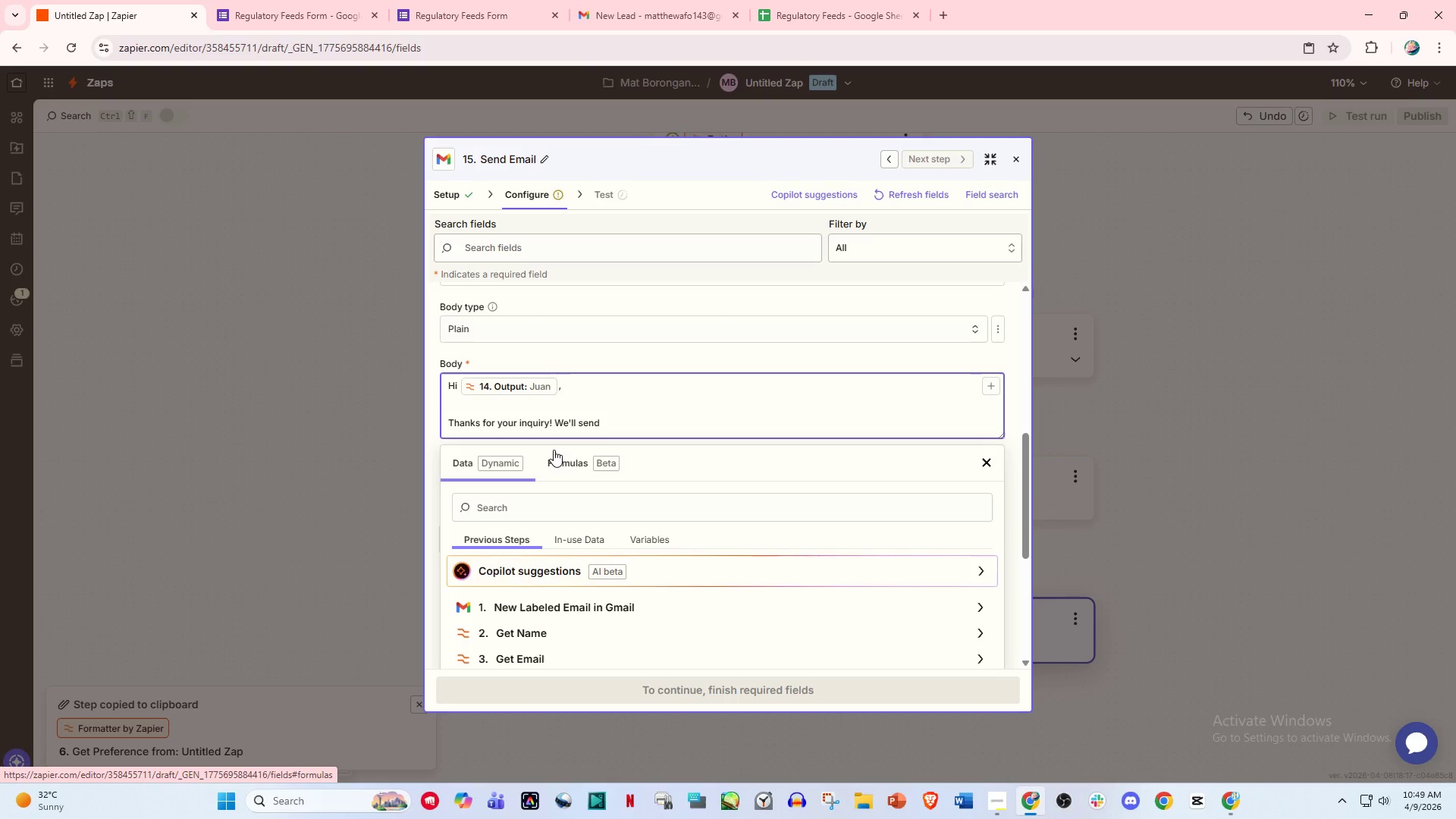 
type( you some great property options soon.)
 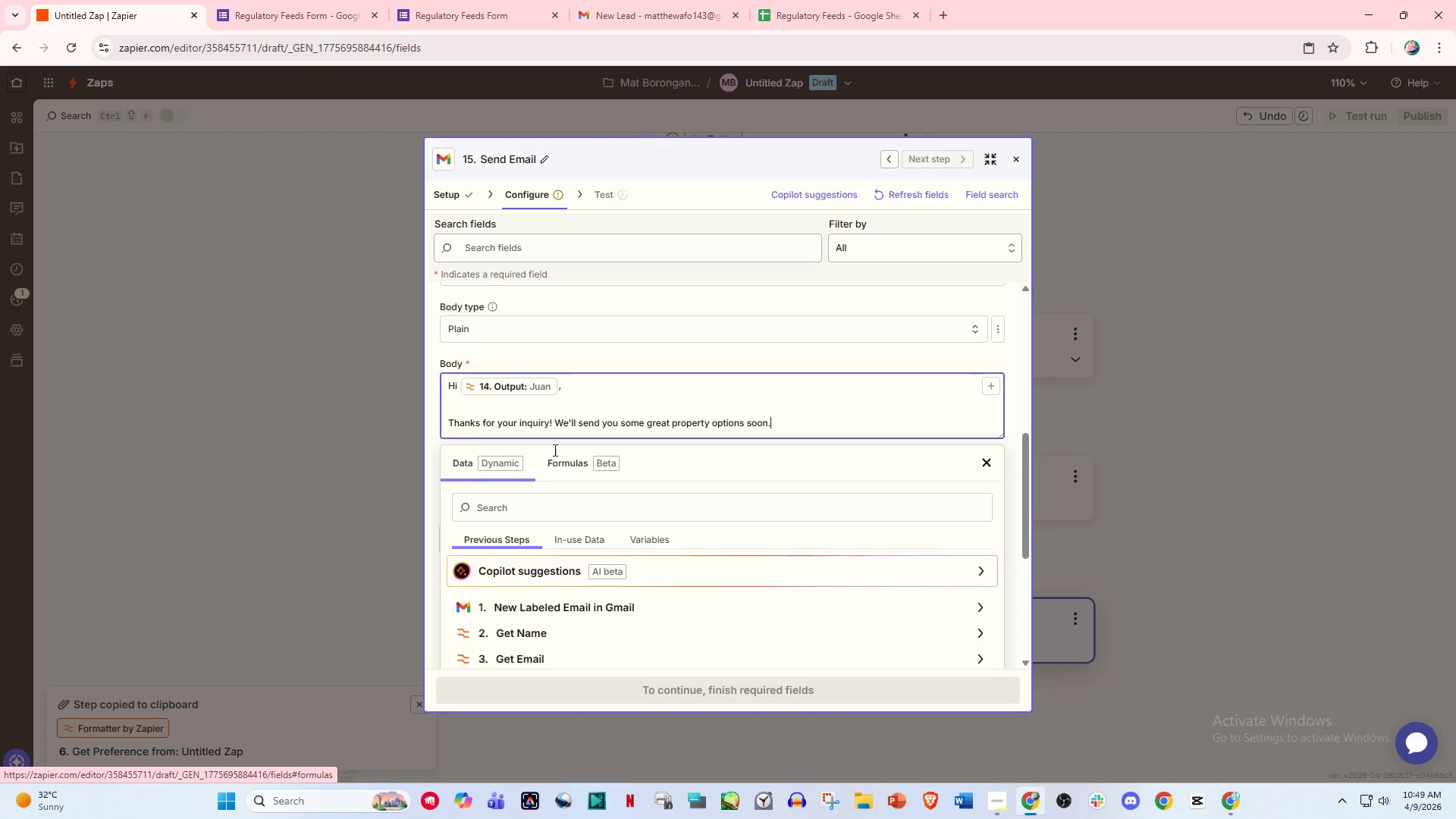 
key(Enter)
 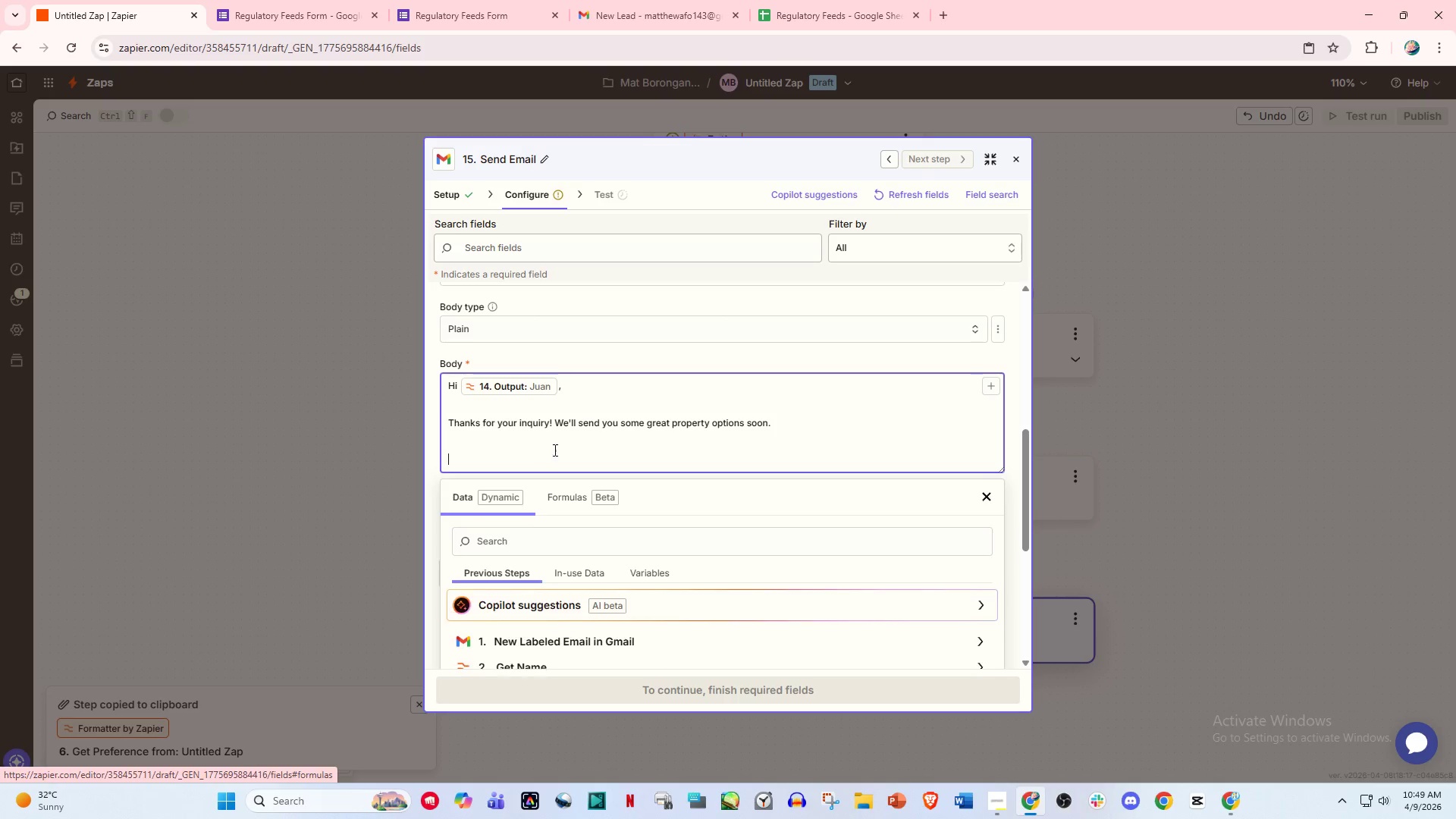 
key(Enter)
 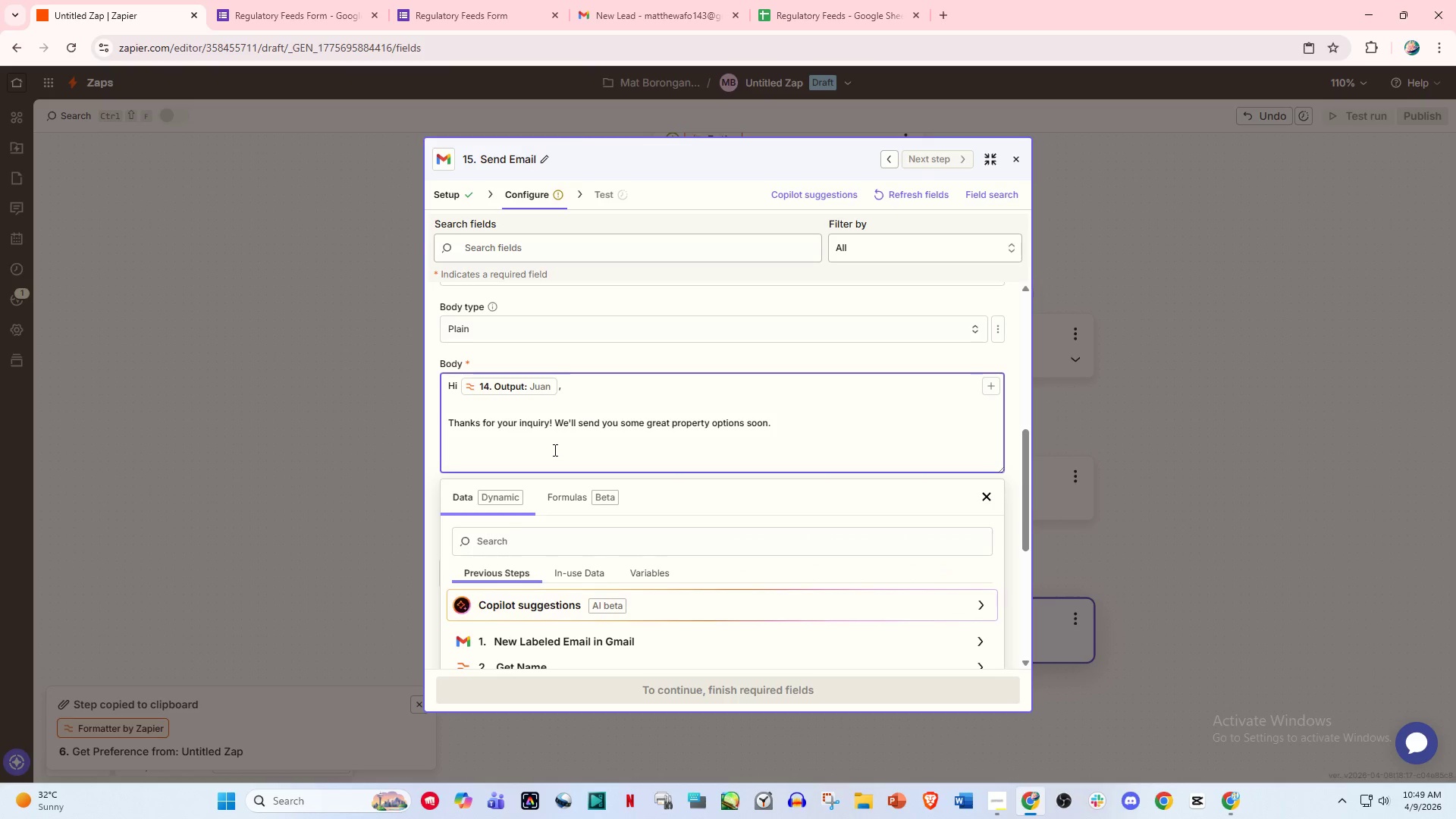 
type(S)
key(Backspace)
type(-Skyline & Stone)
 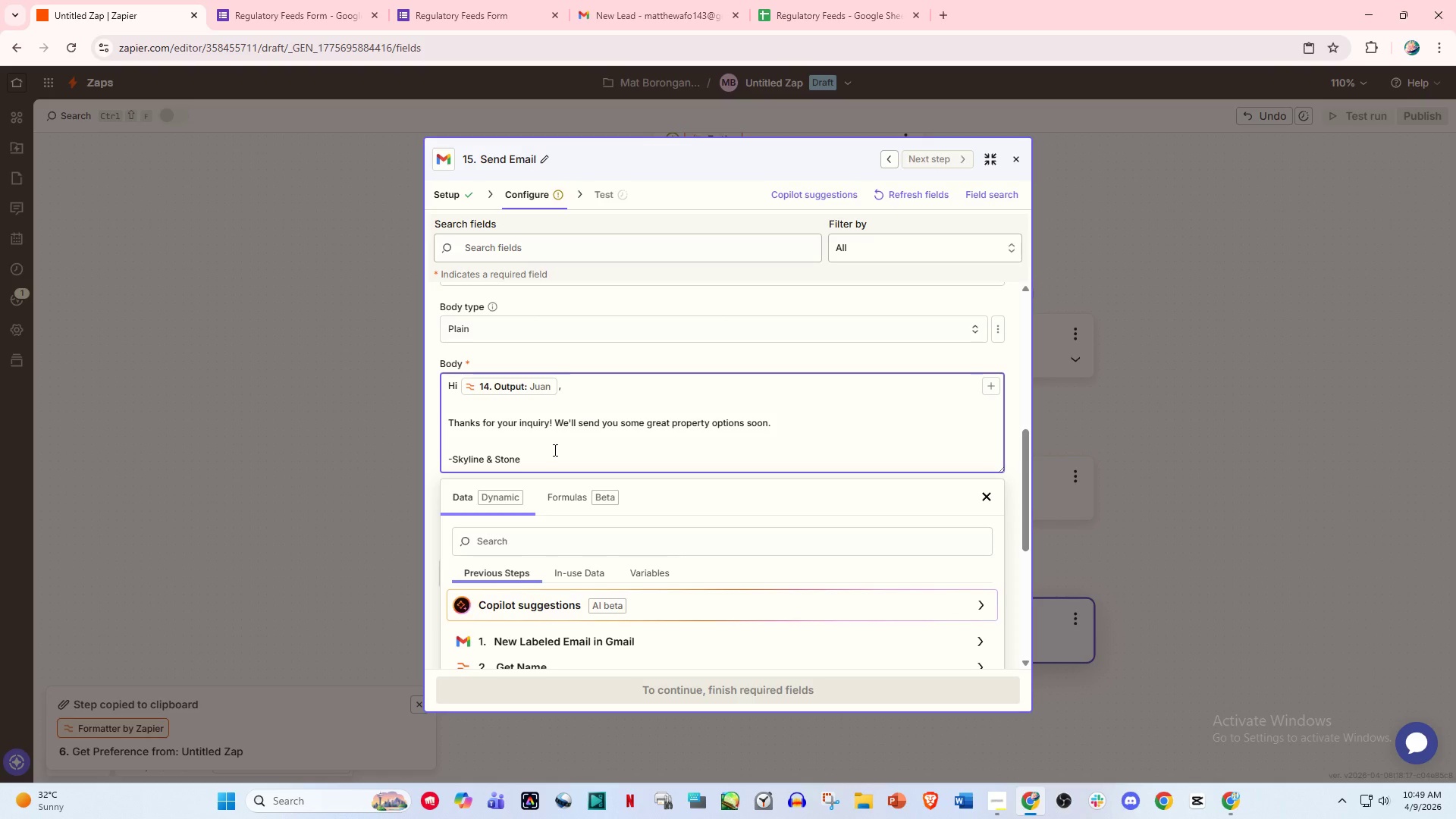 
scroll: coordinate [604, 529], scroll_direction: down, amount: 3.0
 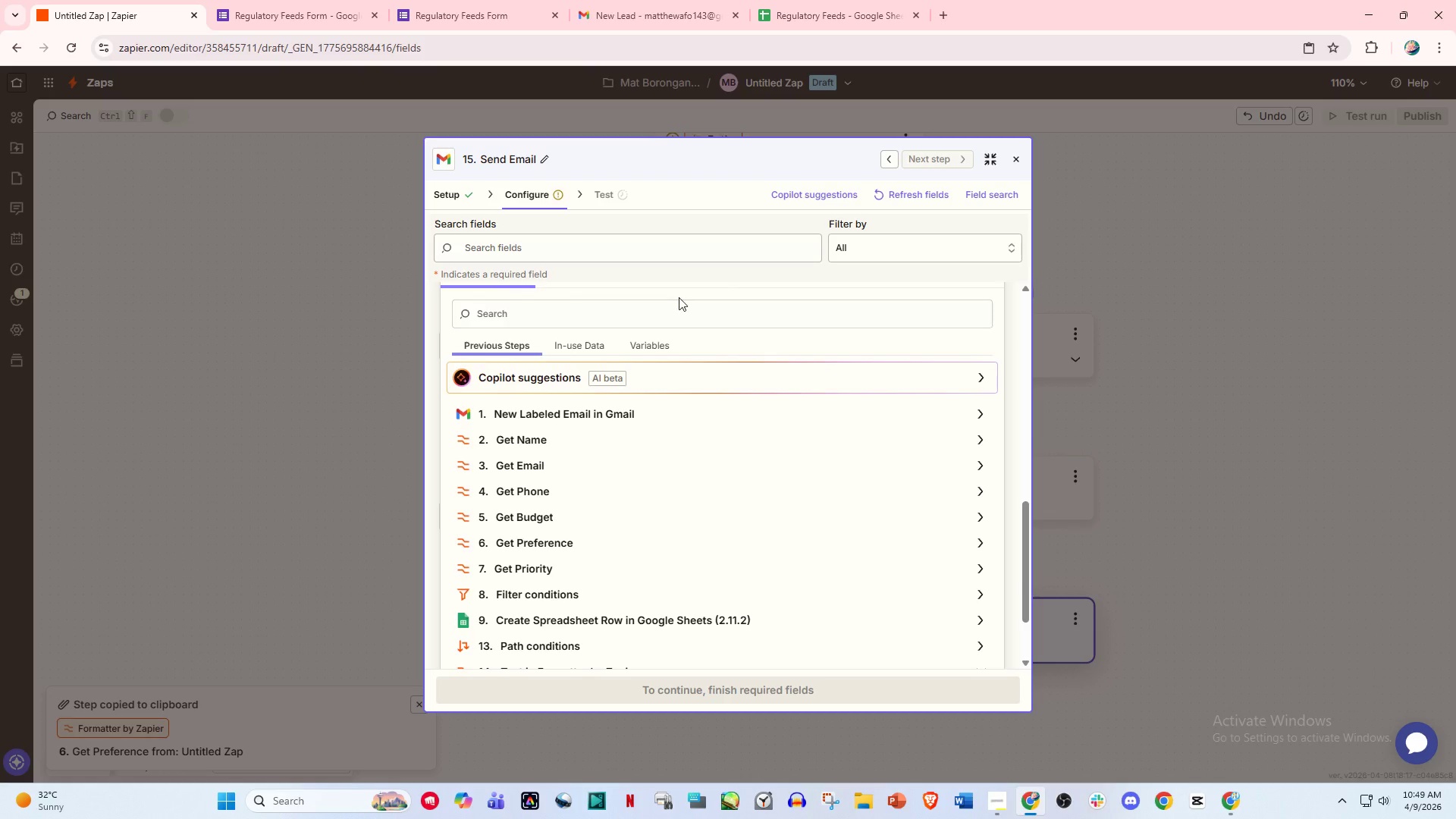 
scroll: coordinate [605, 414], scroll_direction: up, amount: 6.0
 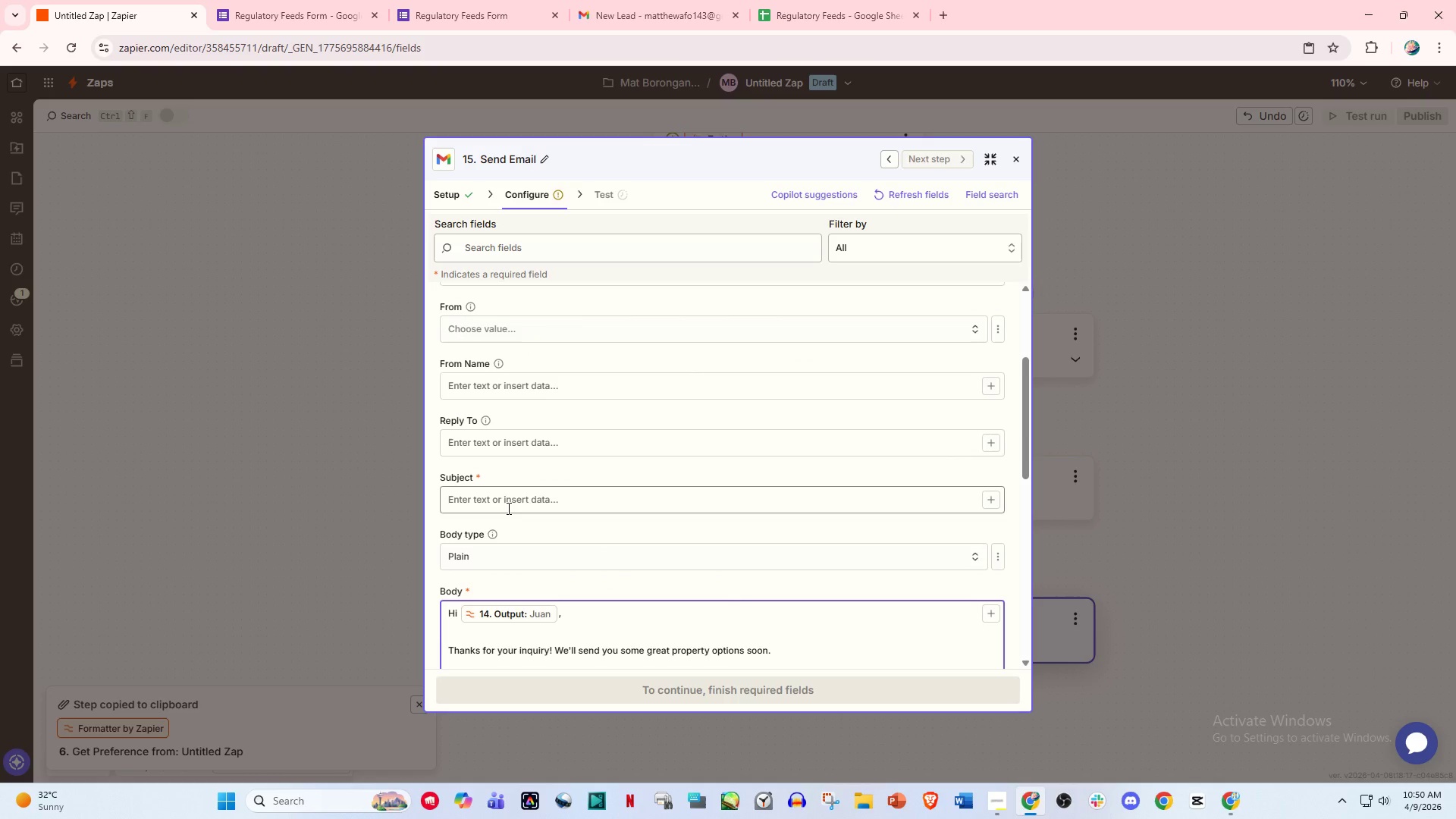 
left_click([507, 508])
 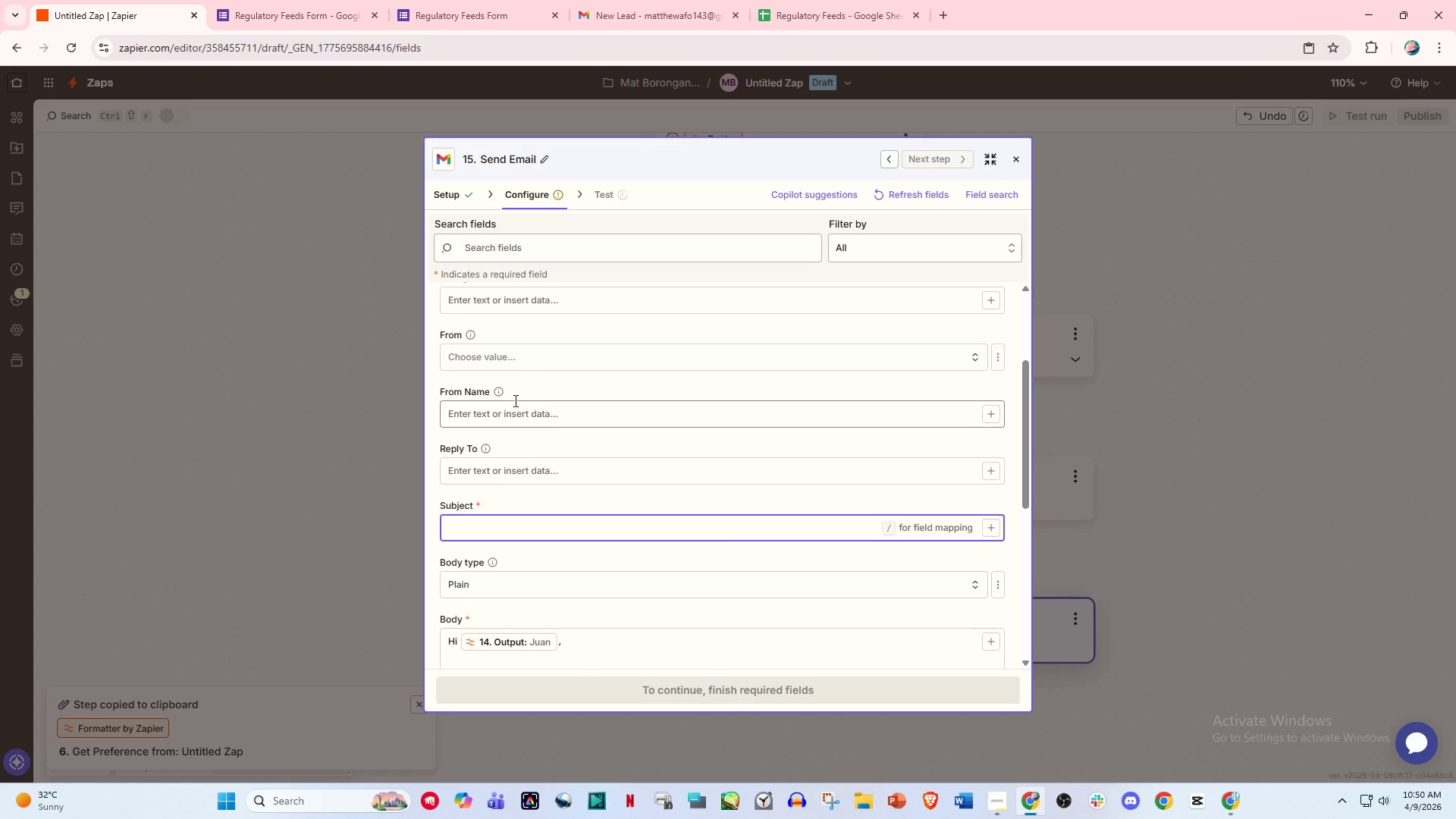 
wait(31.55)
 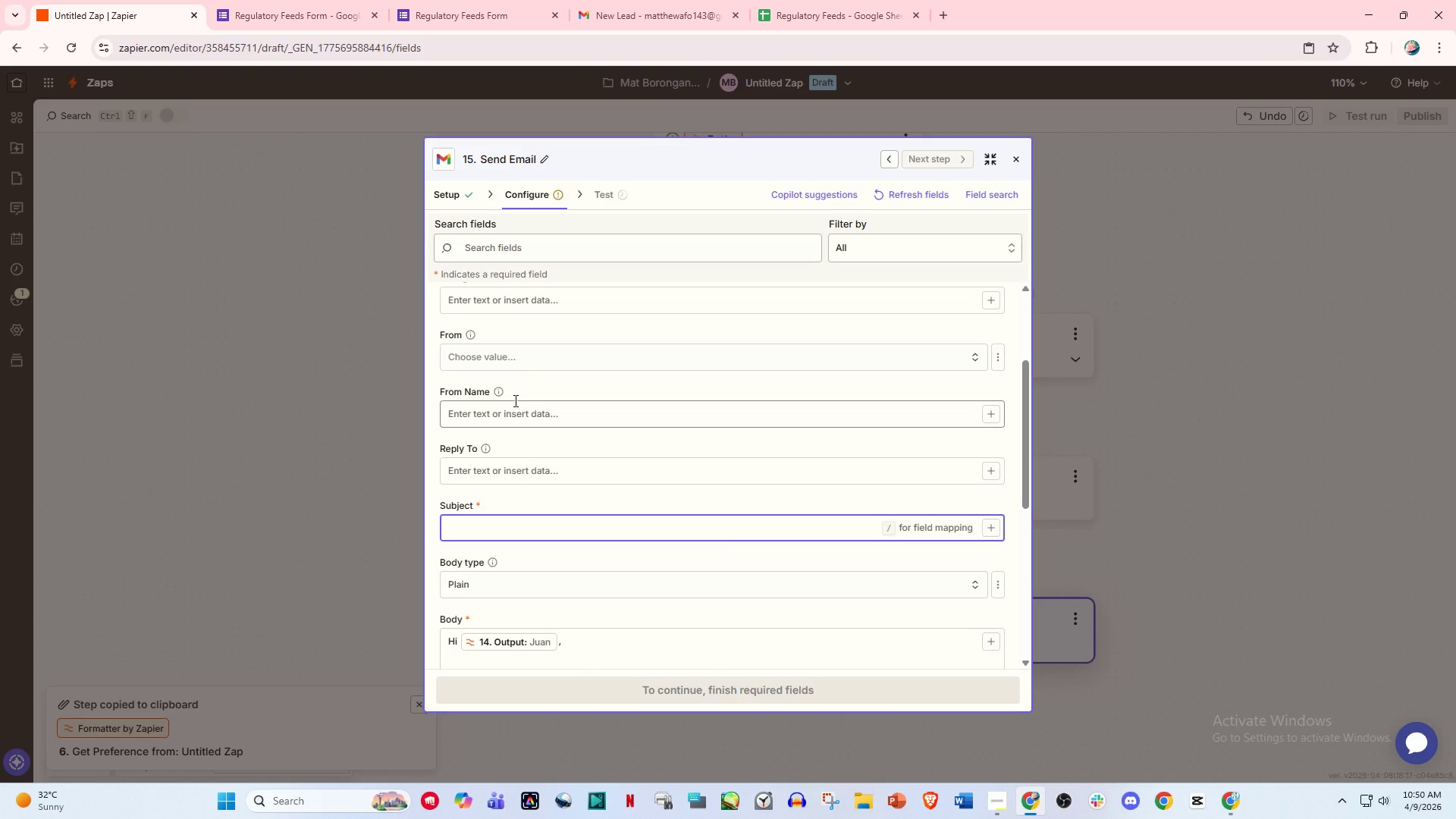 
scroll: coordinate [516, 403], scroll_direction: up, amount: 1.0
 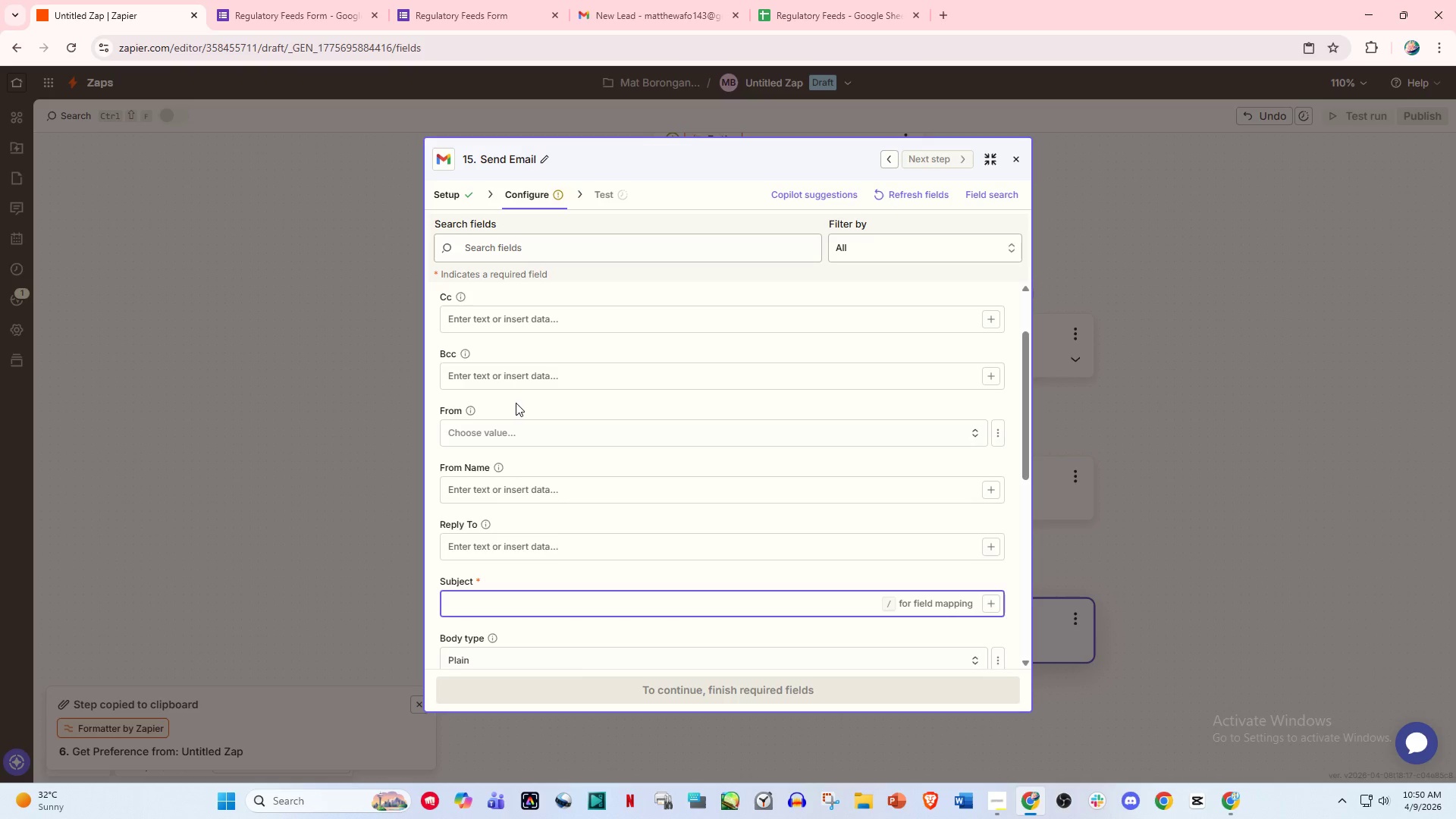 
wait(5.47)
 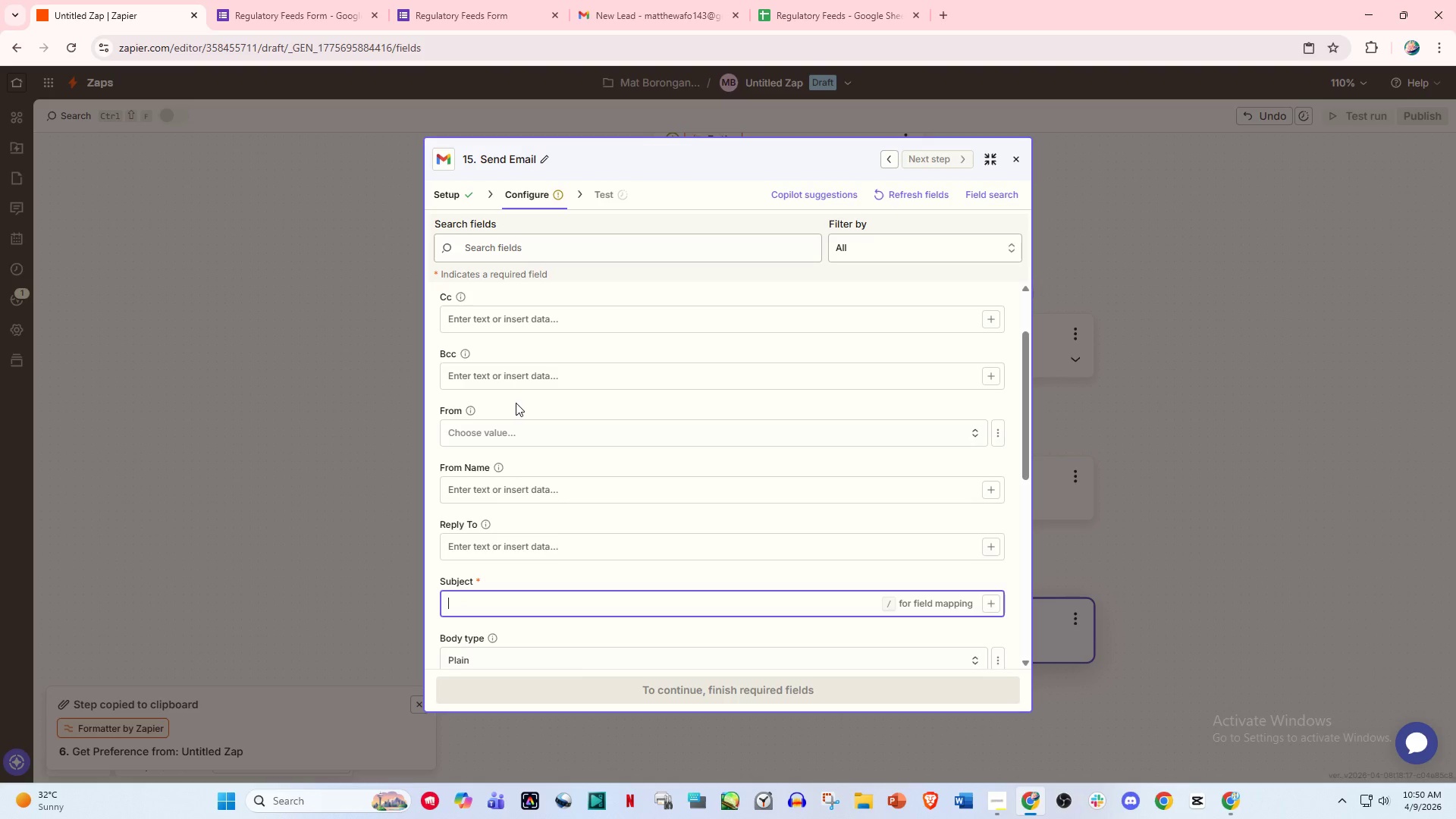 
scroll: coordinate [525, 451], scroll_direction: up, amount: 1.0
 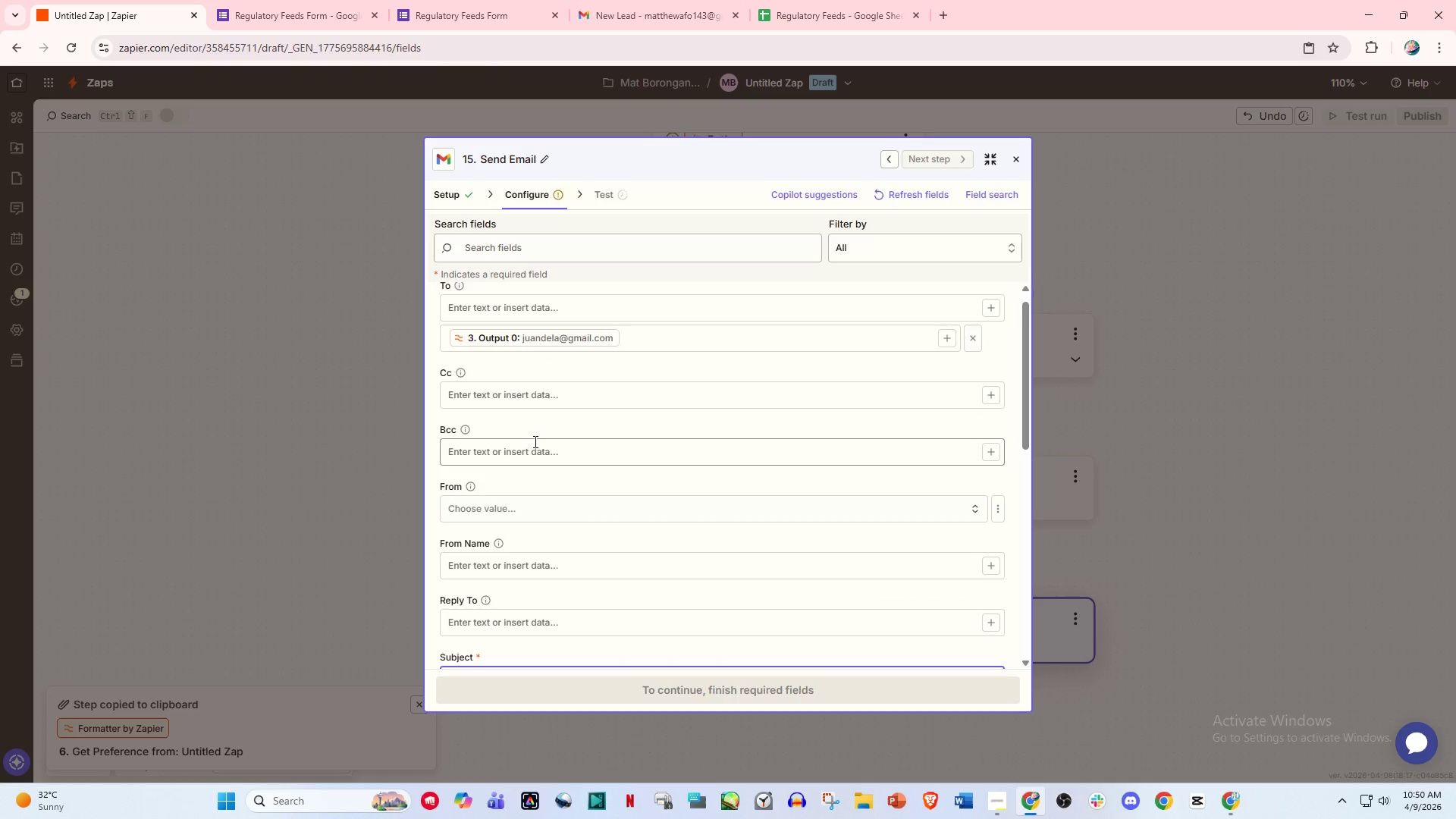 
scroll: coordinate [534, 442], scroll_direction: down, amount: 3.0
 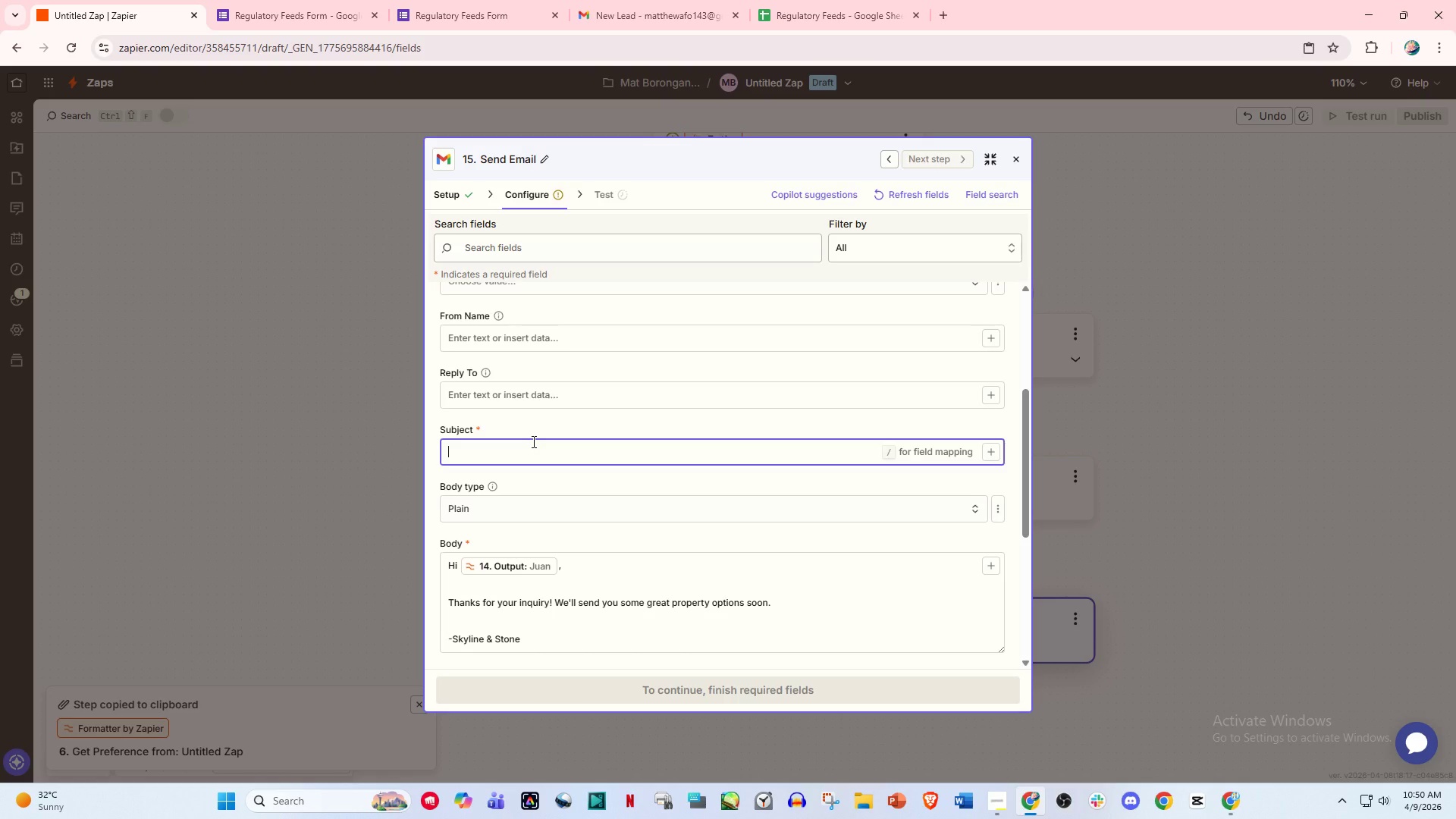 
wait(10.31)
 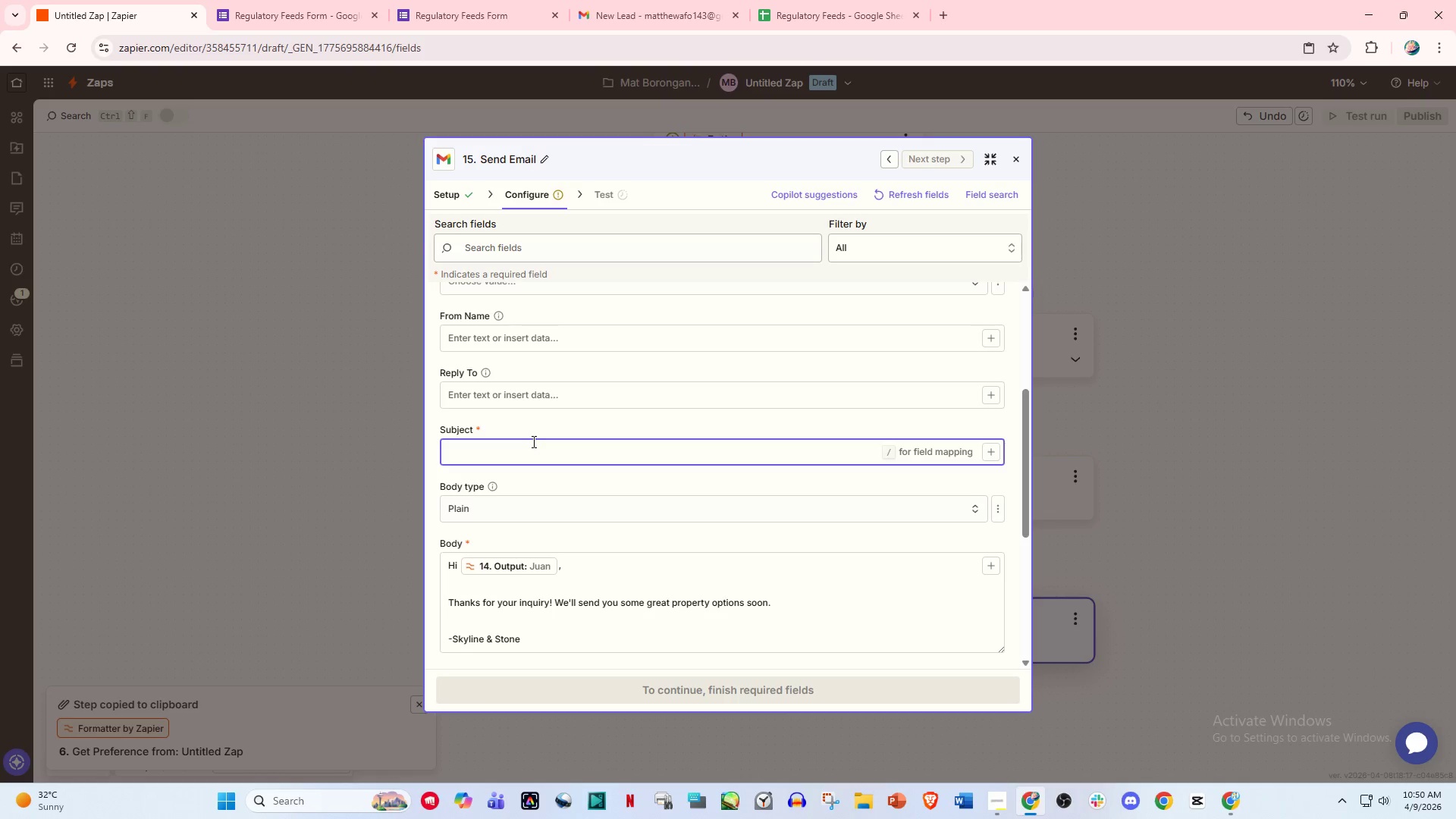 
type(Thank you foir )
key(Backspace)
key(Backspace)
key(Backspace)
type(r your Inquiry)
 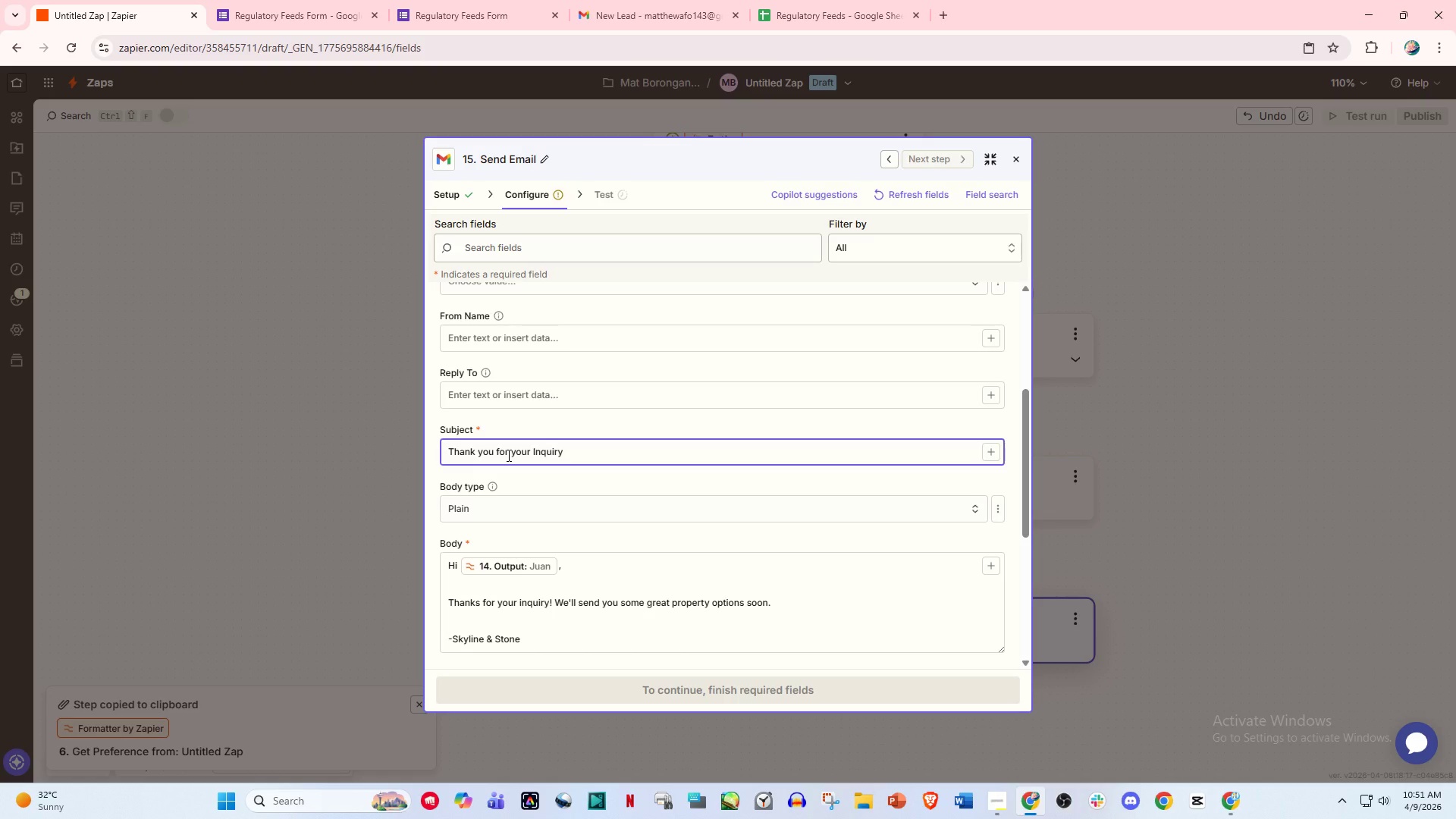 
type(- W)
key(Backspace)
type(we've got great p)
key(Backspace)
type(optons foer )
key(Backspace)
key(Backspace)
key(Backspace)
key(Backspace)
type(or you)
 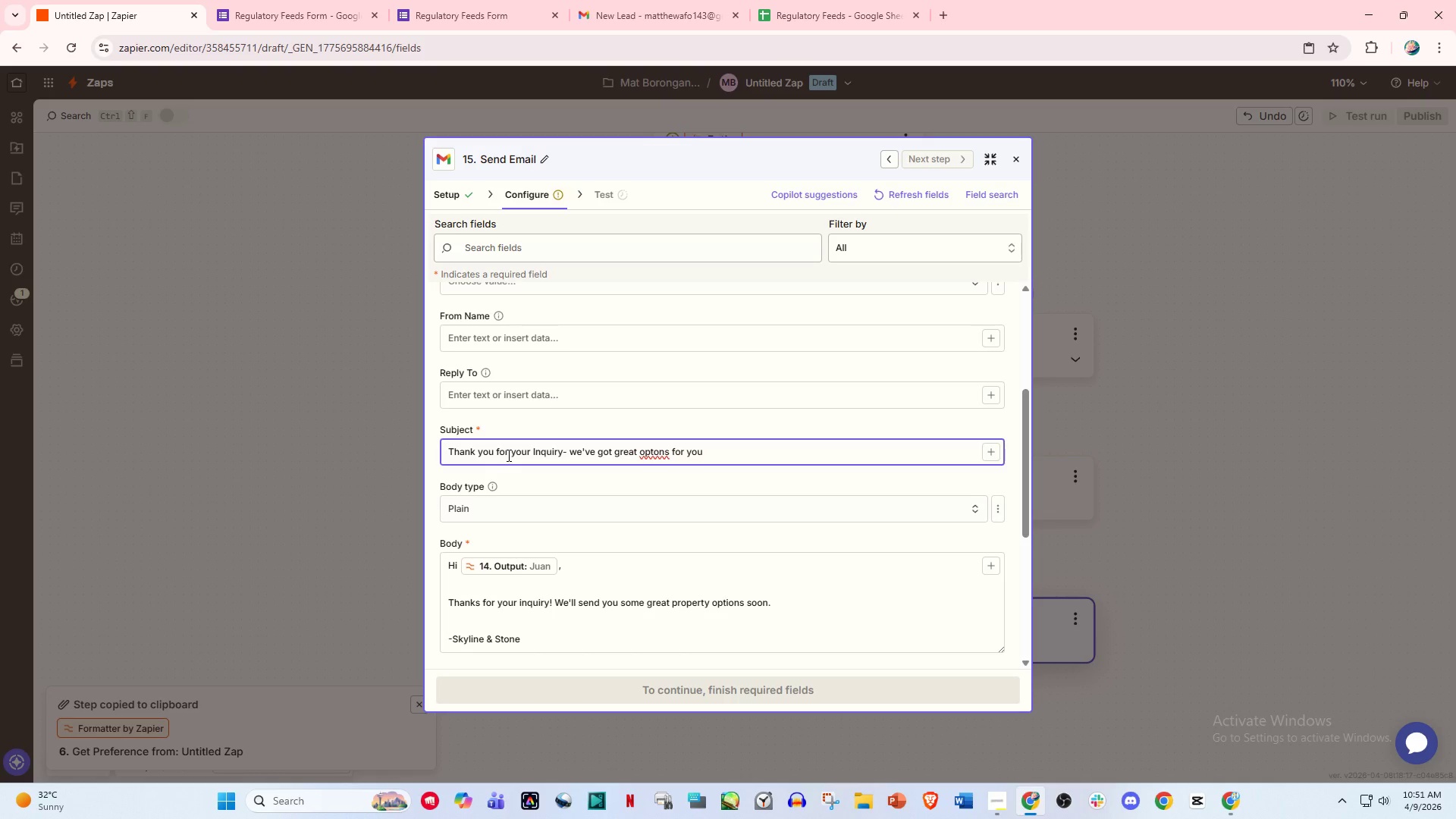 
left_click([655, 449])
 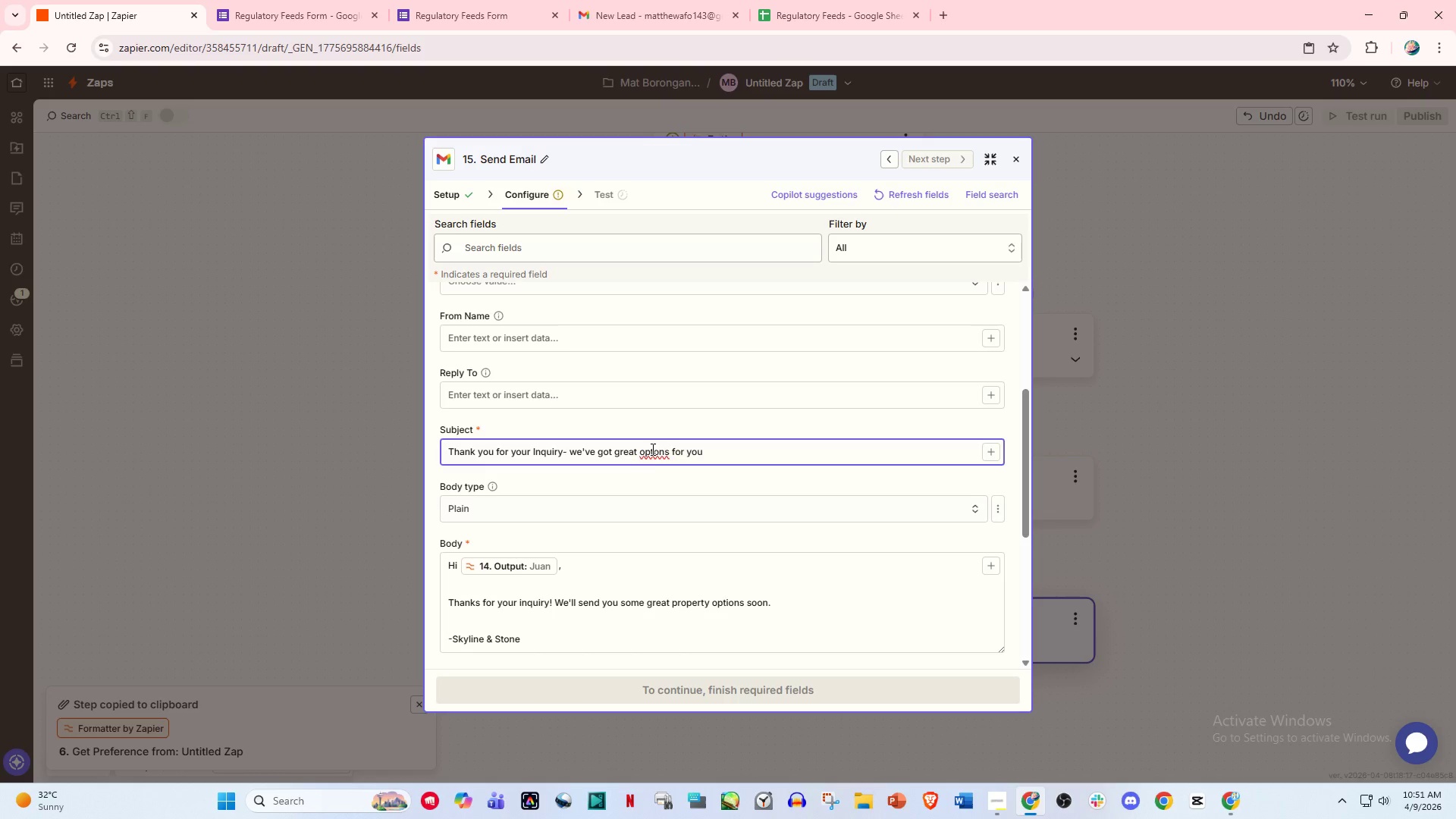 
key(I)
 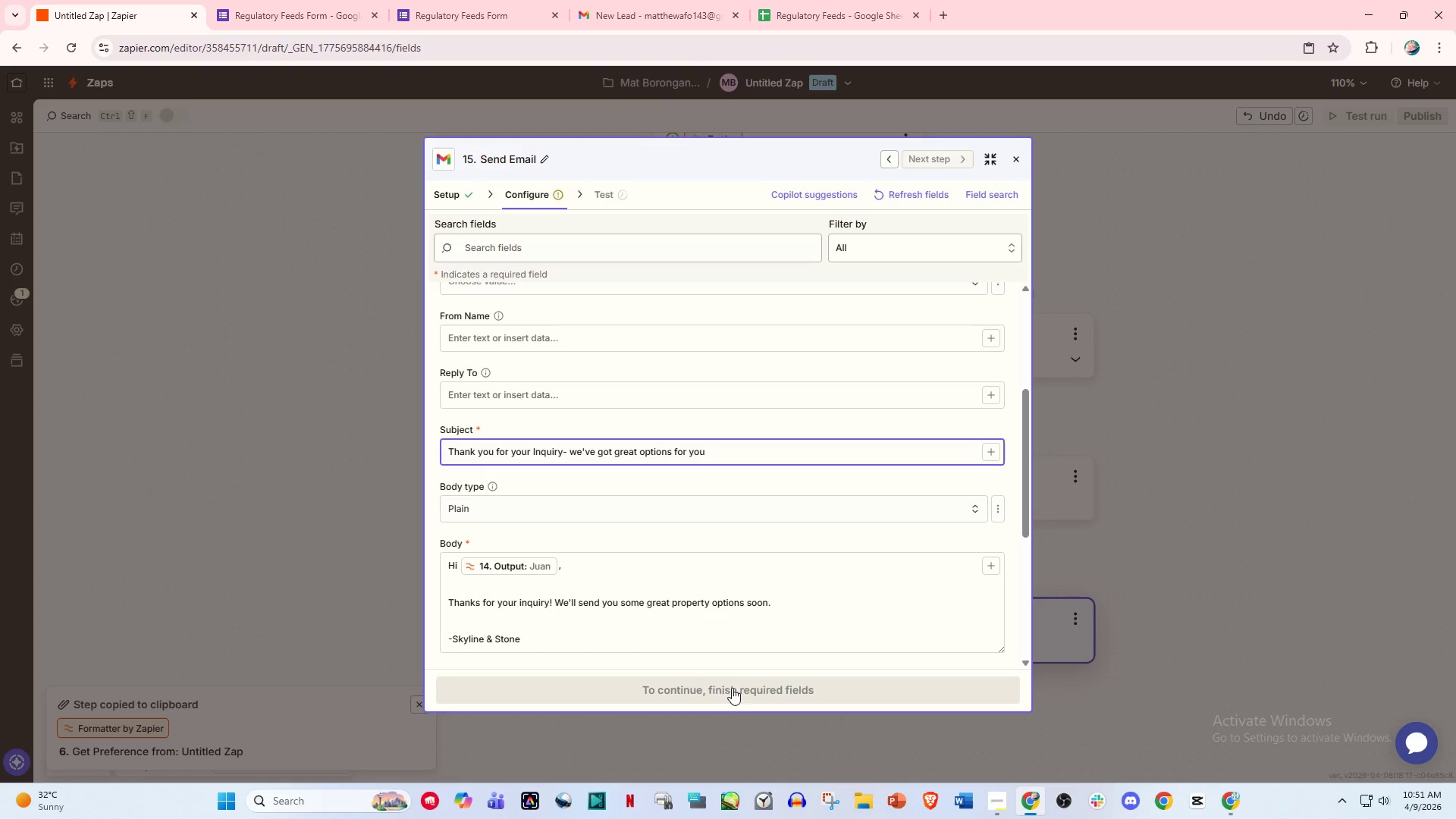 
left_click([734, 695])
 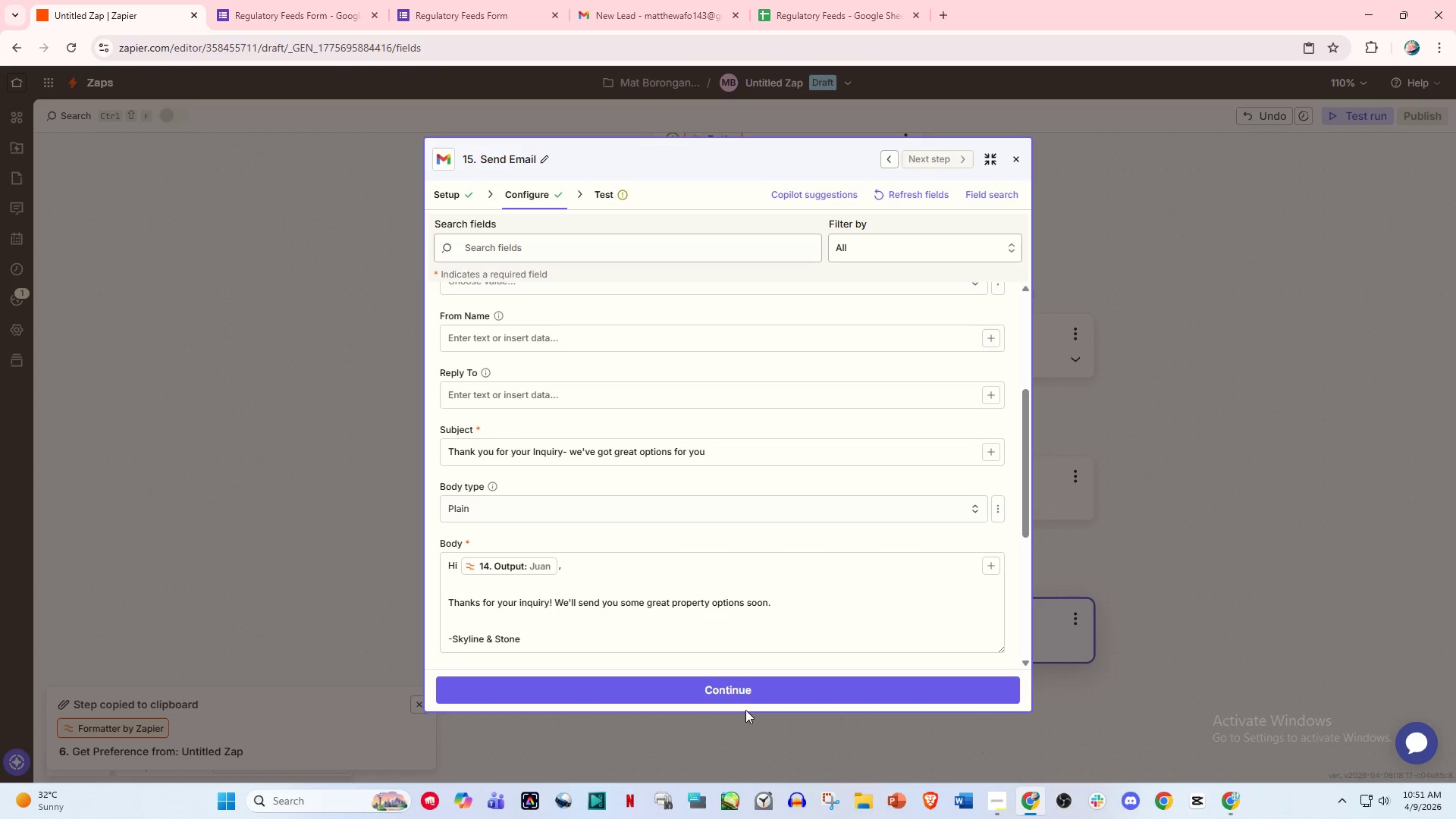 
left_click([749, 695])
 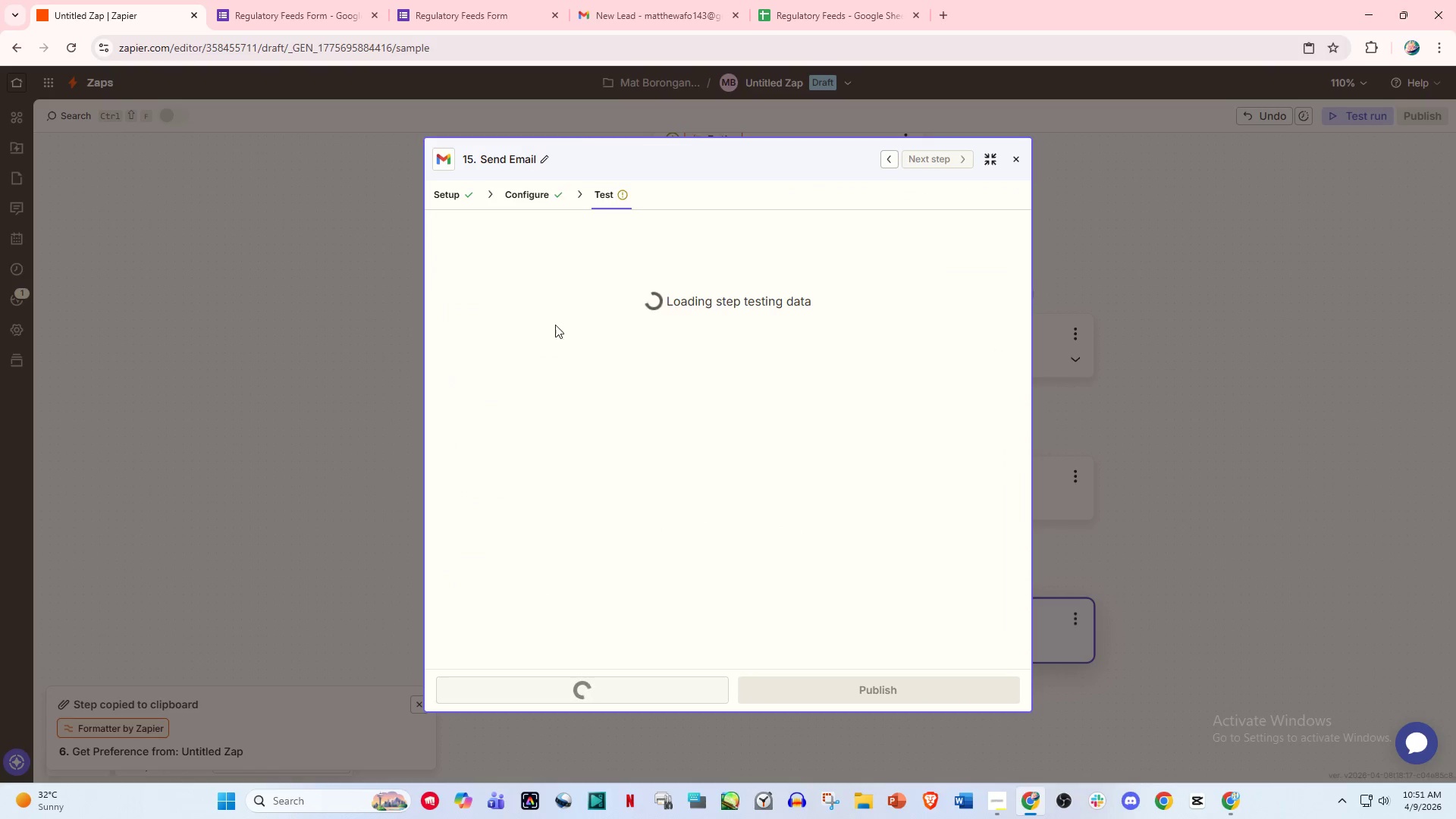 
left_click([451, 196])
 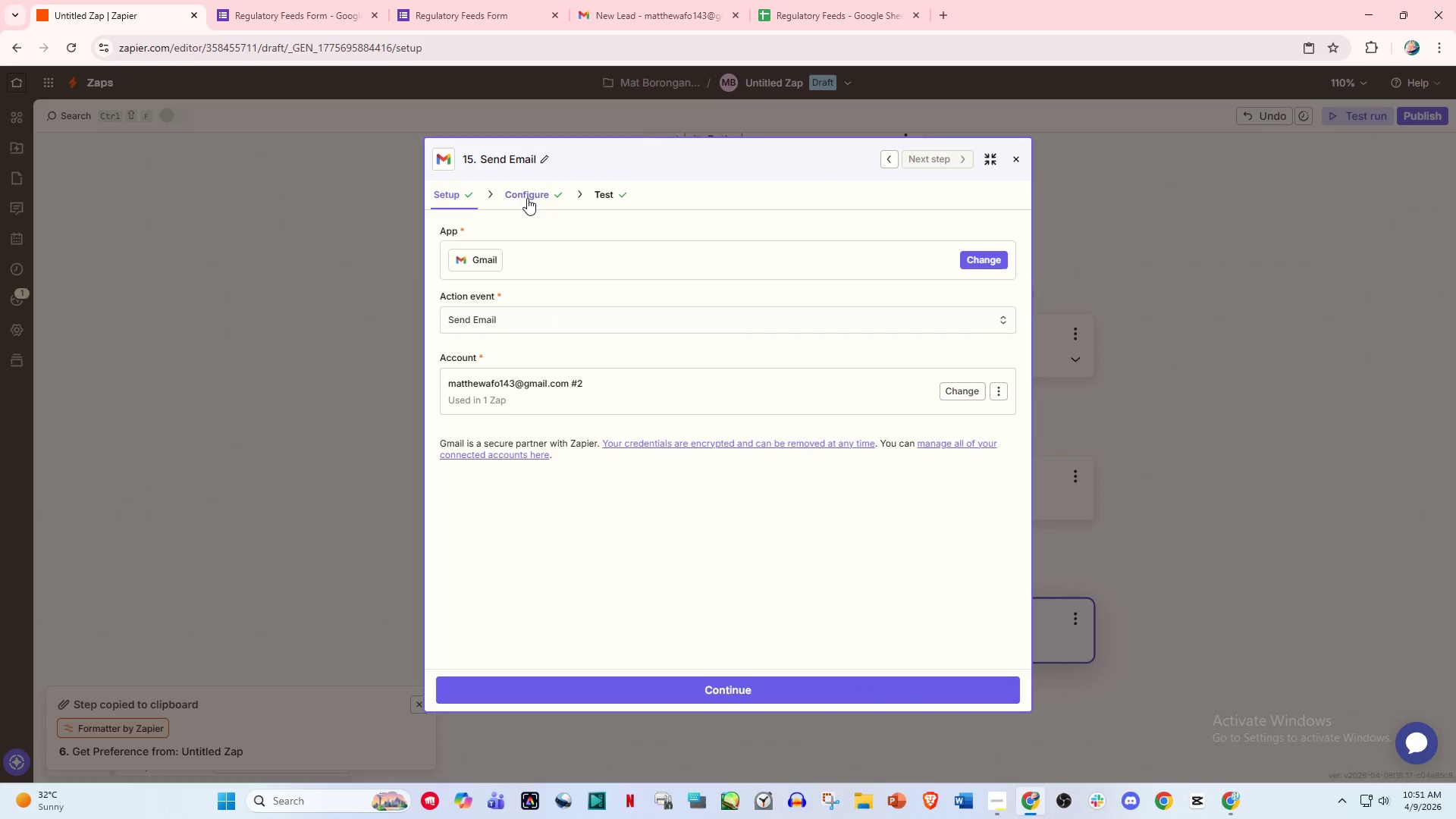 
left_click([529, 195])
 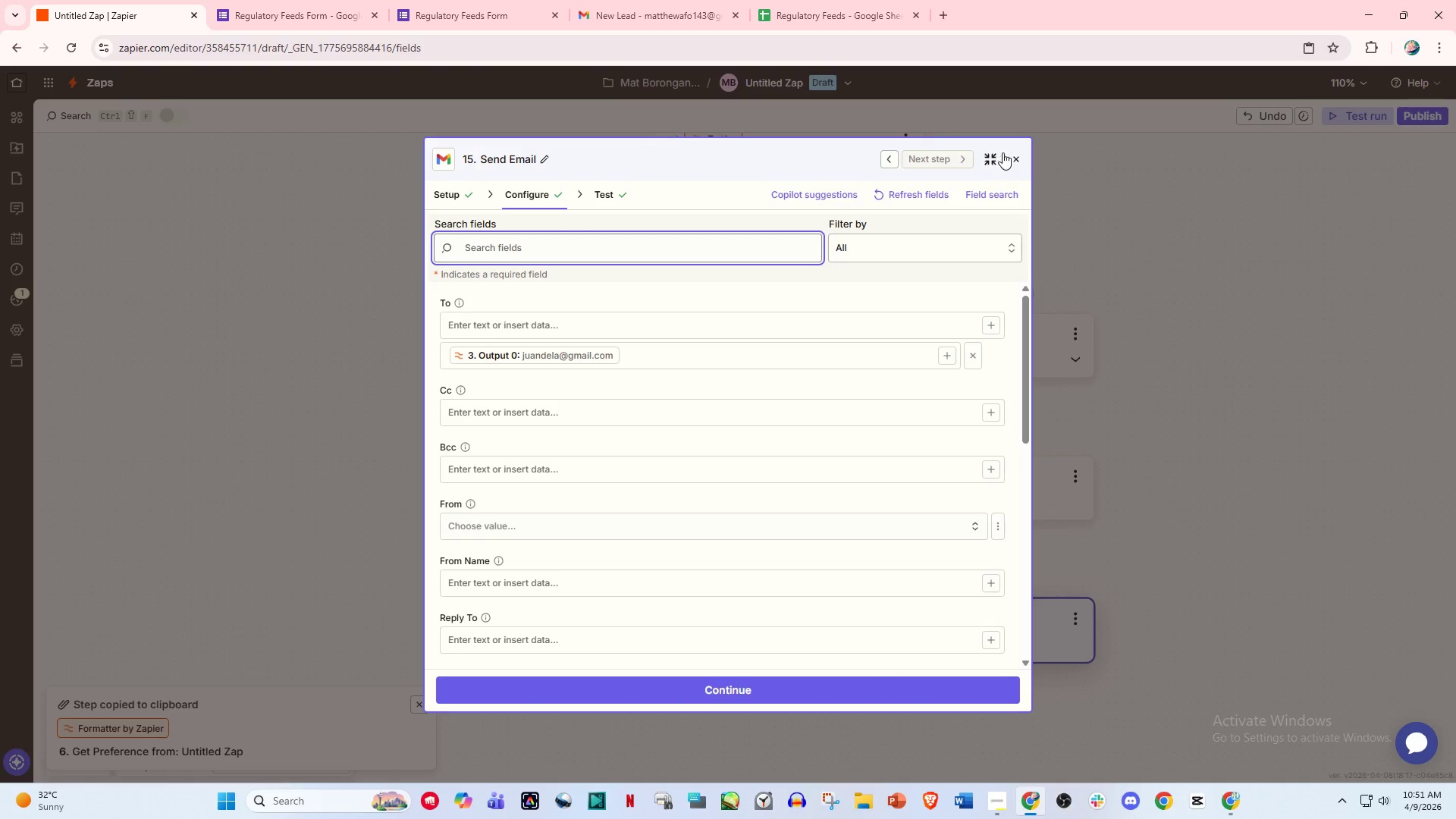 
left_click([1014, 162])
 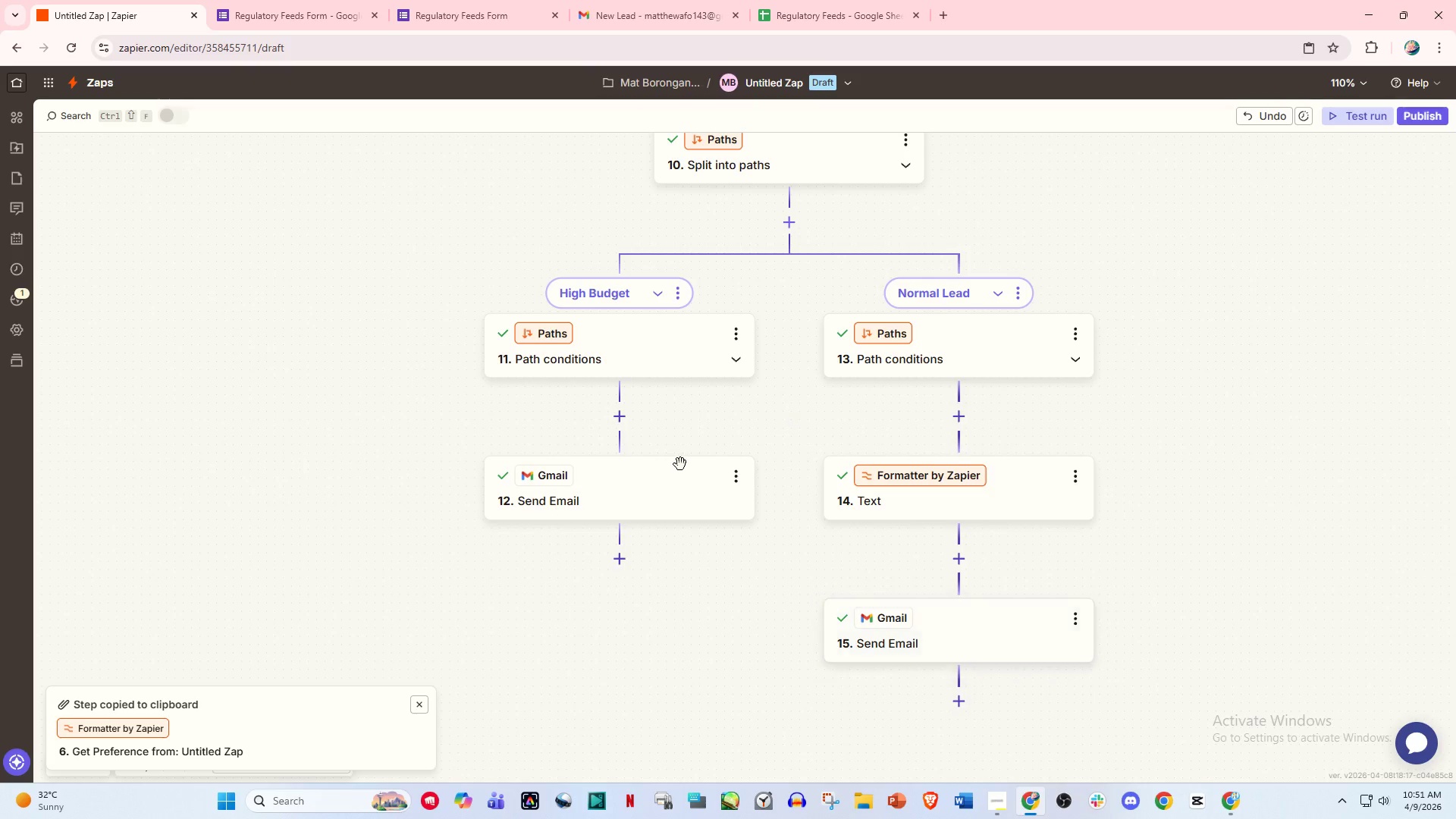 
left_click([639, 492])
 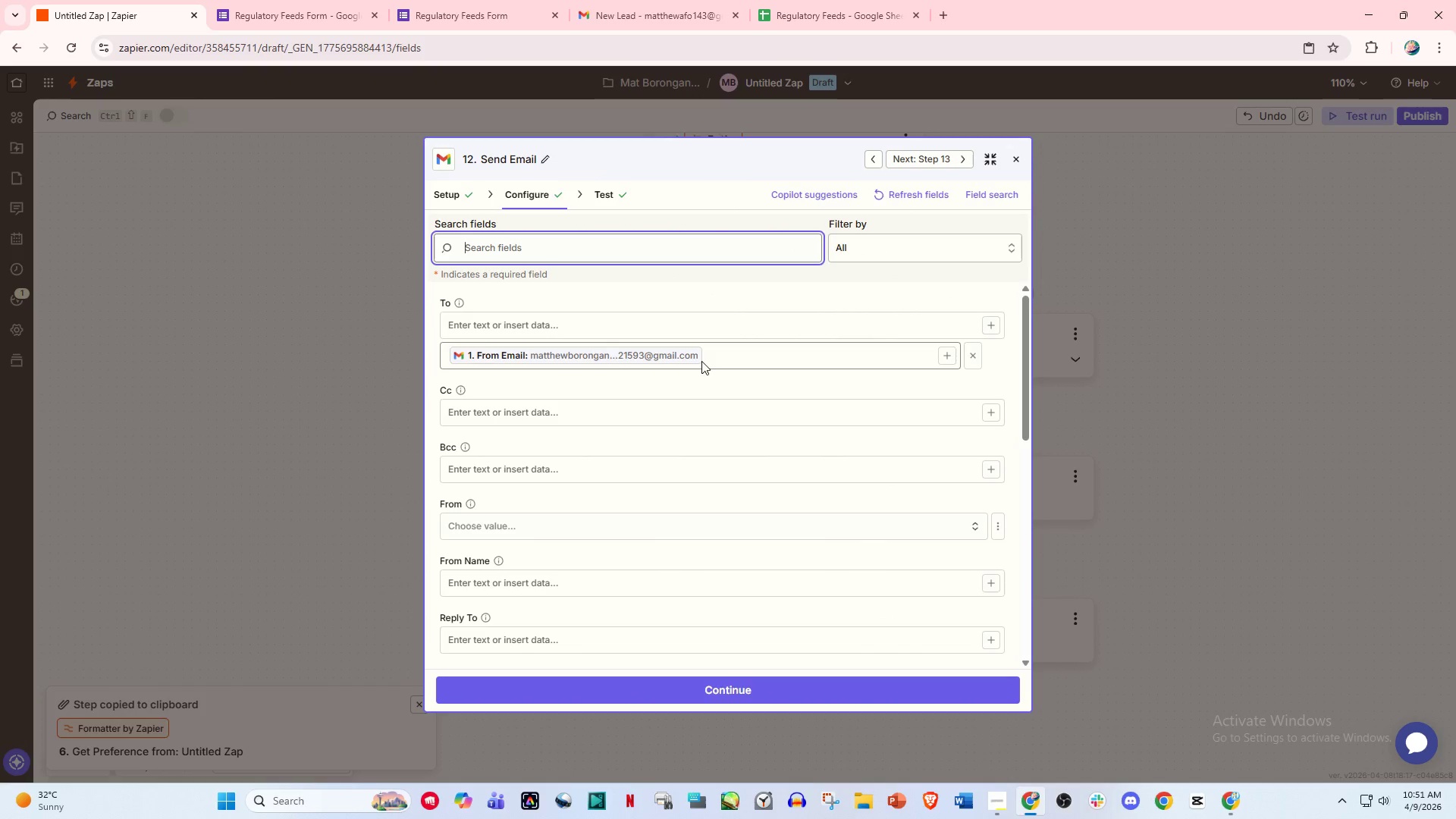 
scroll: coordinate [569, 453], scroll_direction: down, amount: 4.0
 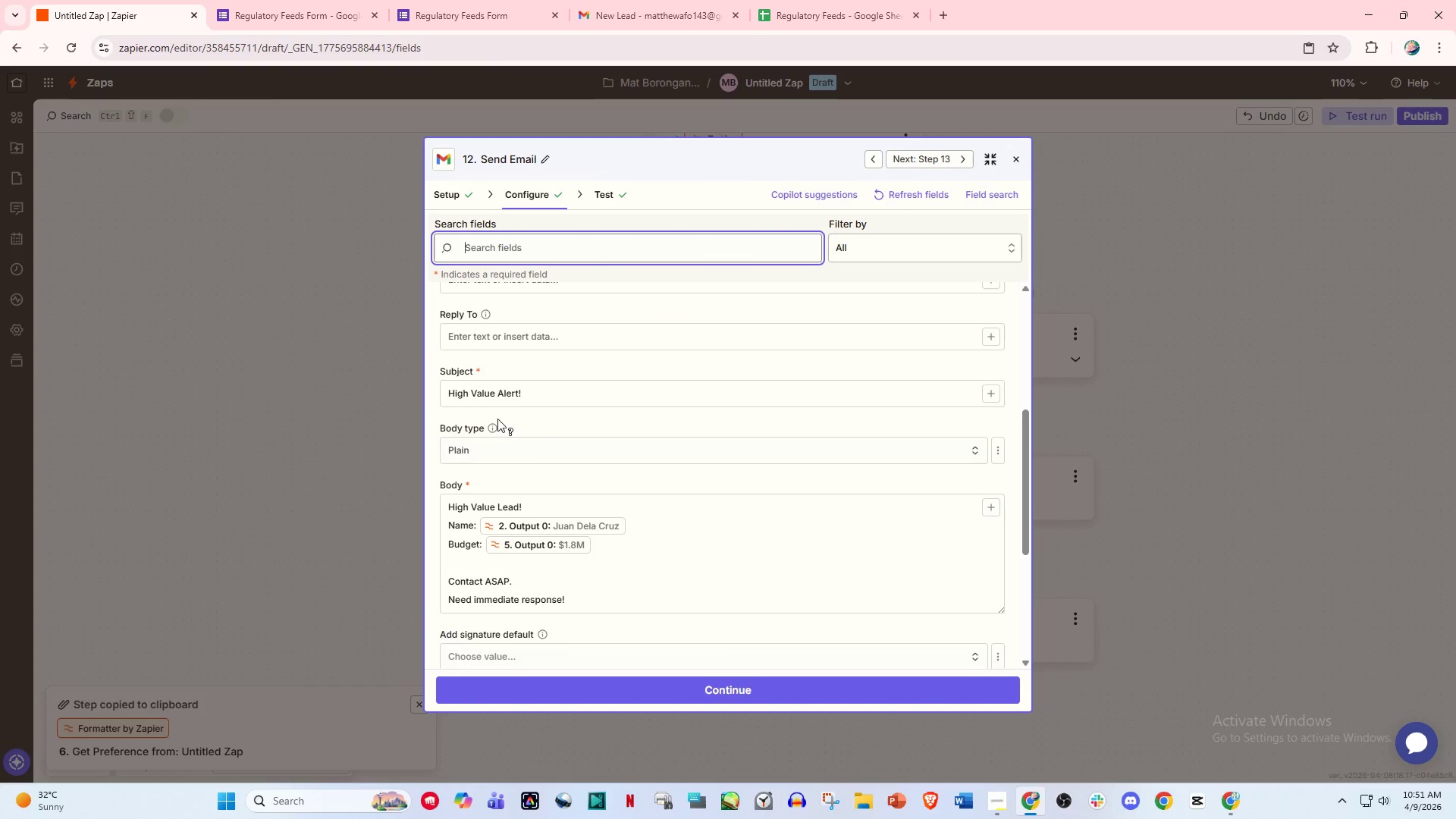 
left_click_drag(start_coordinate=[551, 398], to_coordinate=[371, 391])
 